 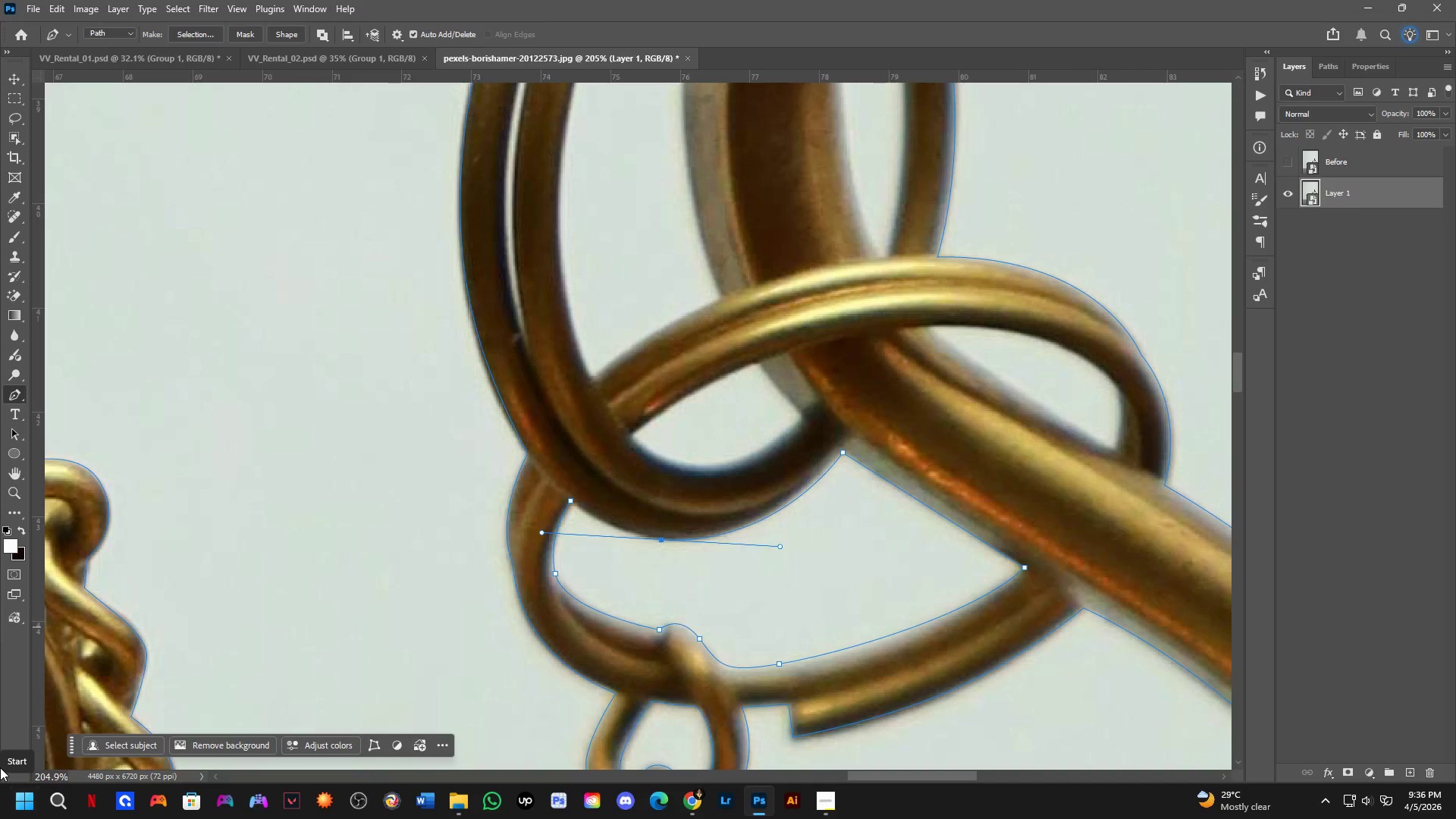 
scroll: coordinate [563, 522], scroll_direction: up, amount: 6.0
 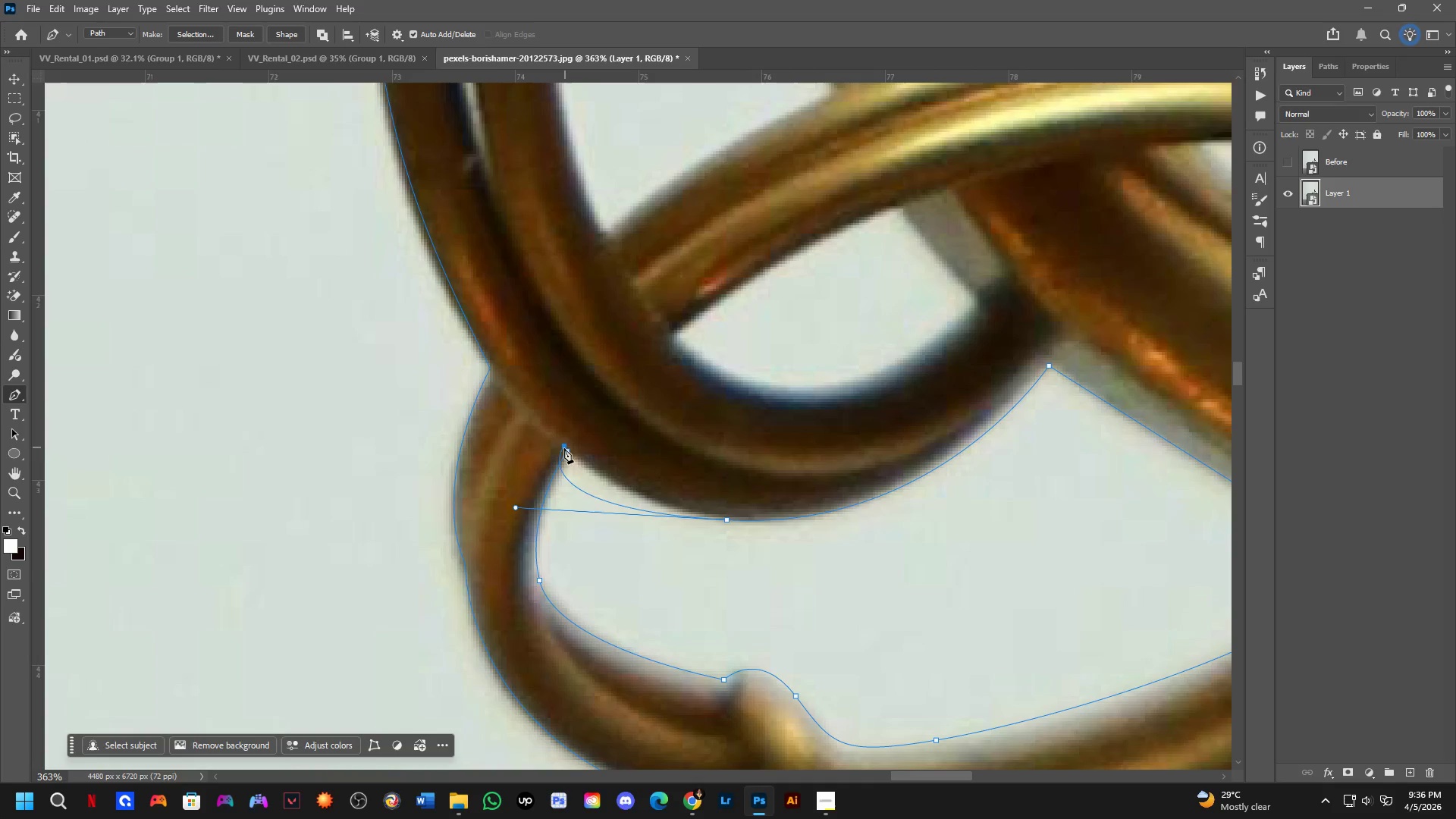 
key(Control+ControlLeft)
 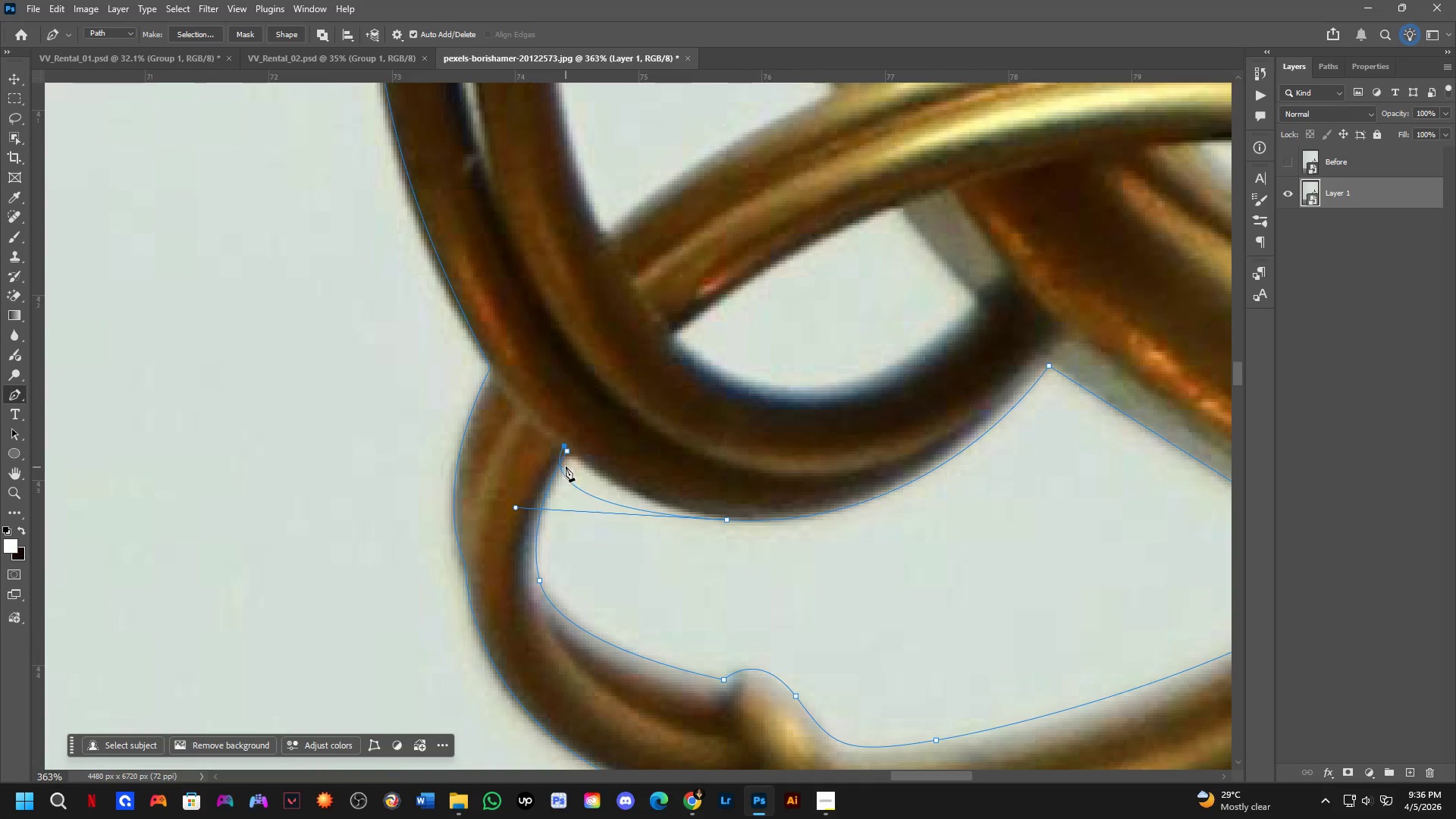 
key(Control+Z)
 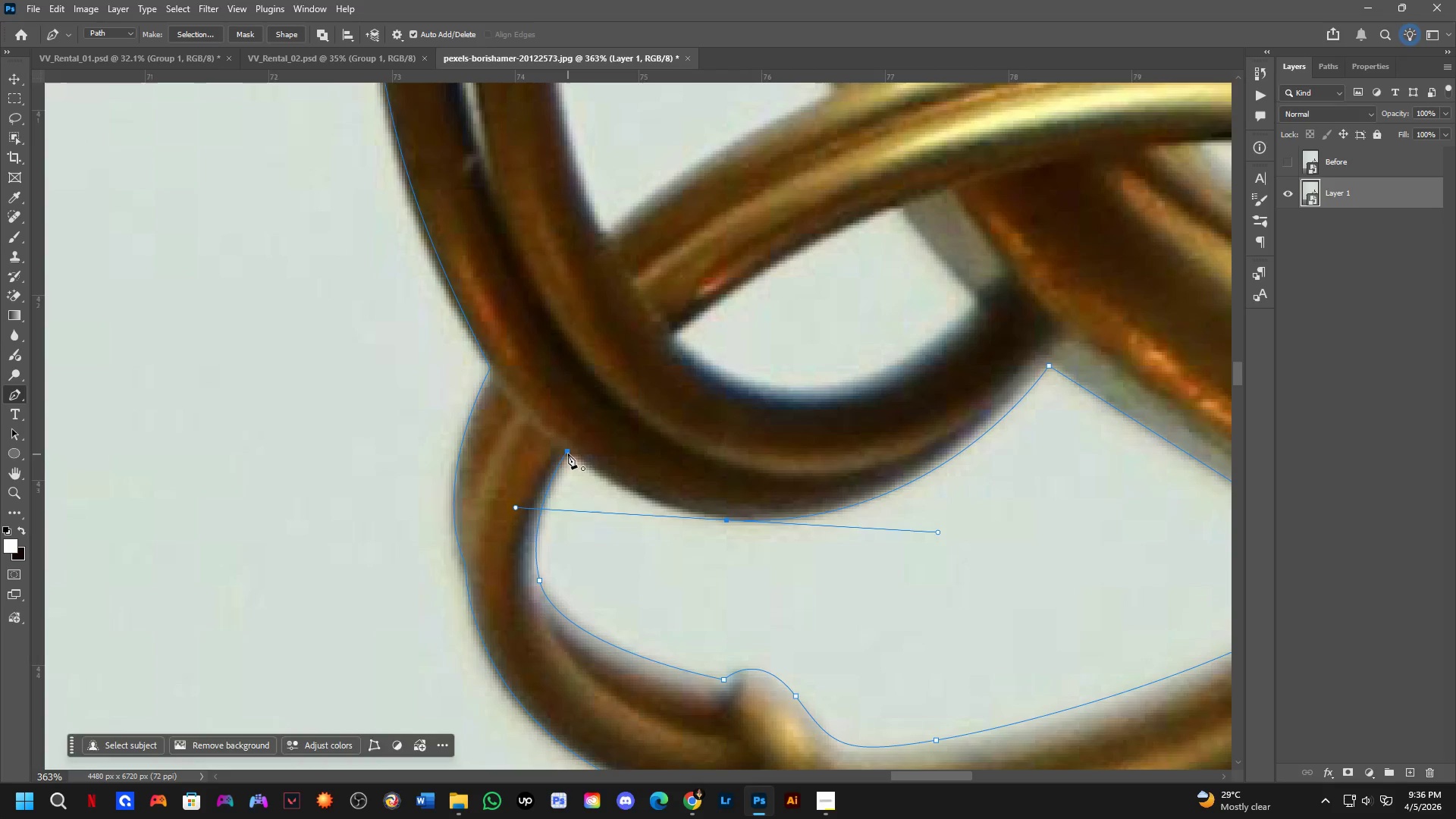 
left_click([567, 451])
 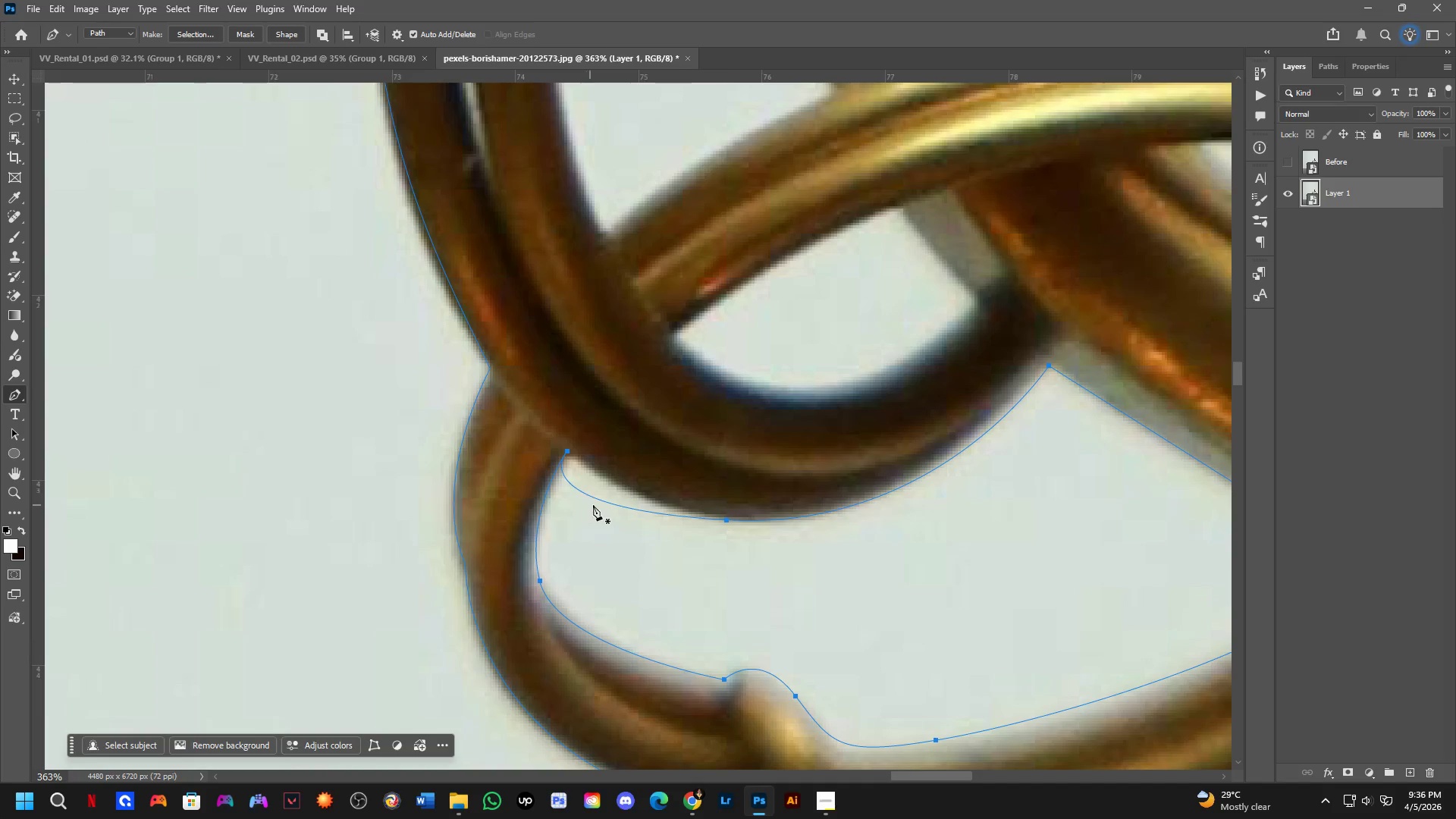 
hold_key(key=ControlLeft, duration=0.98)
double_click([727, 520])
 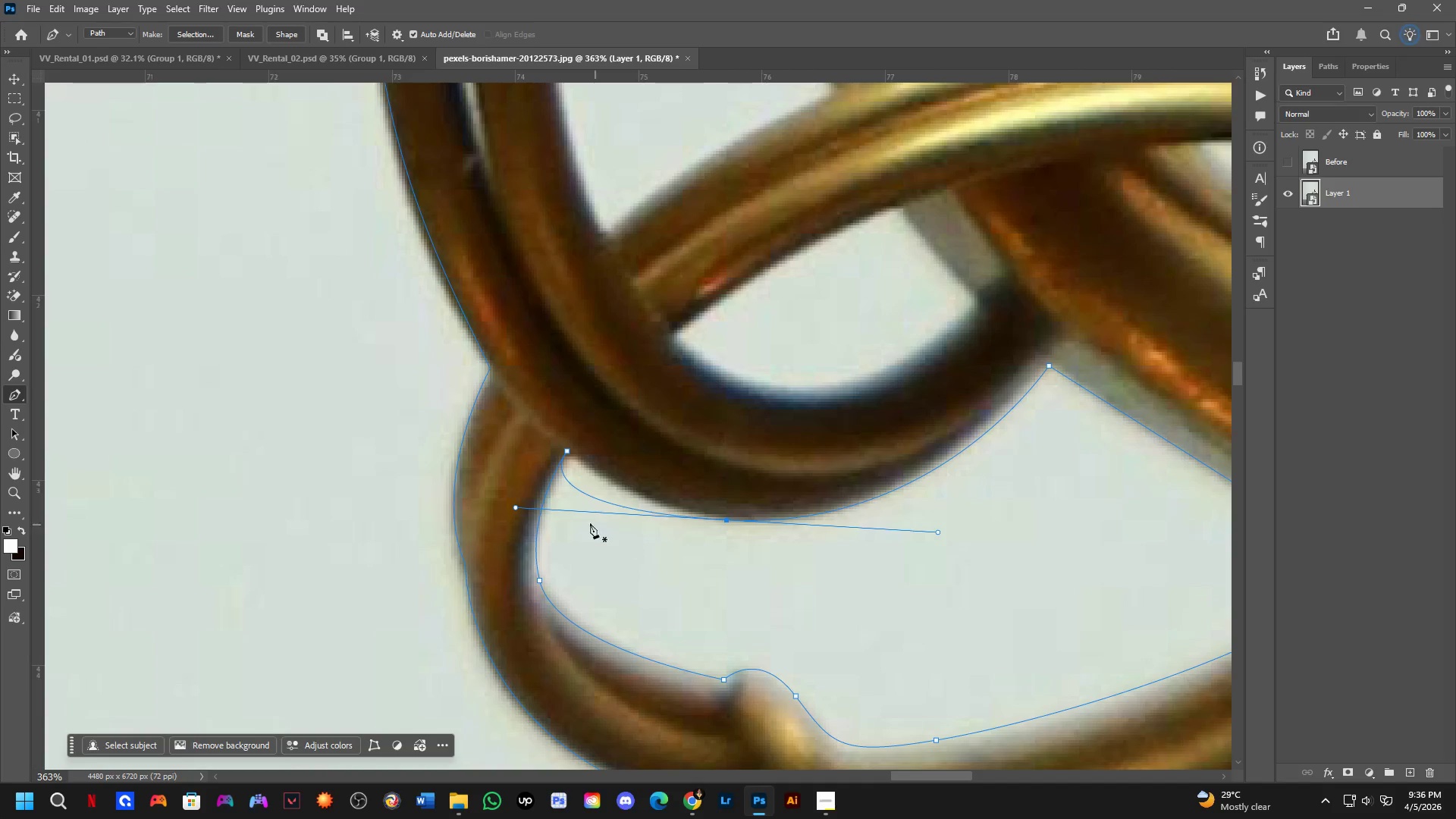 
hold_key(key=ControlLeft, duration=2.14)
left_click_drag(start_coordinate=[513, 509], to_coordinate=[612, 507])
 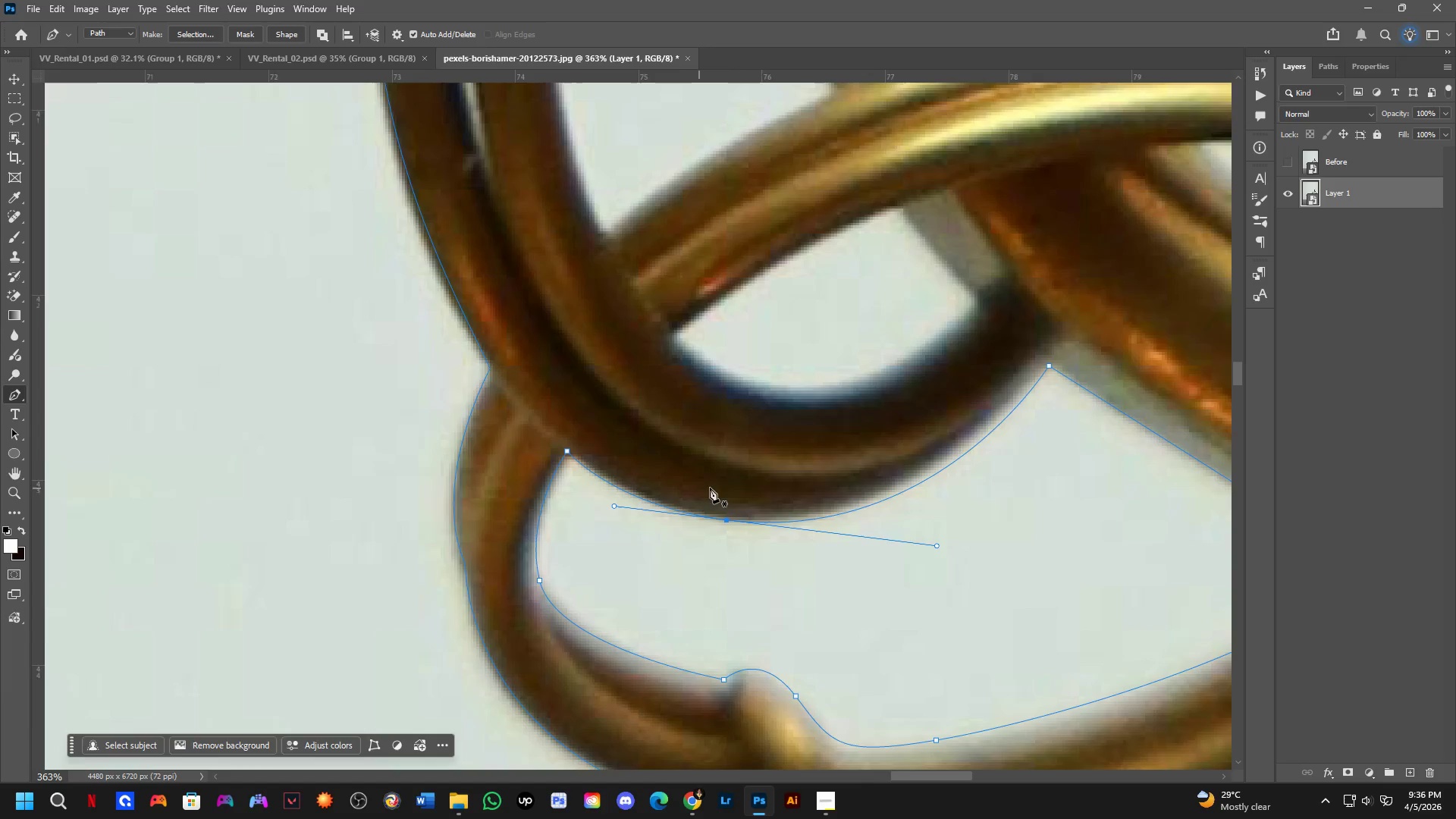 
scroll: coordinate [777, 494], scroll_direction: down, amount: 1.0
 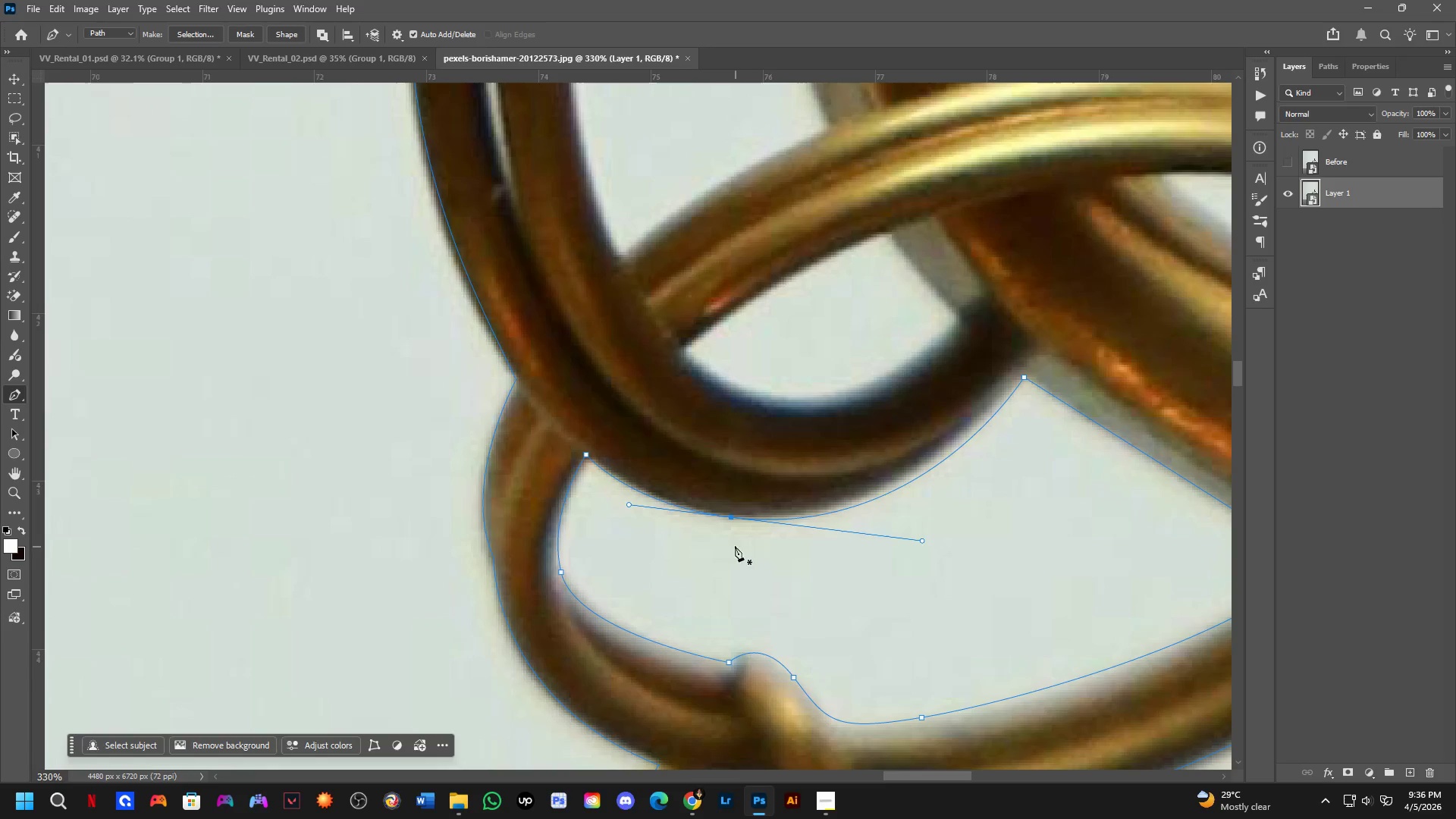 
hold_key(key=ControlLeft, duration=0.98)
left_click([733, 513])
 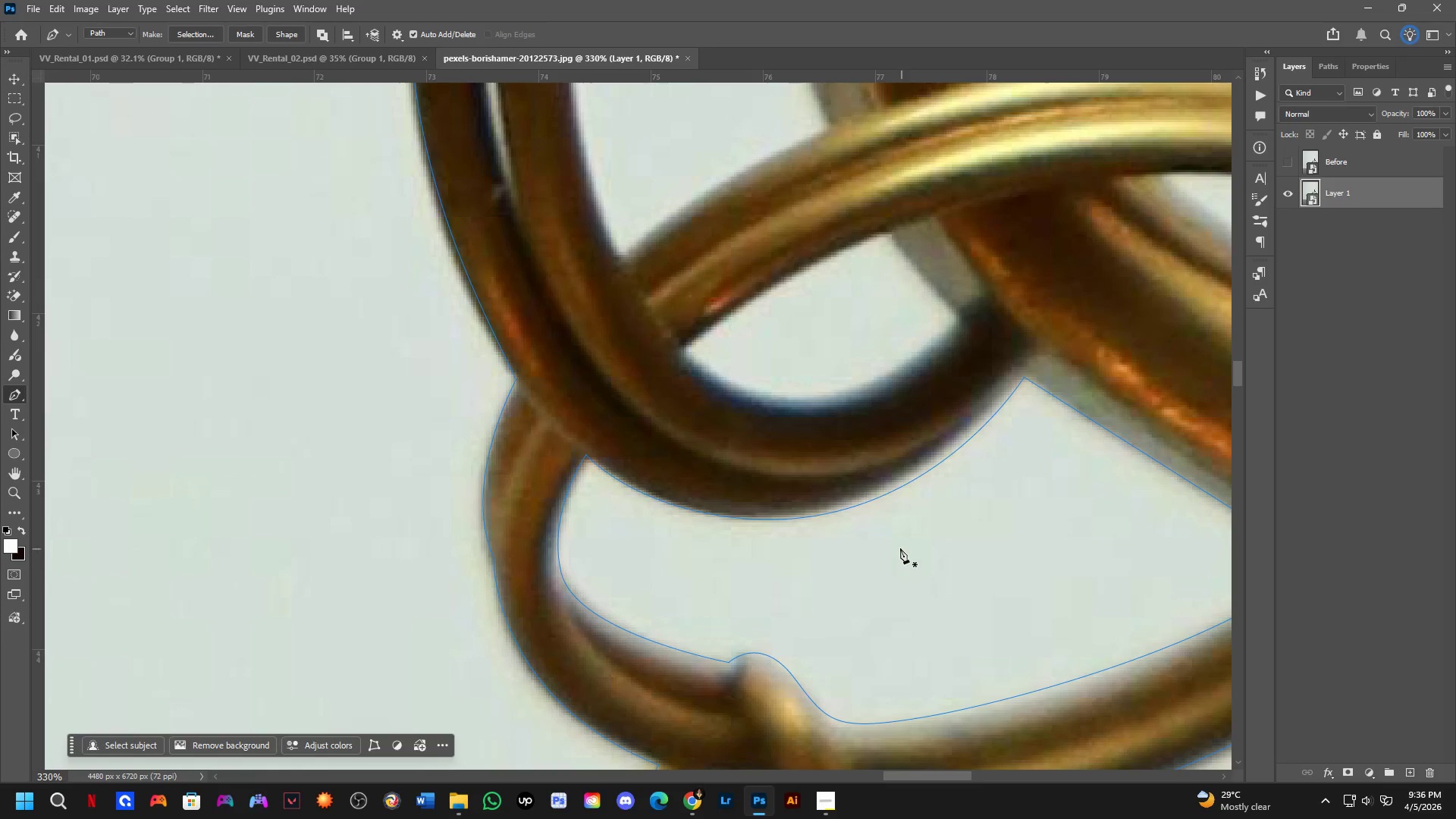 
key(Control+Z)
 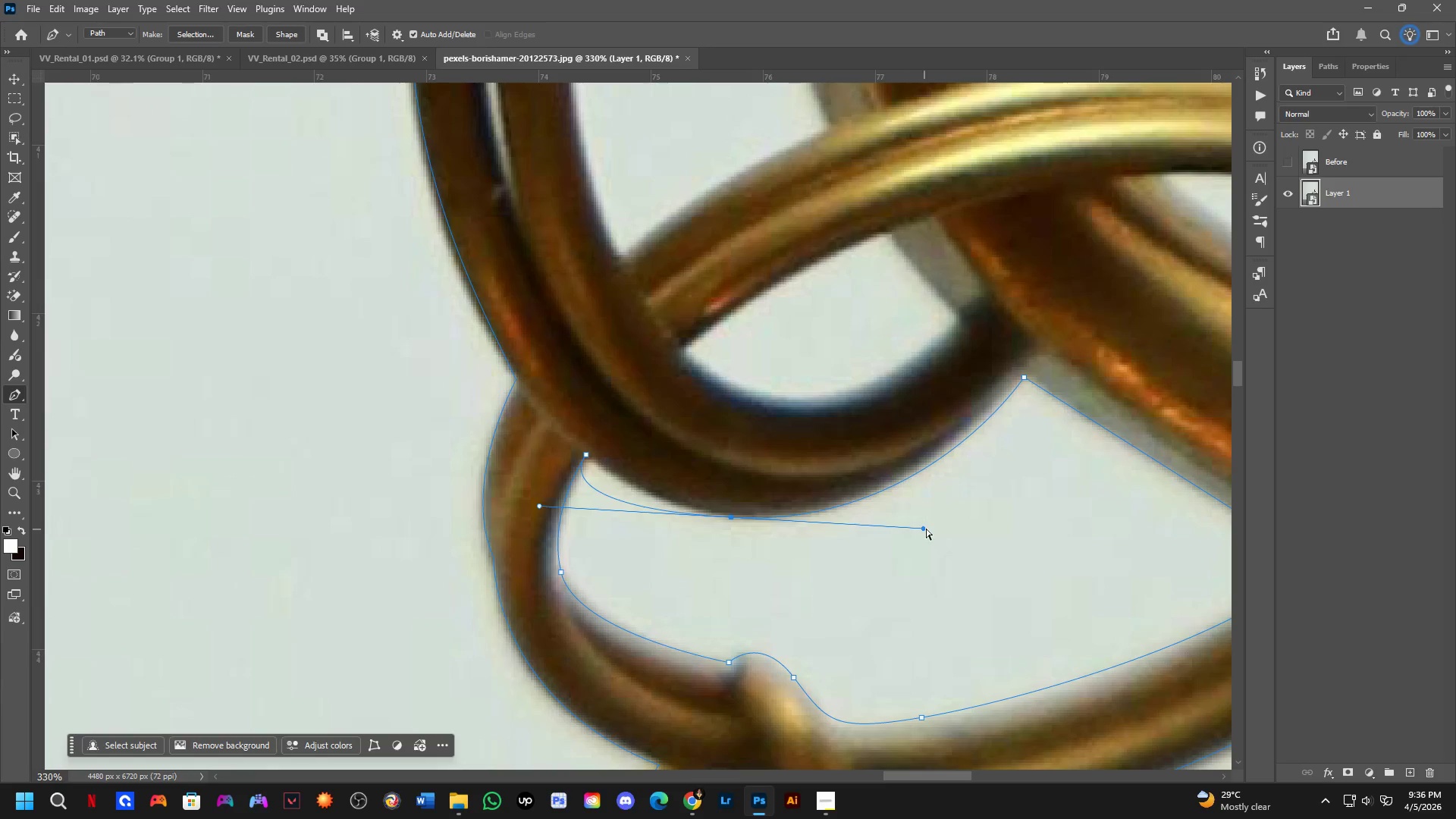 
left_click_drag(start_coordinate=[927, 528], to_coordinate=[914, 525])
 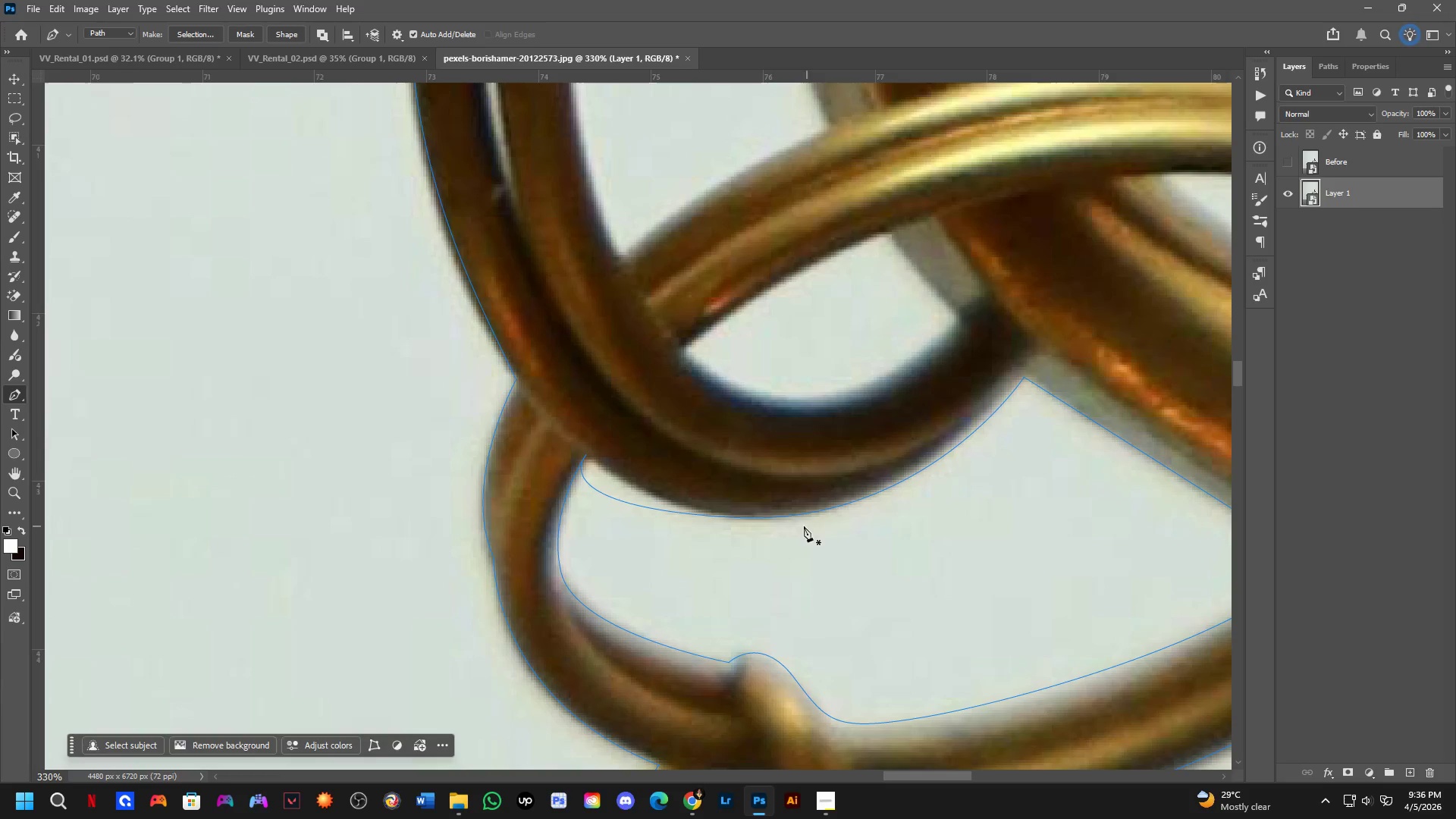 
hold_key(key=ControlLeft, duration=0.38)
left_click([767, 516])
 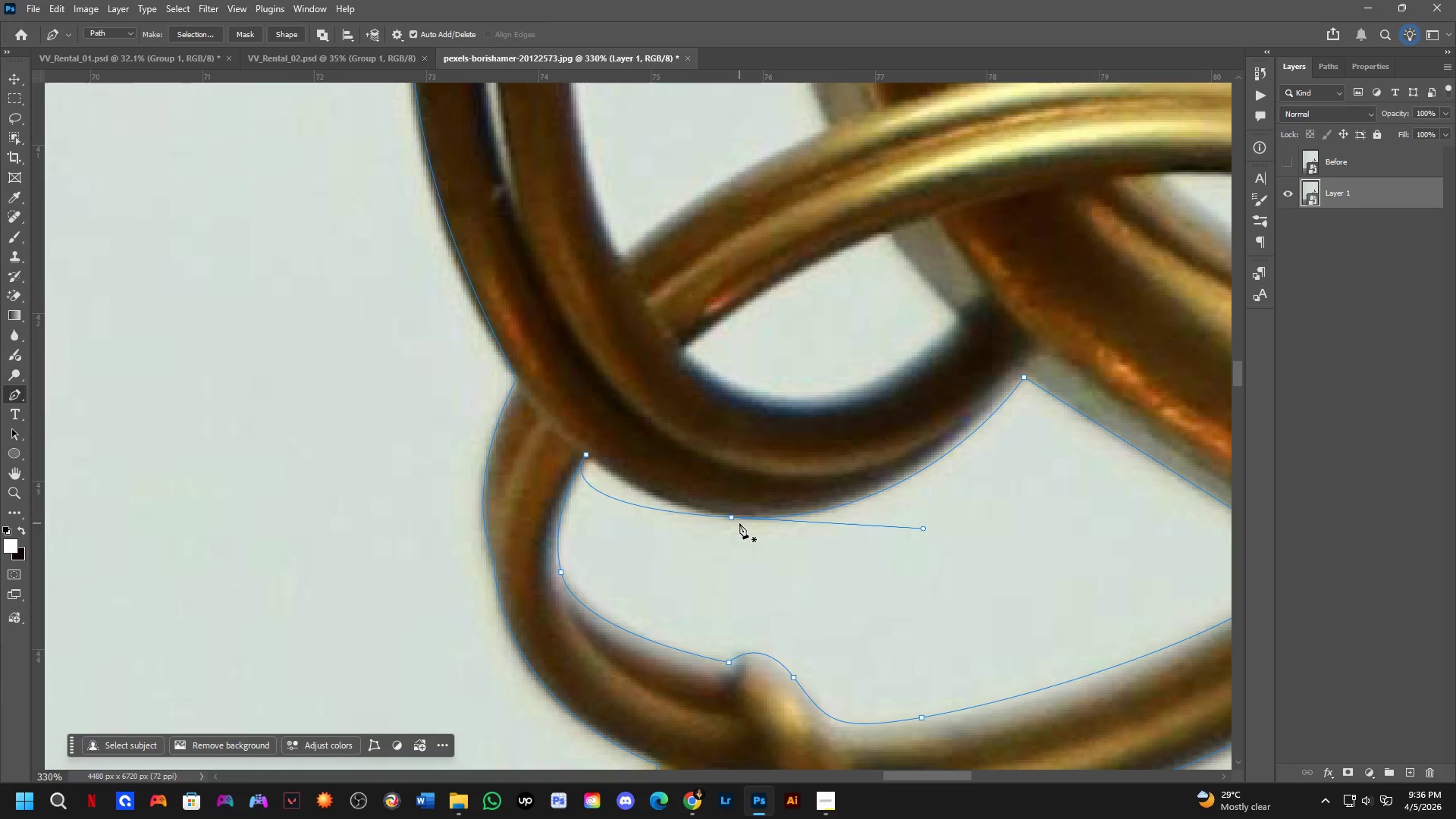 
hold_key(key=ControlLeft, duration=1.59)
left_click_drag(start_coordinate=[921, 529], to_coordinate=[891, 522])
 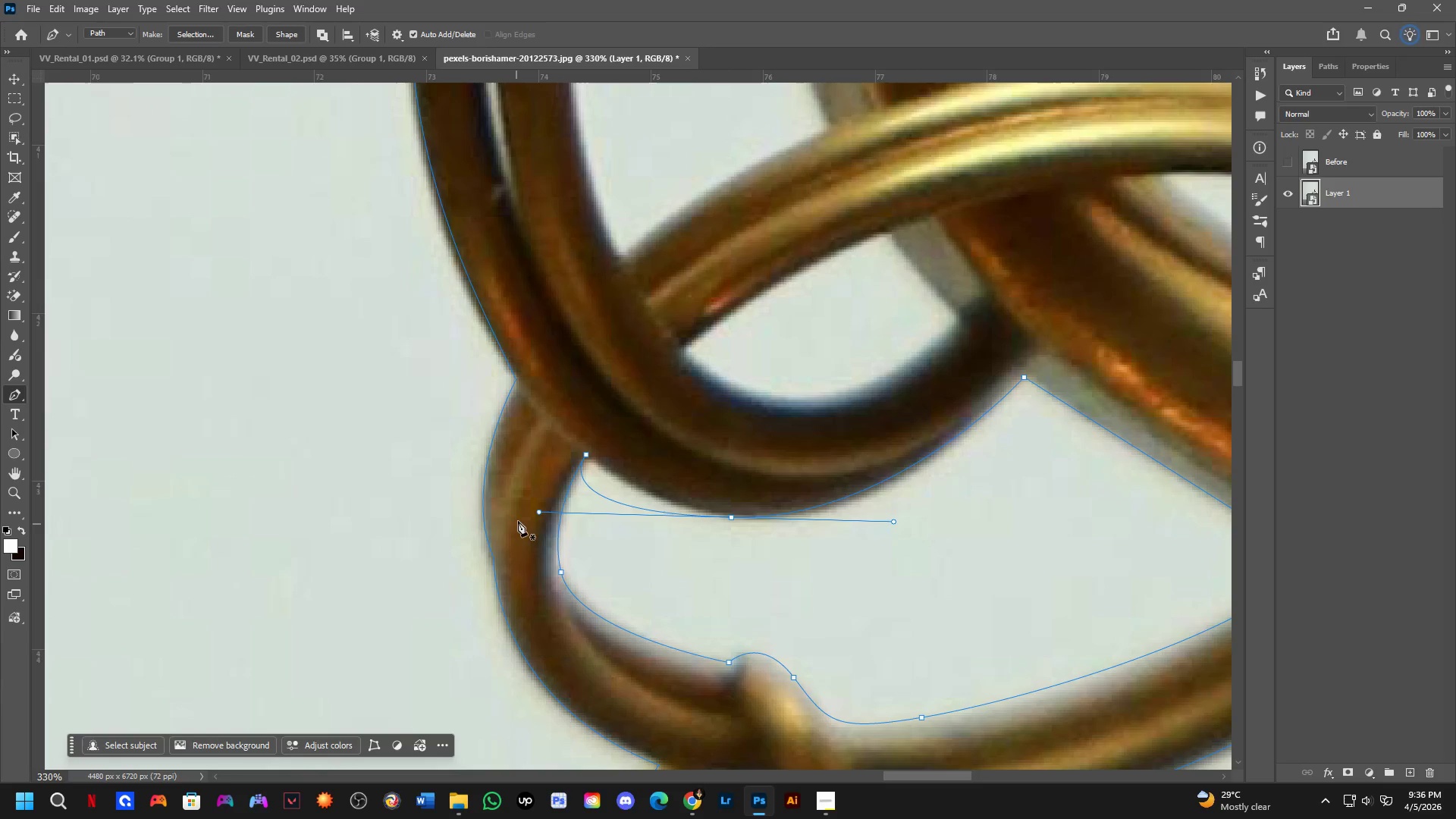 
hold_key(key=ControlLeft, duration=2.11)
left_click_drag(start_coordinate=[538, 513], to_coordinate=[636, 510])
 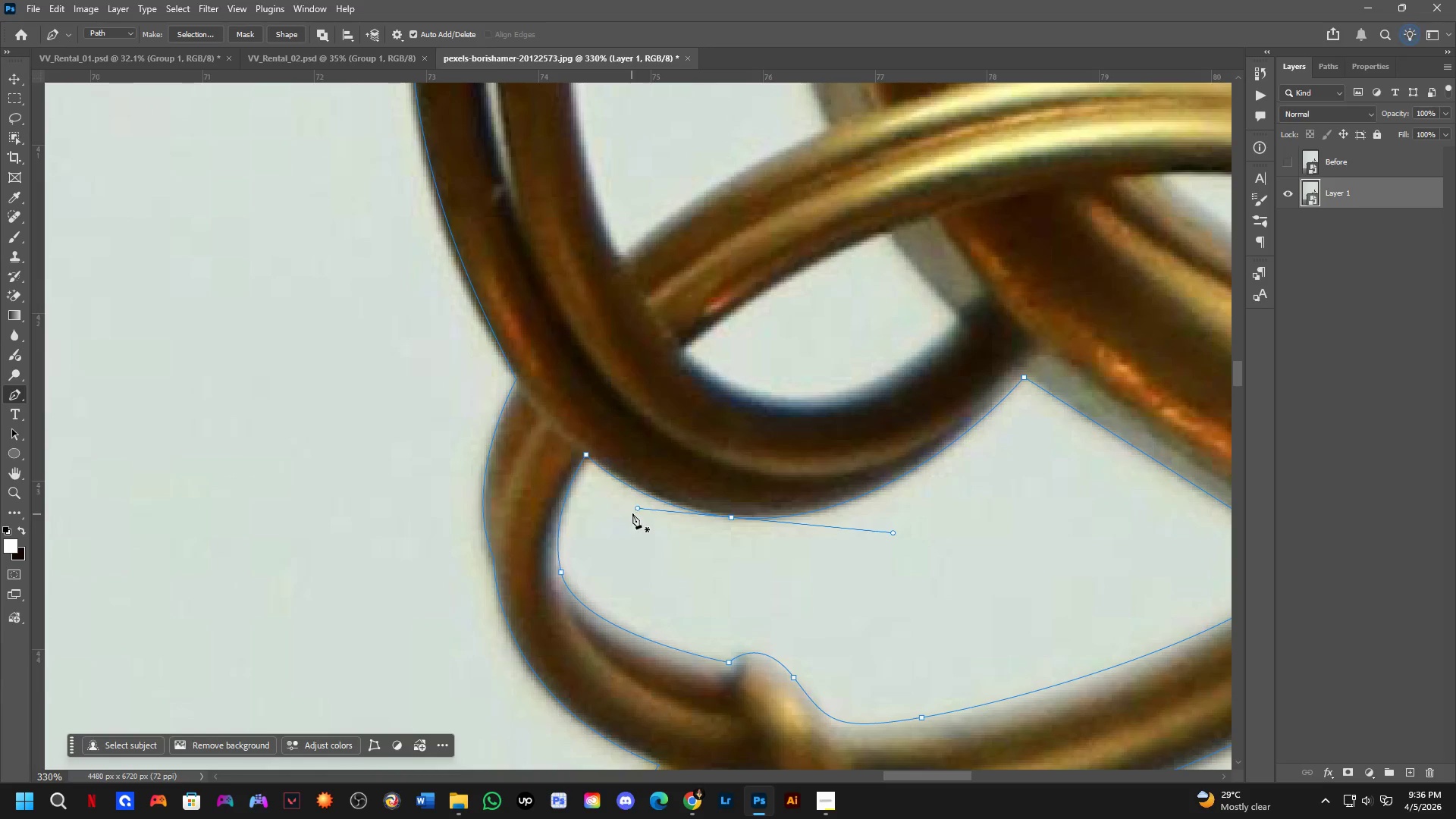 
hold_key(key=Space, duration=0.52)
 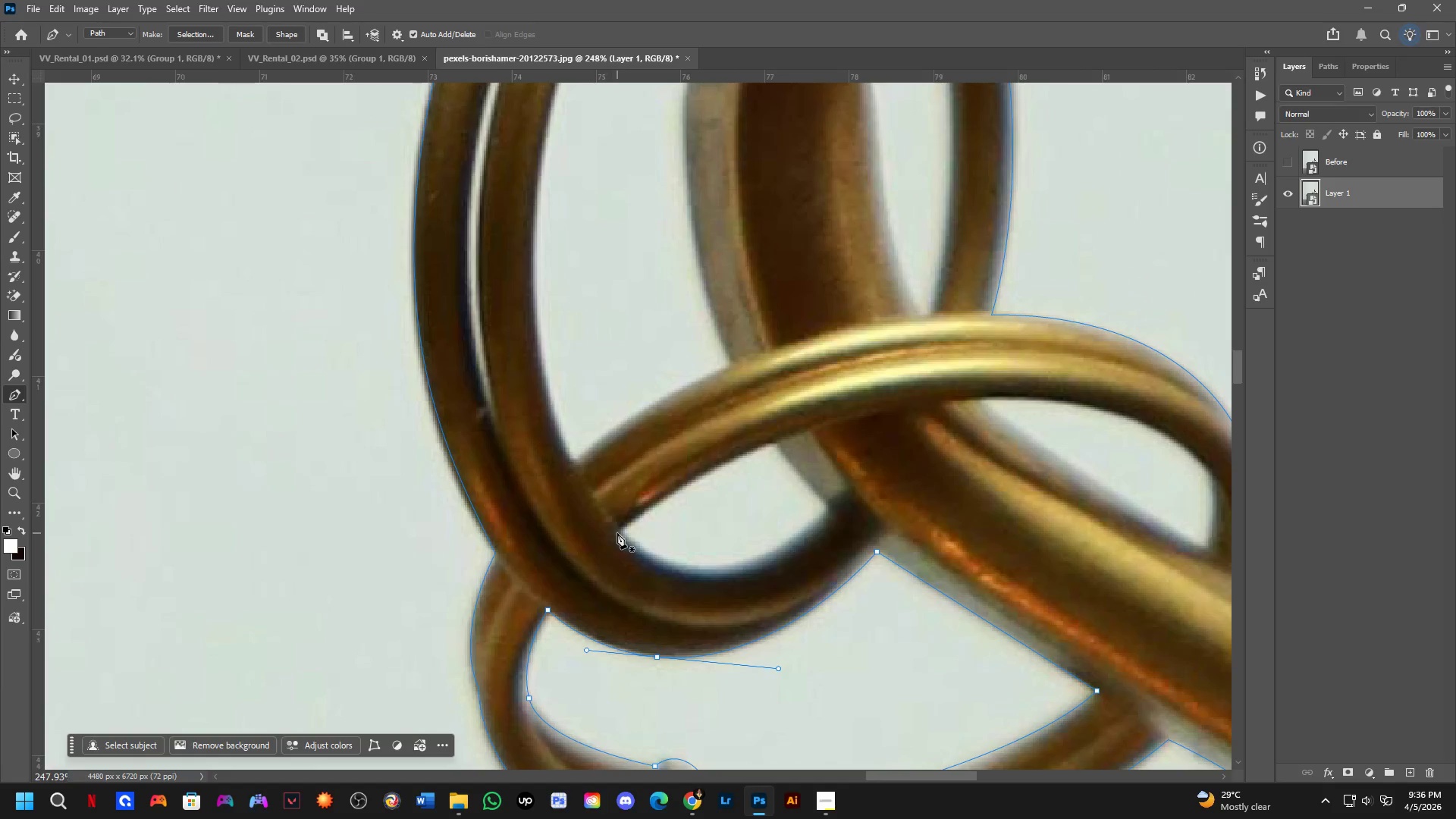 
left_click_drag(start_coordinate=[800, 362], to_coordinate=[744, 504])
 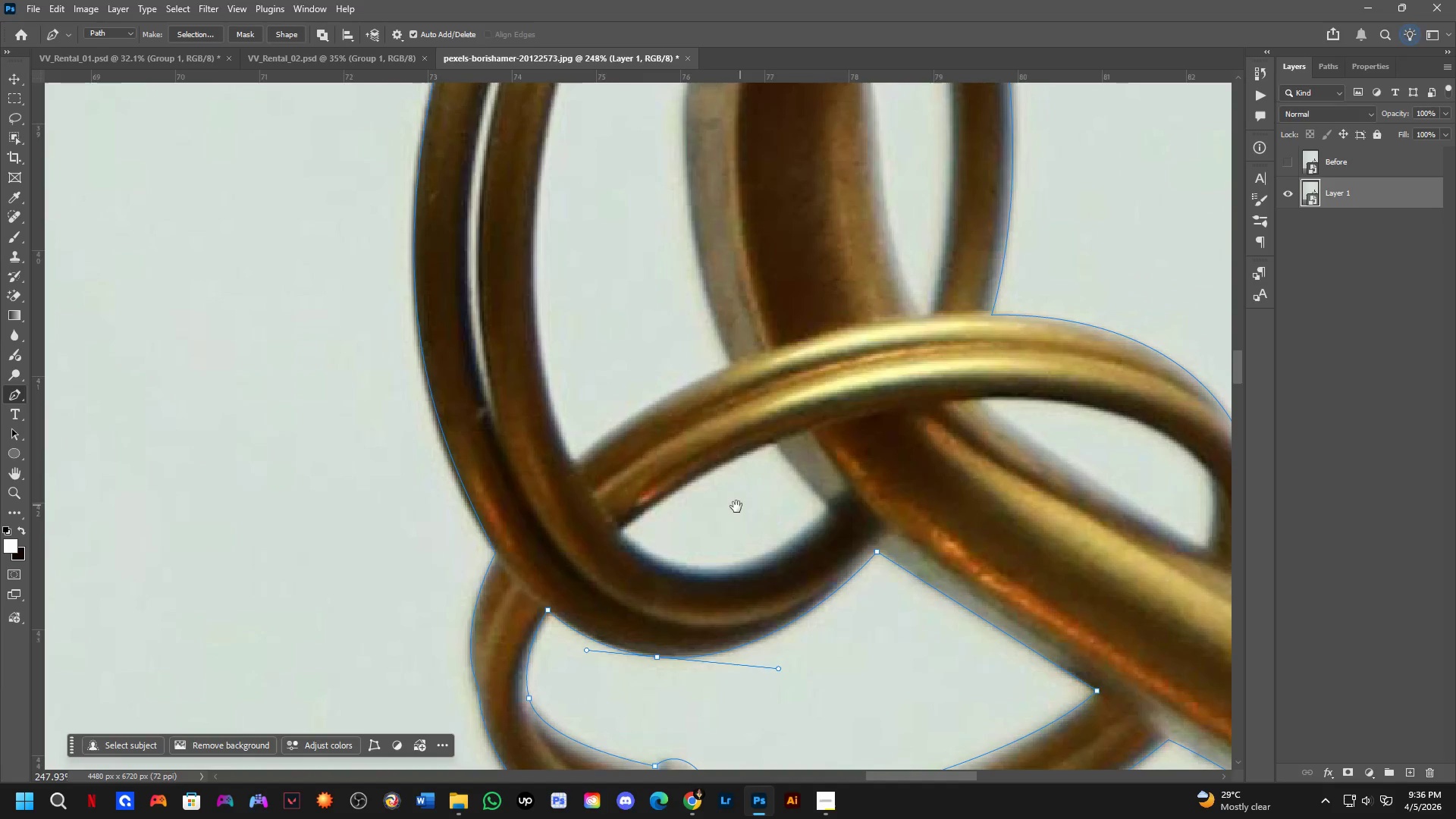 
scroll: coordinate [672, 505], scroll_direction: down, amount: 3.0
 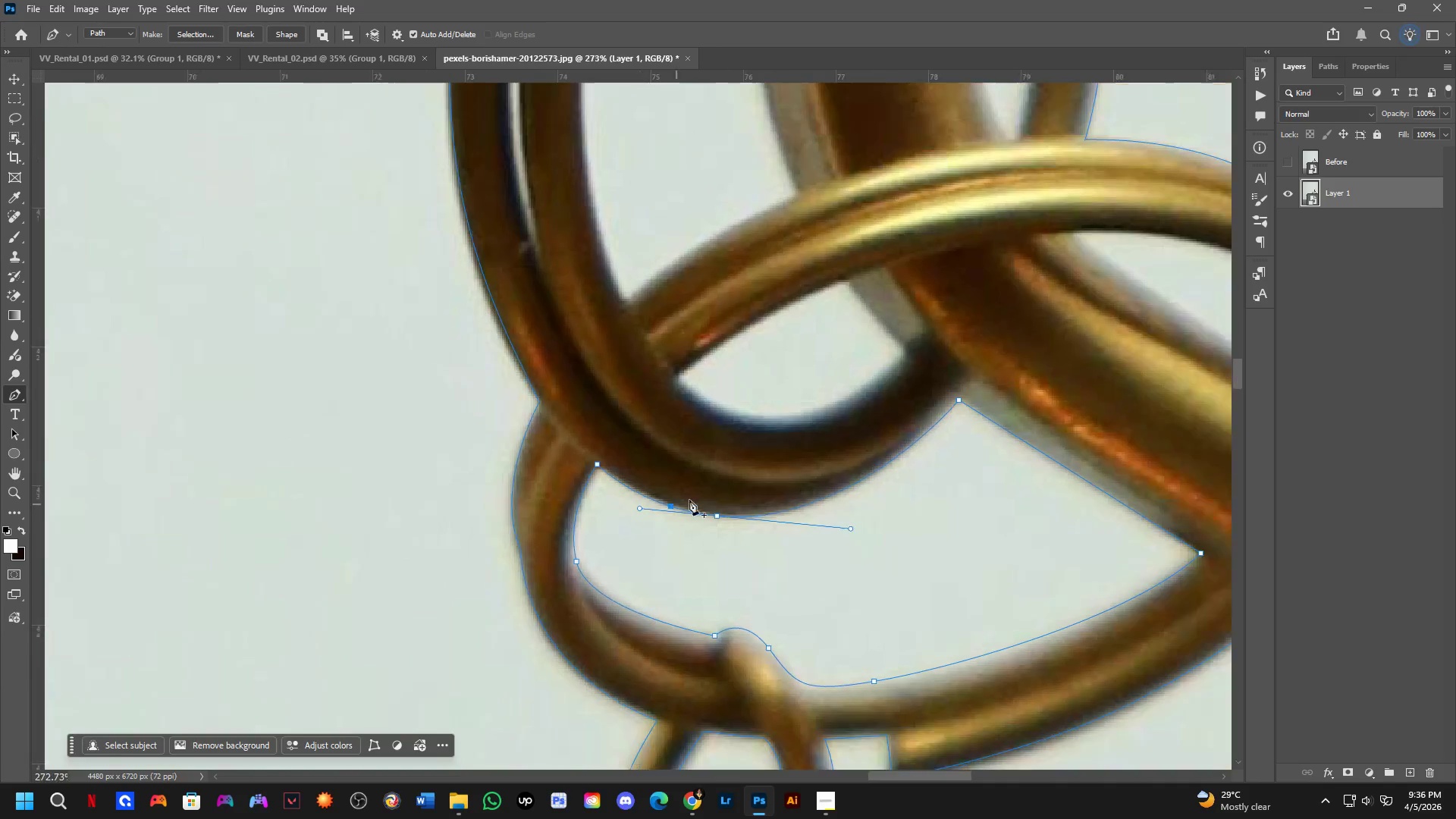 
hold_key(key=Space, duration=9.5)
 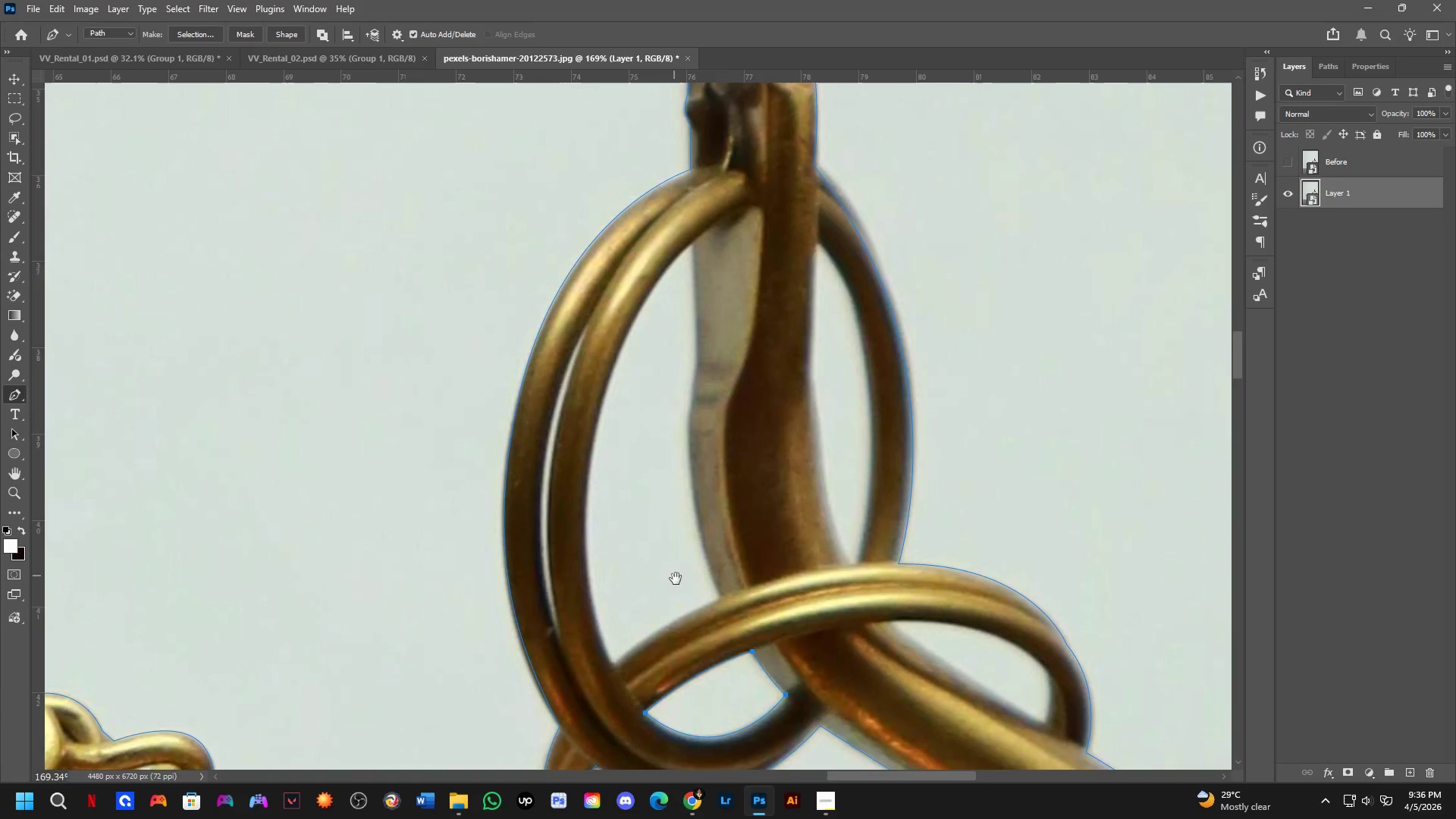 
left_click([621, 532])
 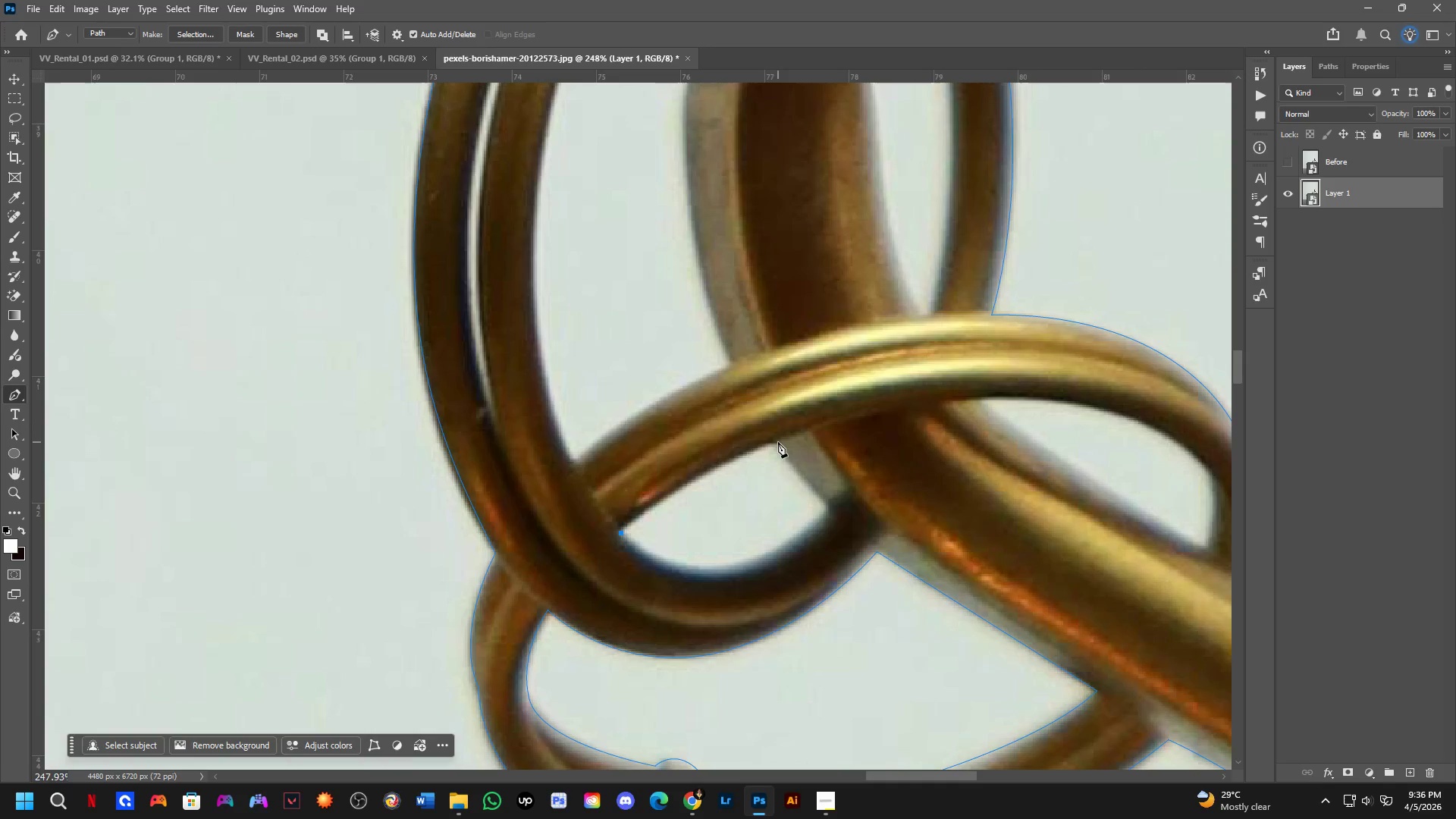 
left_click_drag(start_coordinate=[777, 443], to_coordinate=[870, 414])
 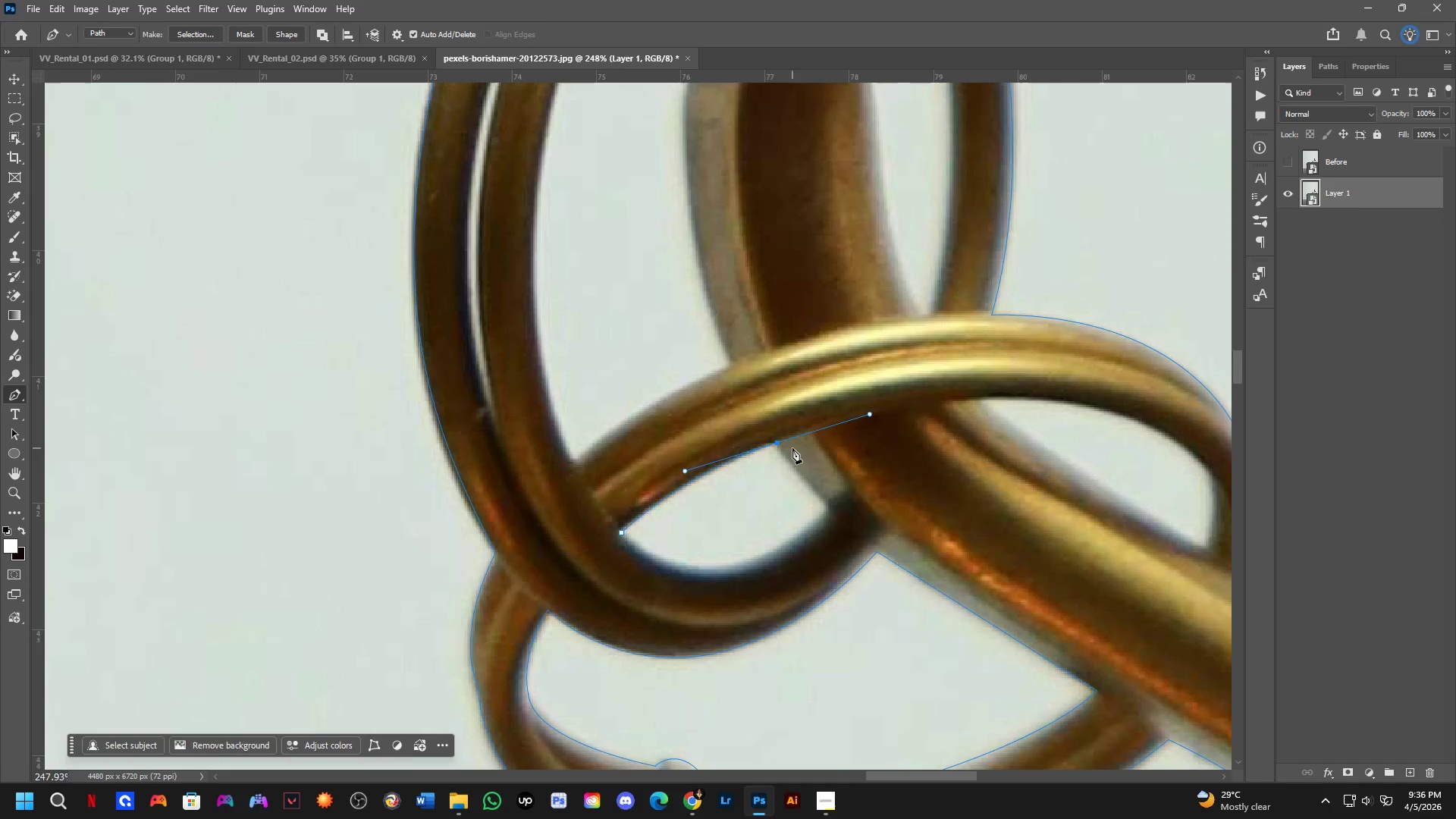 
hold_key(key=AltLeft, duration=0.53)
left_click([776, 445])
 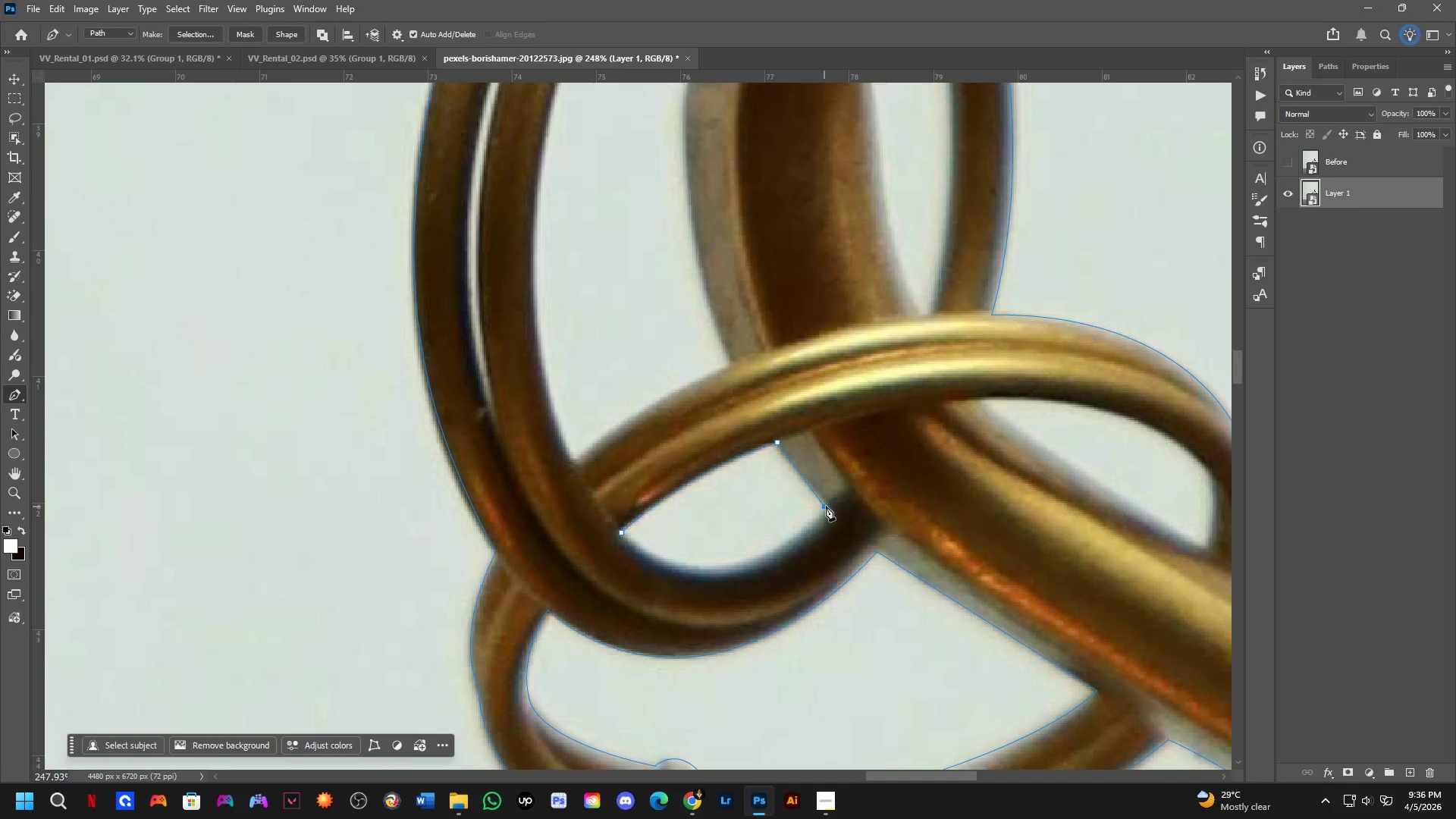 
key(Control+ControlLeft)
 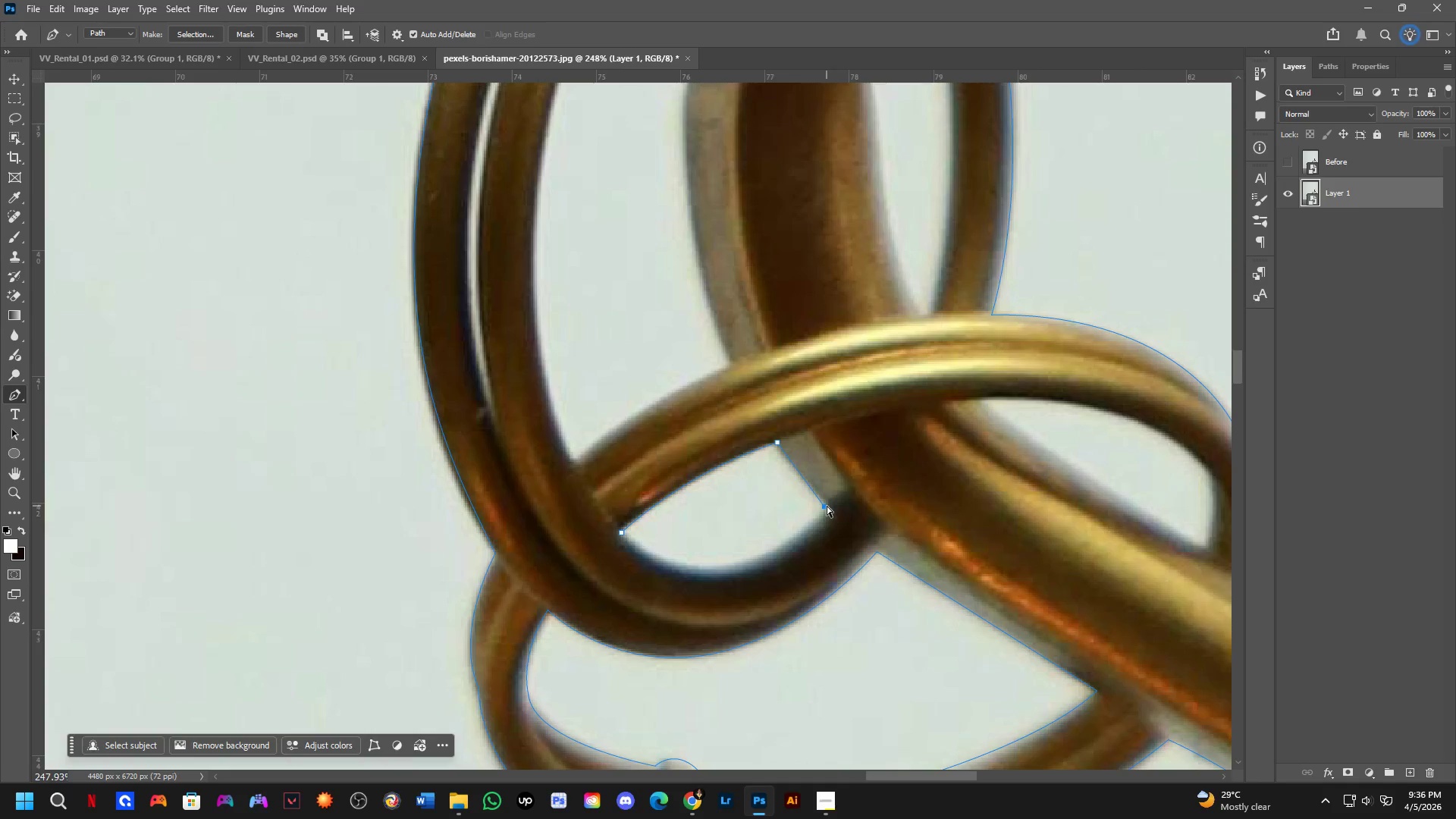 
key(Control+Z)
 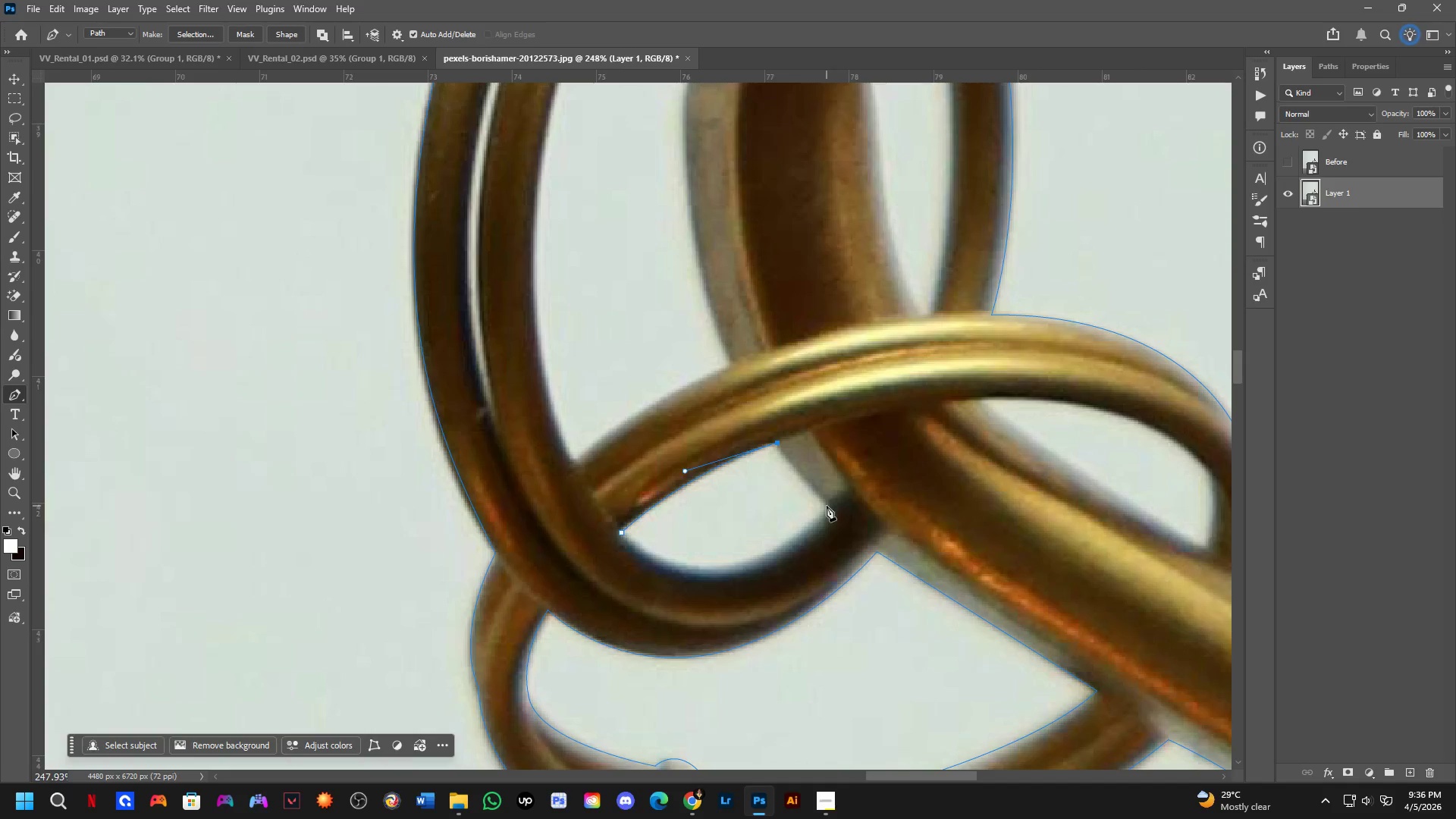 
left_click_drag(start_coordinate=[827, 506], to_coordinate=[852, 529])
 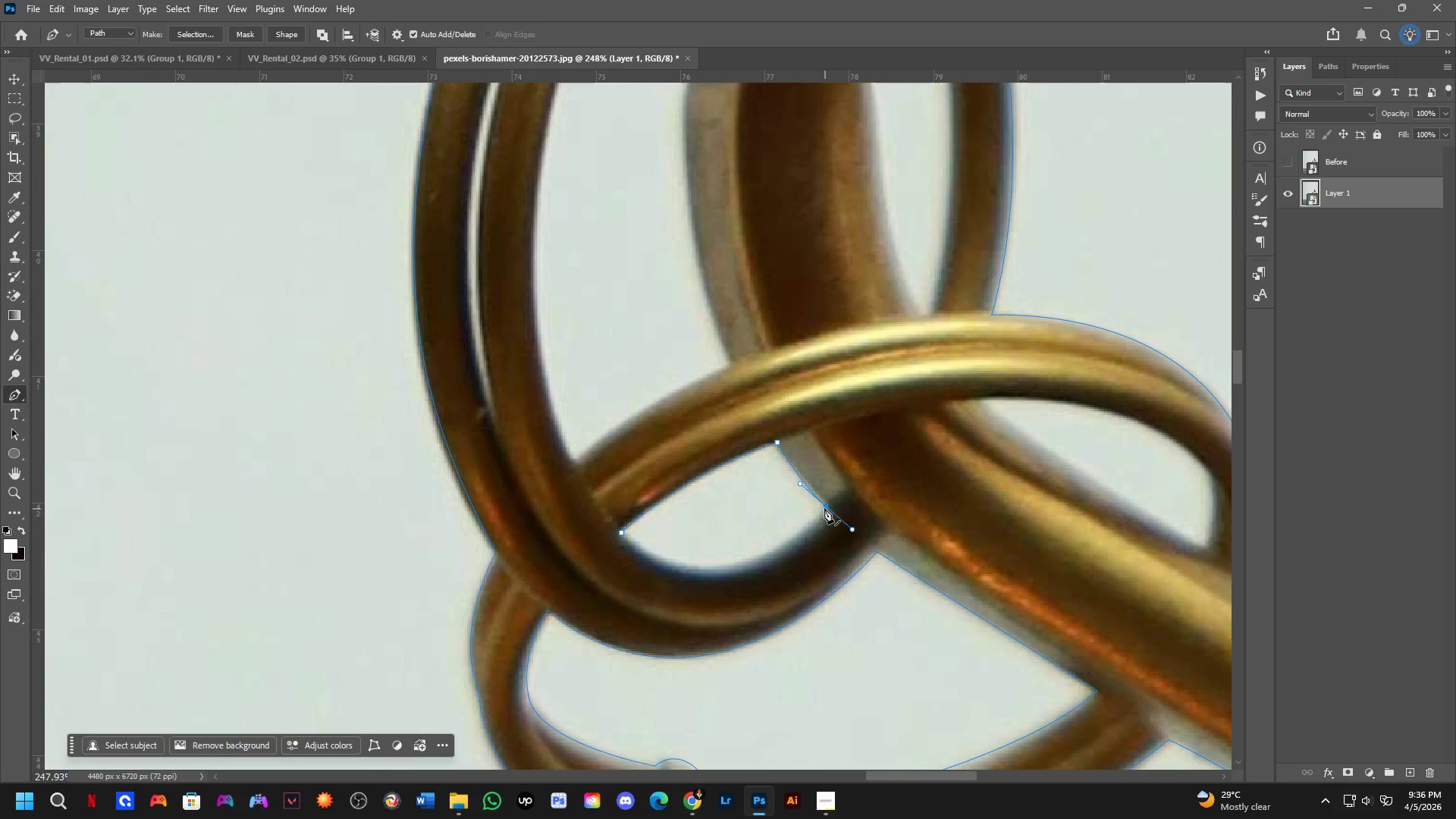 
hold_key(key=AltLeft, duration=0.52)
 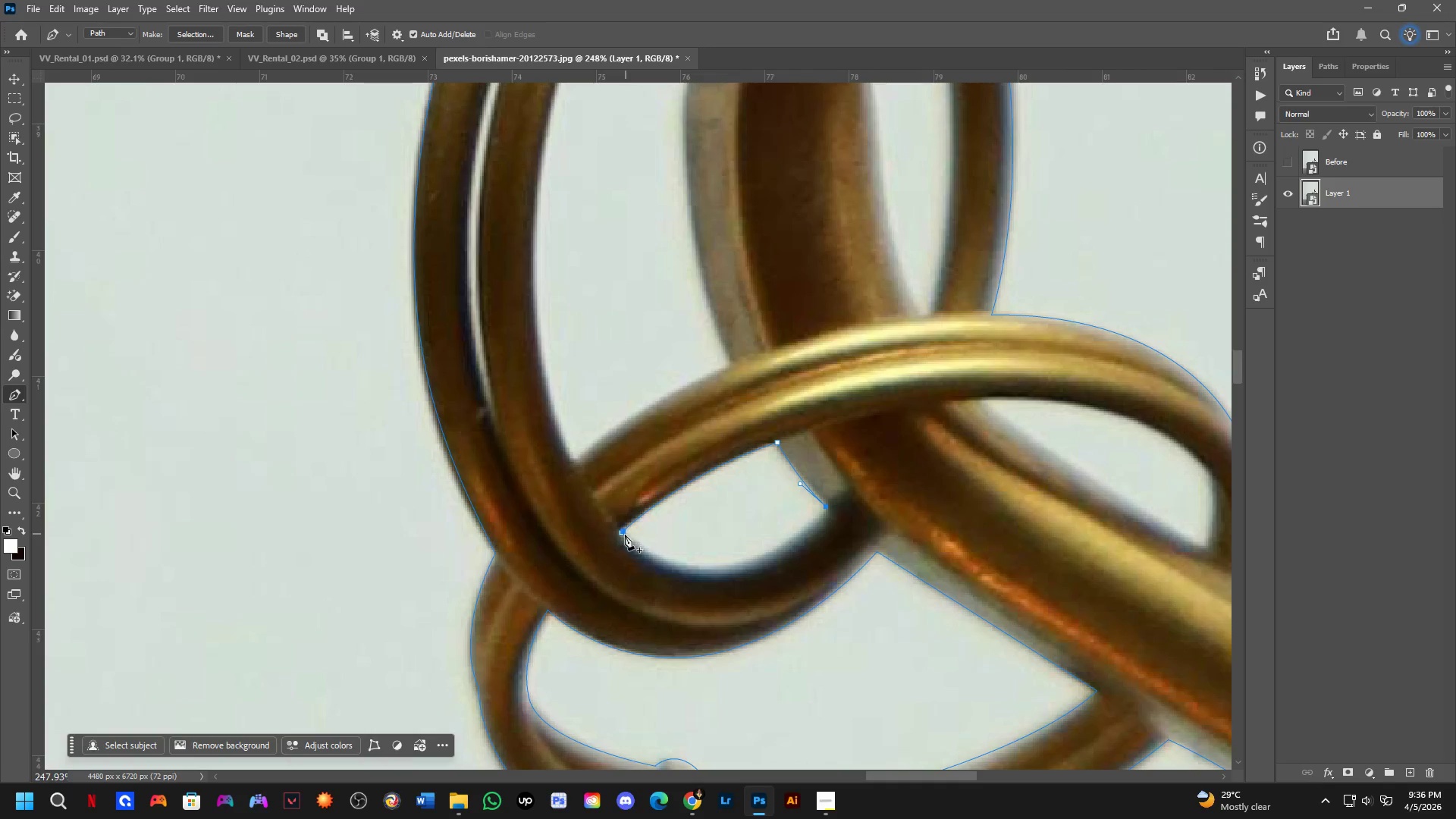 
left_click_drag(start_coordinate=[623, 535], to_coordinate=[507, 442])
 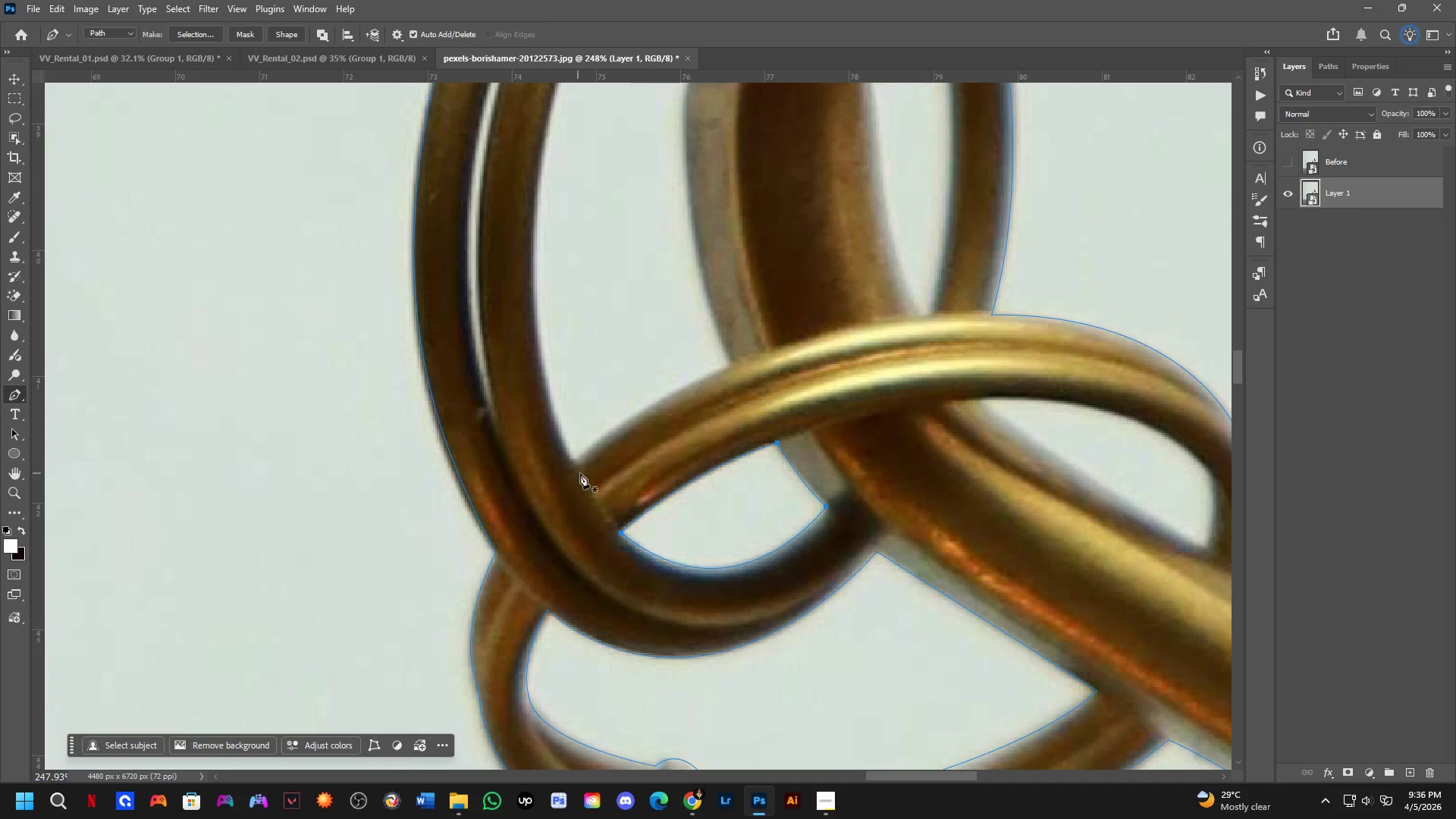 
hold_key(key=Space, duration=0.73)
 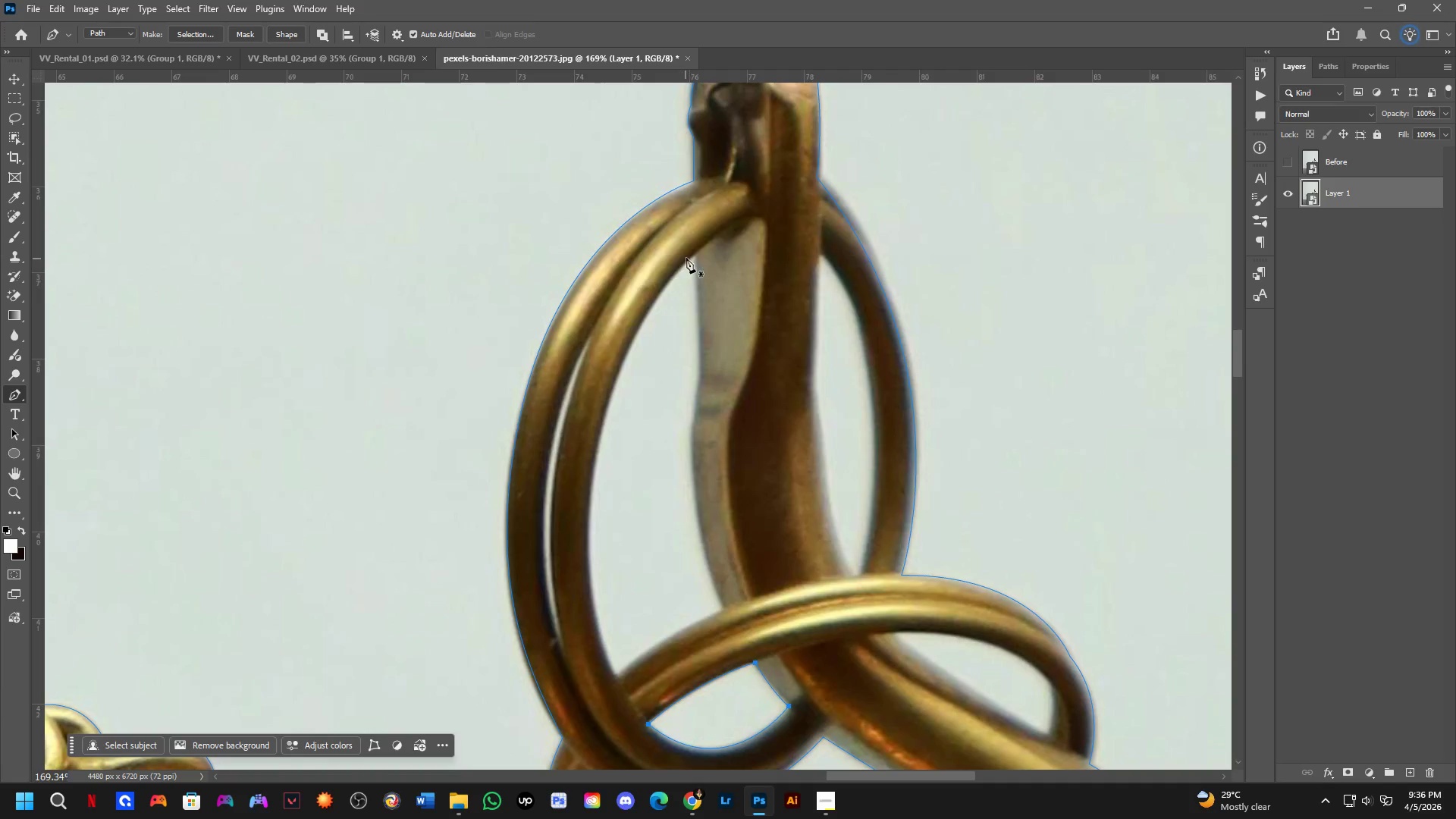 
left_click_drag(start_coordinate=[642, 373], to_coordinate=[677, 585])
 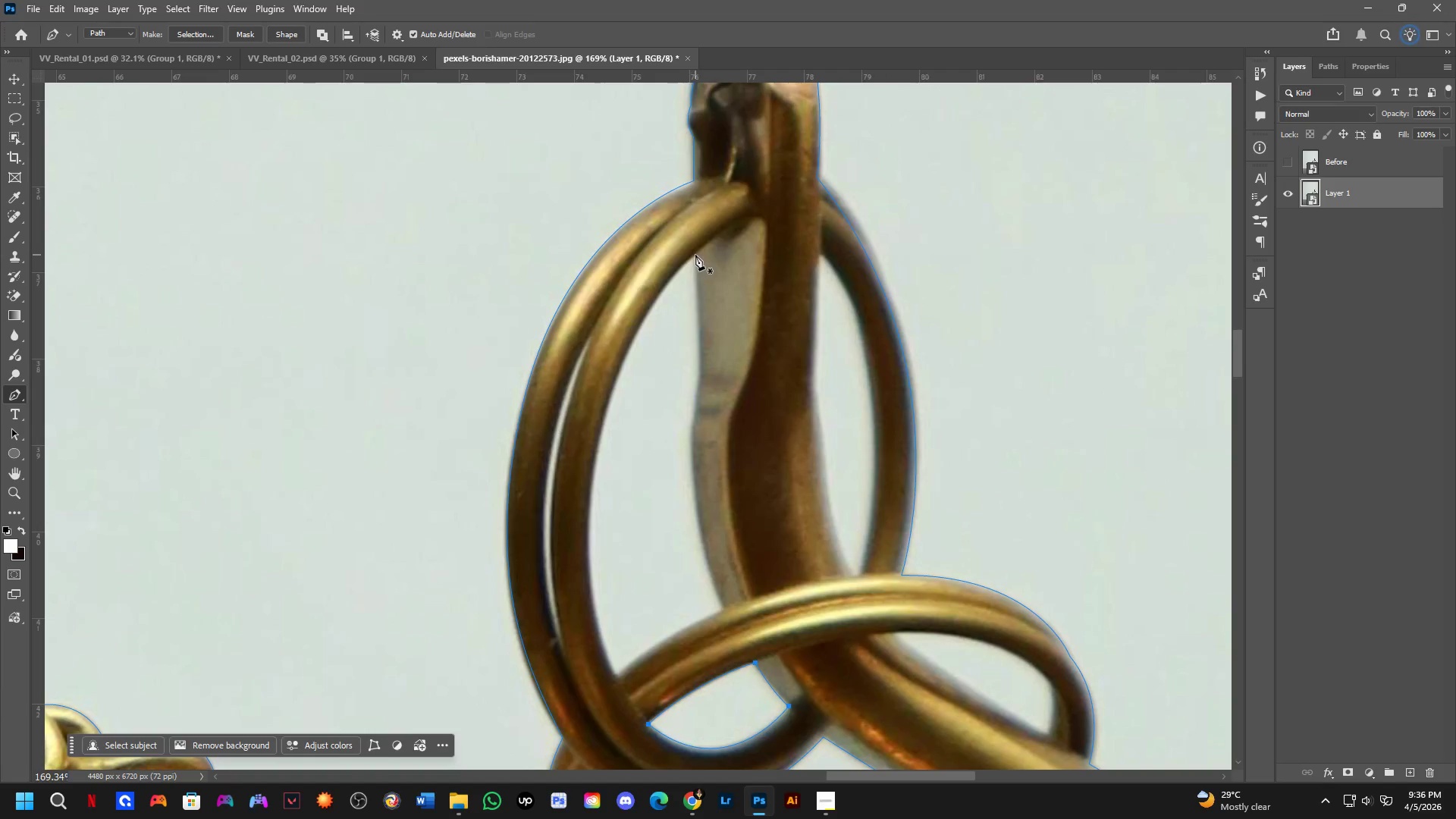 
scroll: coordinate [598, 469], scroll_direction: down, amount: 4.0
 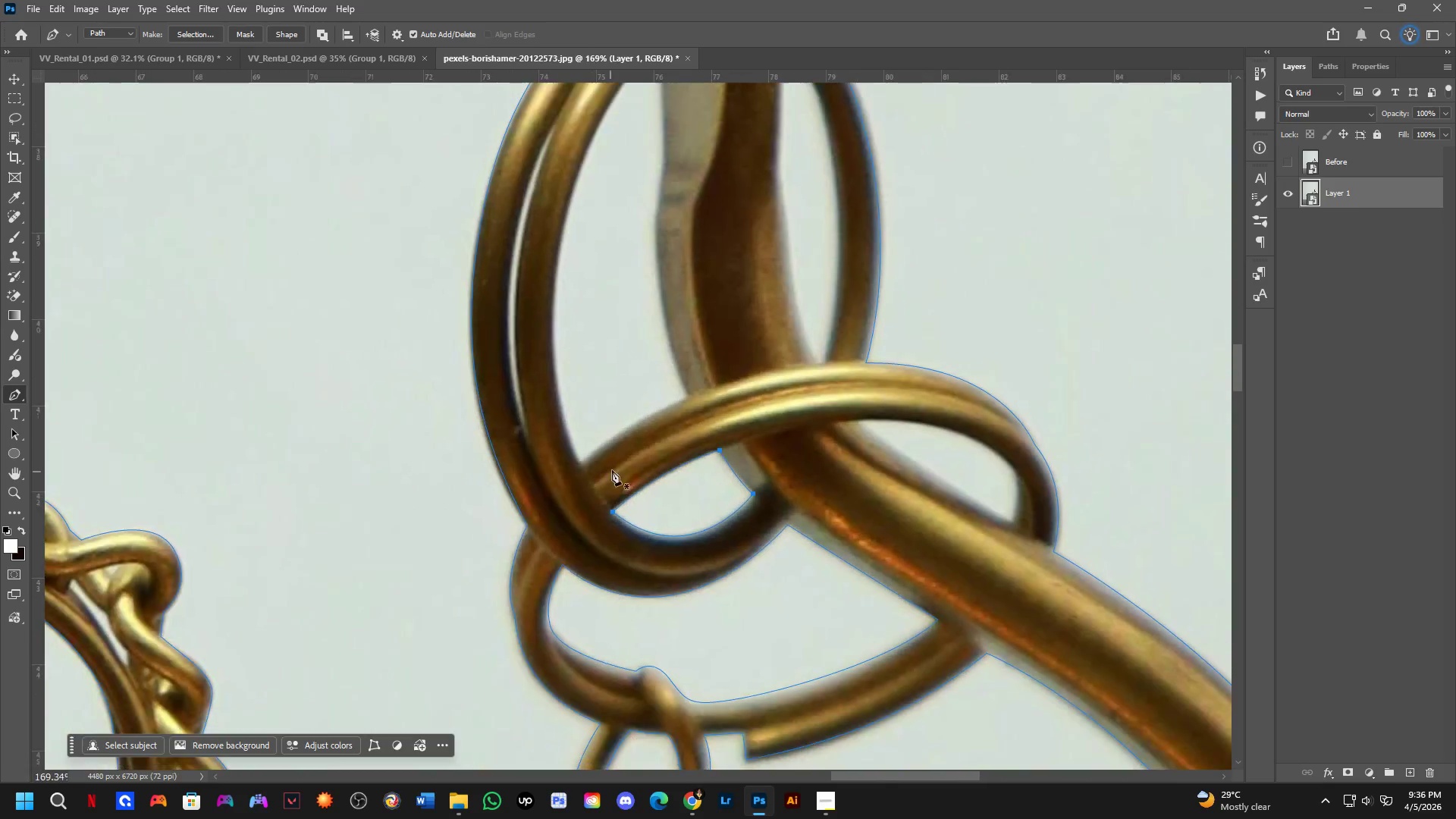 
left_click([695, 255])
 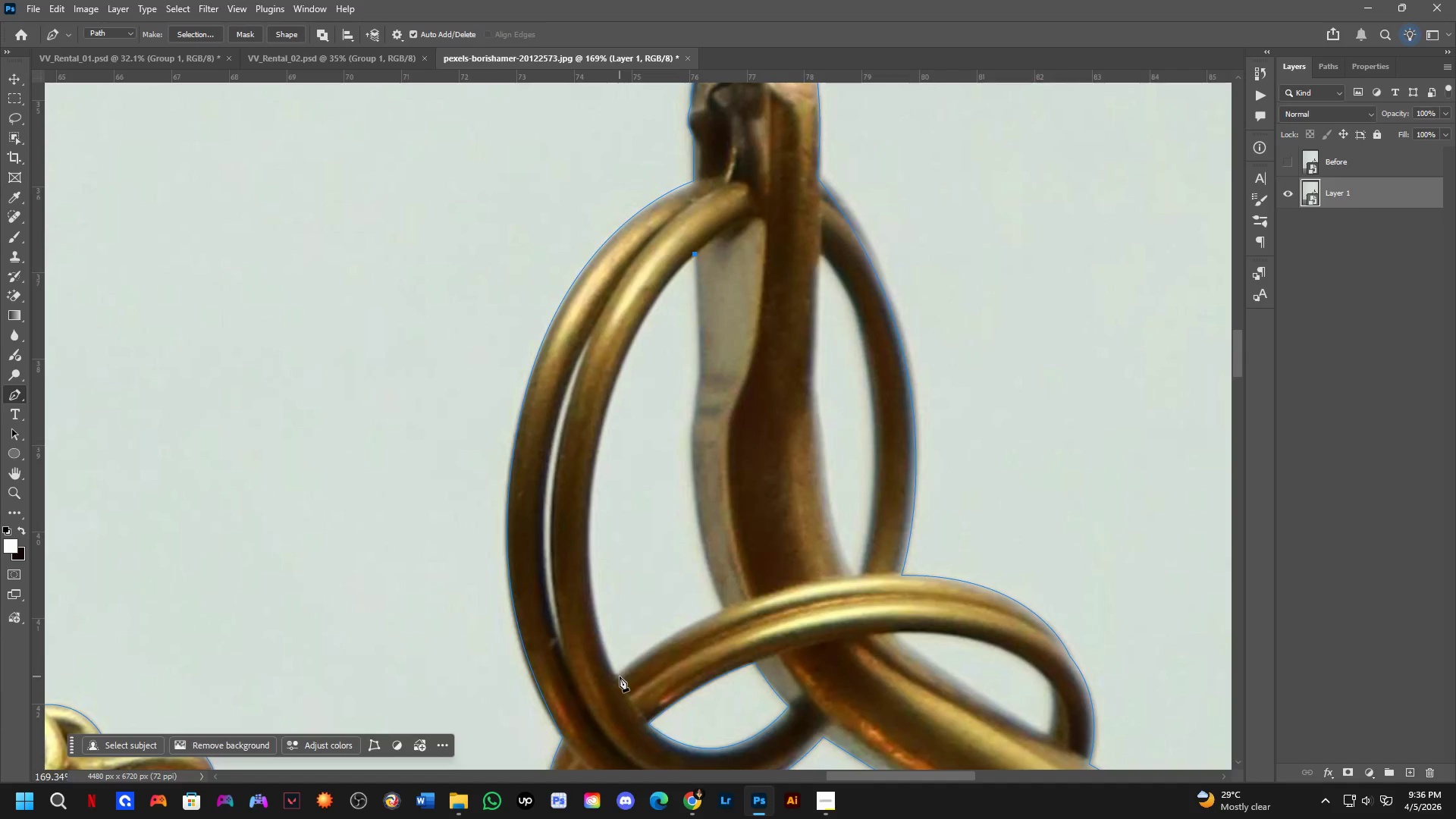 
left_click_drag(start_coordinate=[616, 678], to_coordinate=[670, 428])
 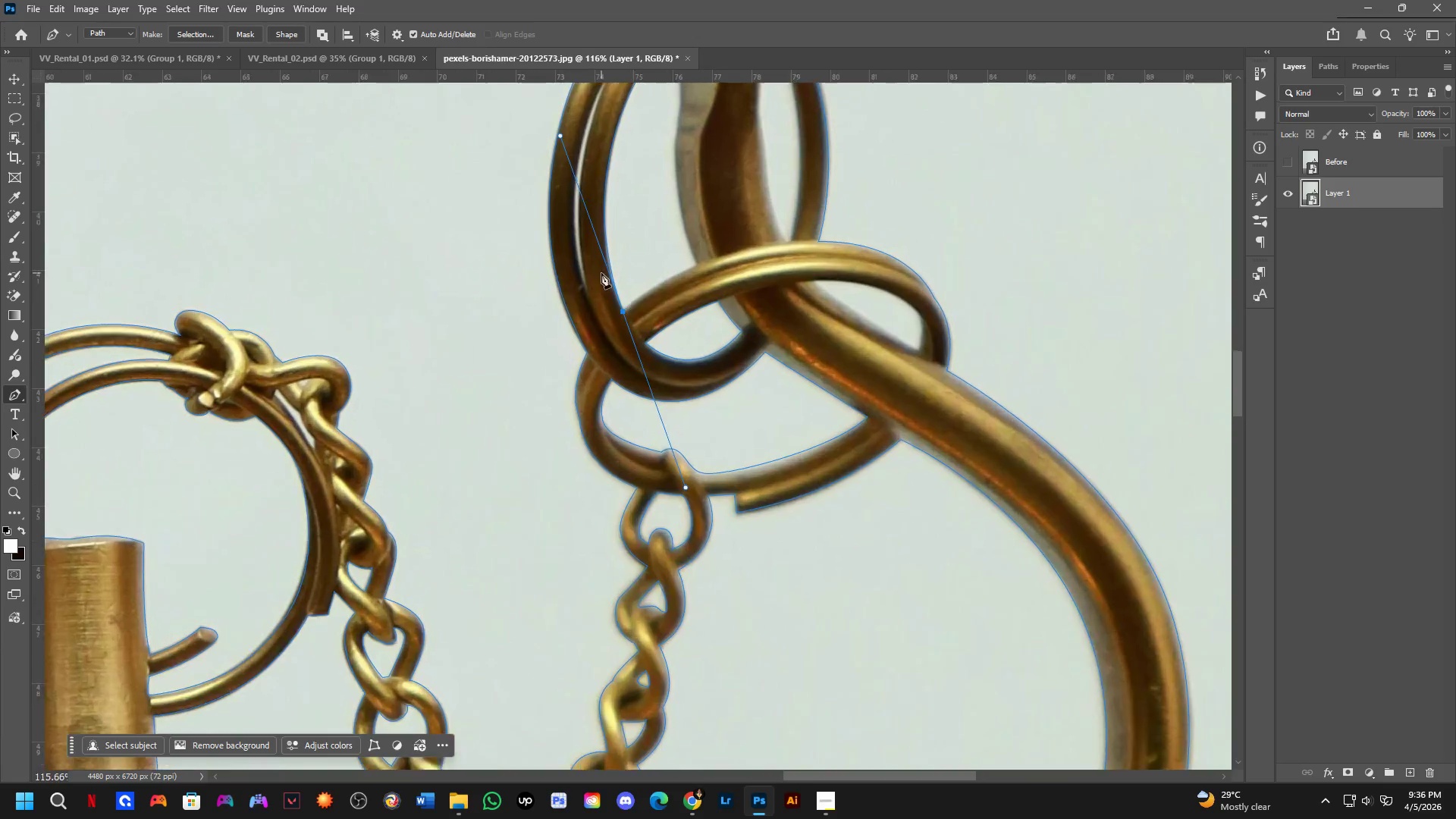 
scroll: coordinate [680, 567], scroll_direction: down, amount: 8.0
 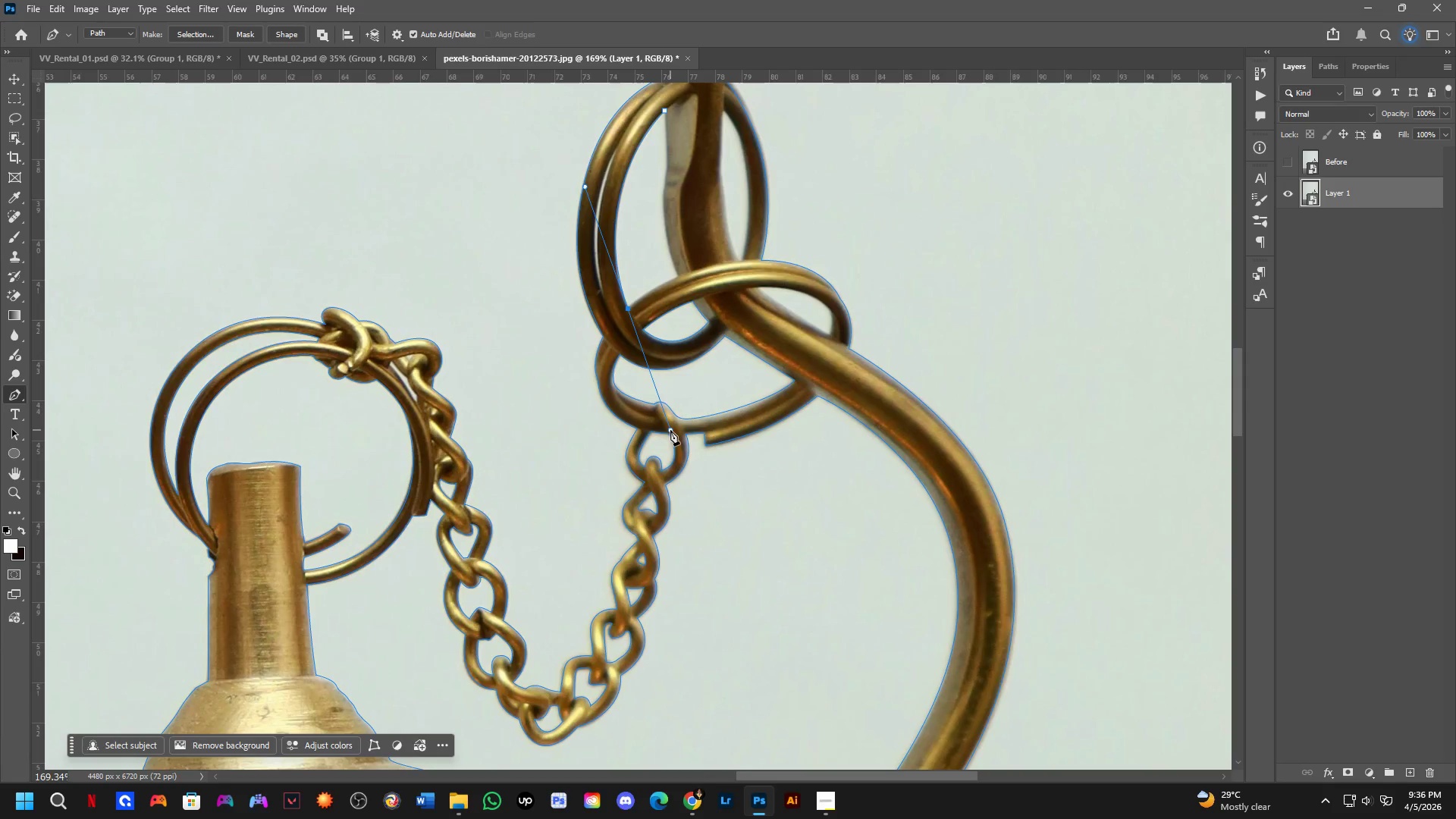 
hold_key(key=AltLeft, duration=0.47)
 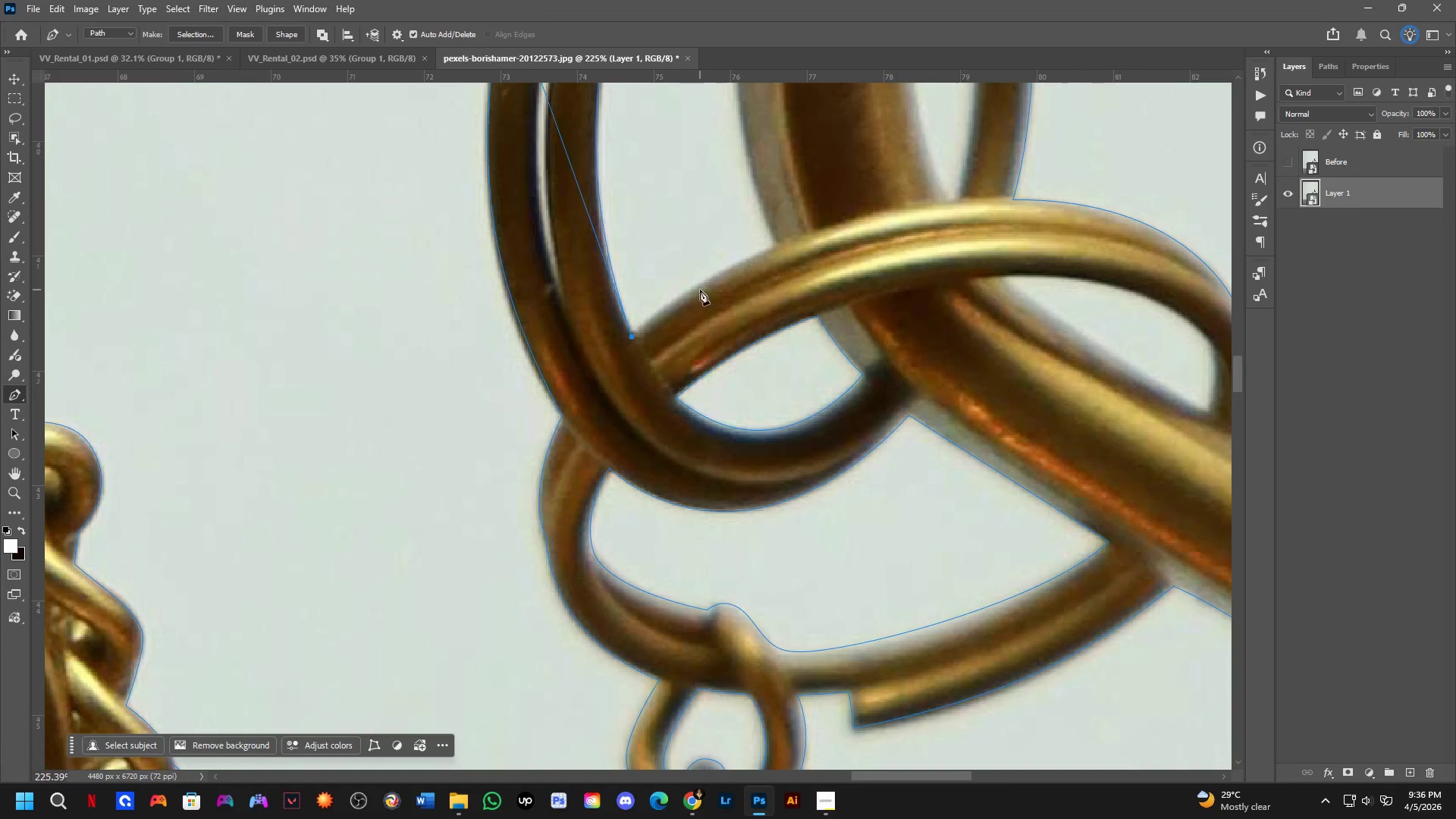 
scroll: coordinate [614, 290], scroll_direction: up, amount: 11.0
 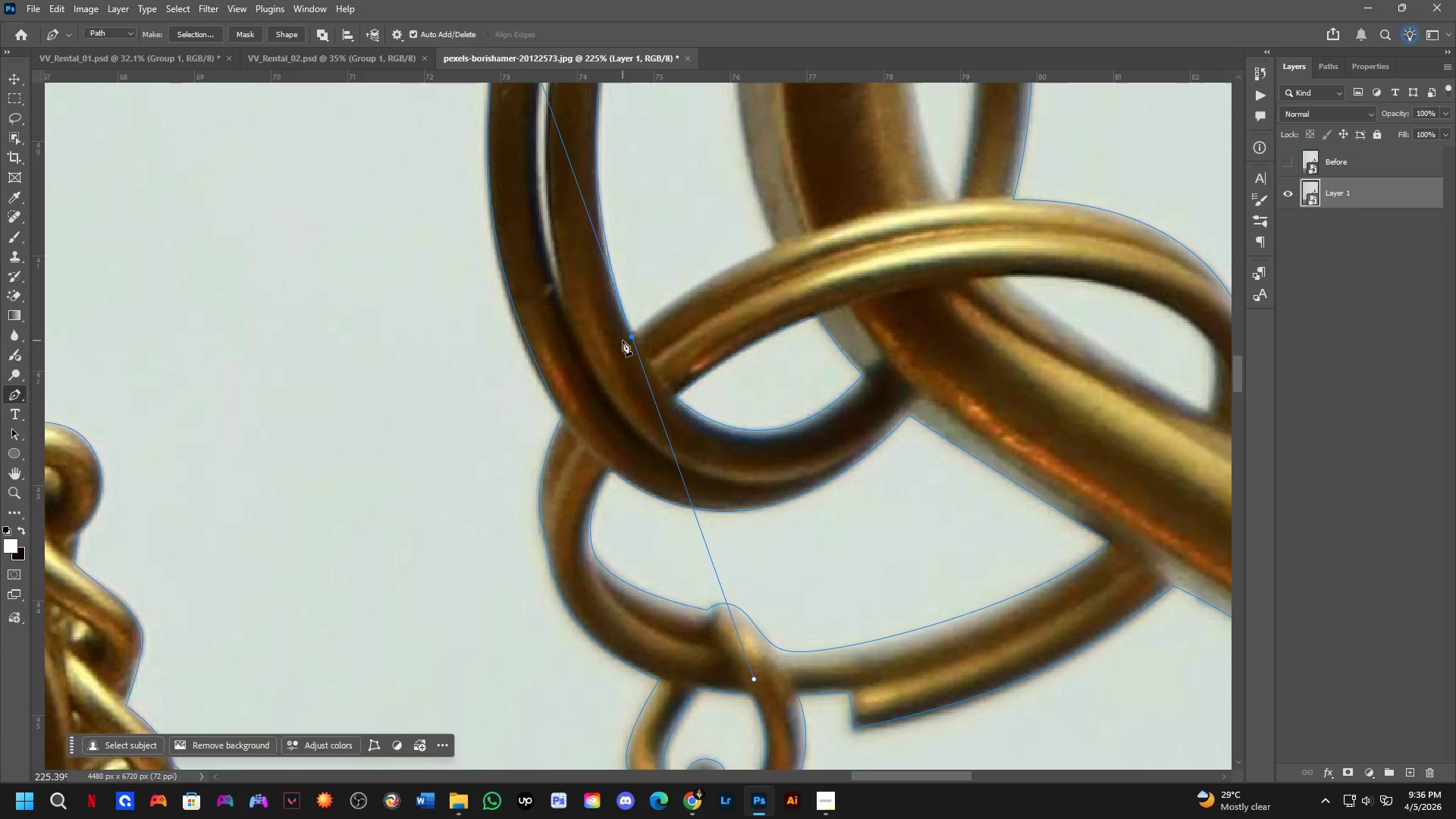 
hold_key(key=Space, duration=0.53)
 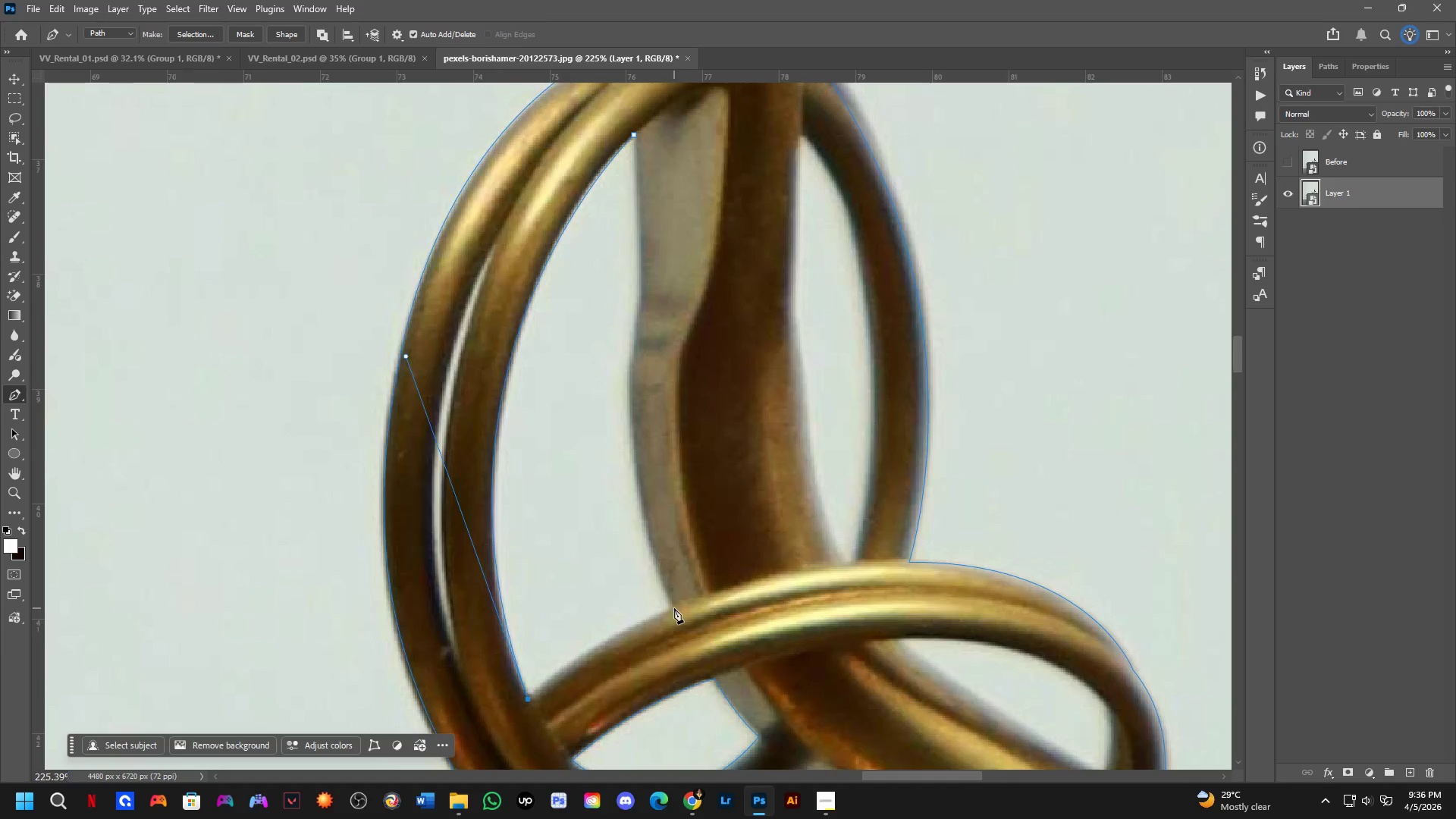 
left_click_drag(start_coordinate=[695, 300], to_coordinate=[597, 640])
 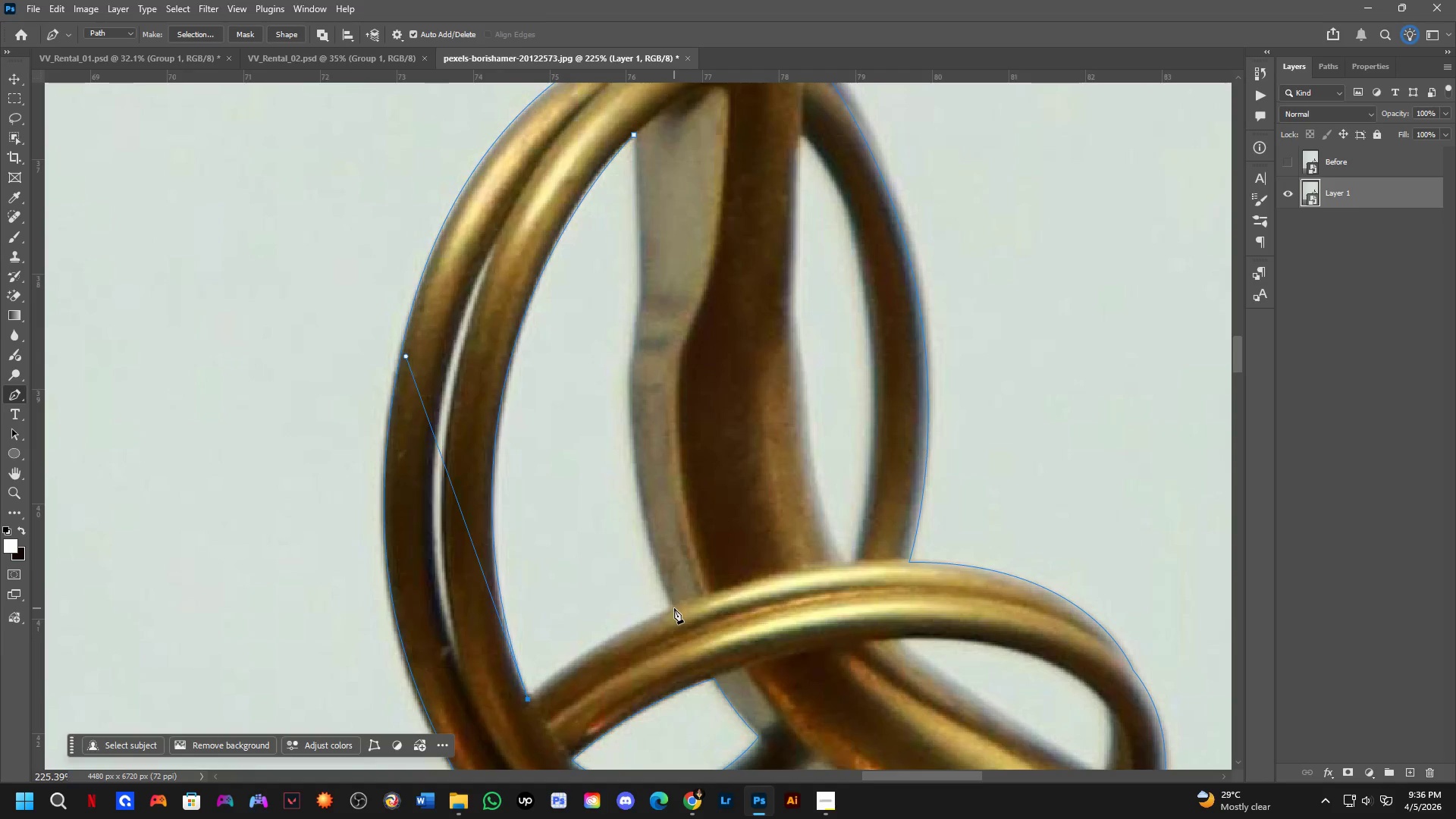 
left_click_drag(start_coordinate=[674, 607], to_coordinate=[768, 570])
 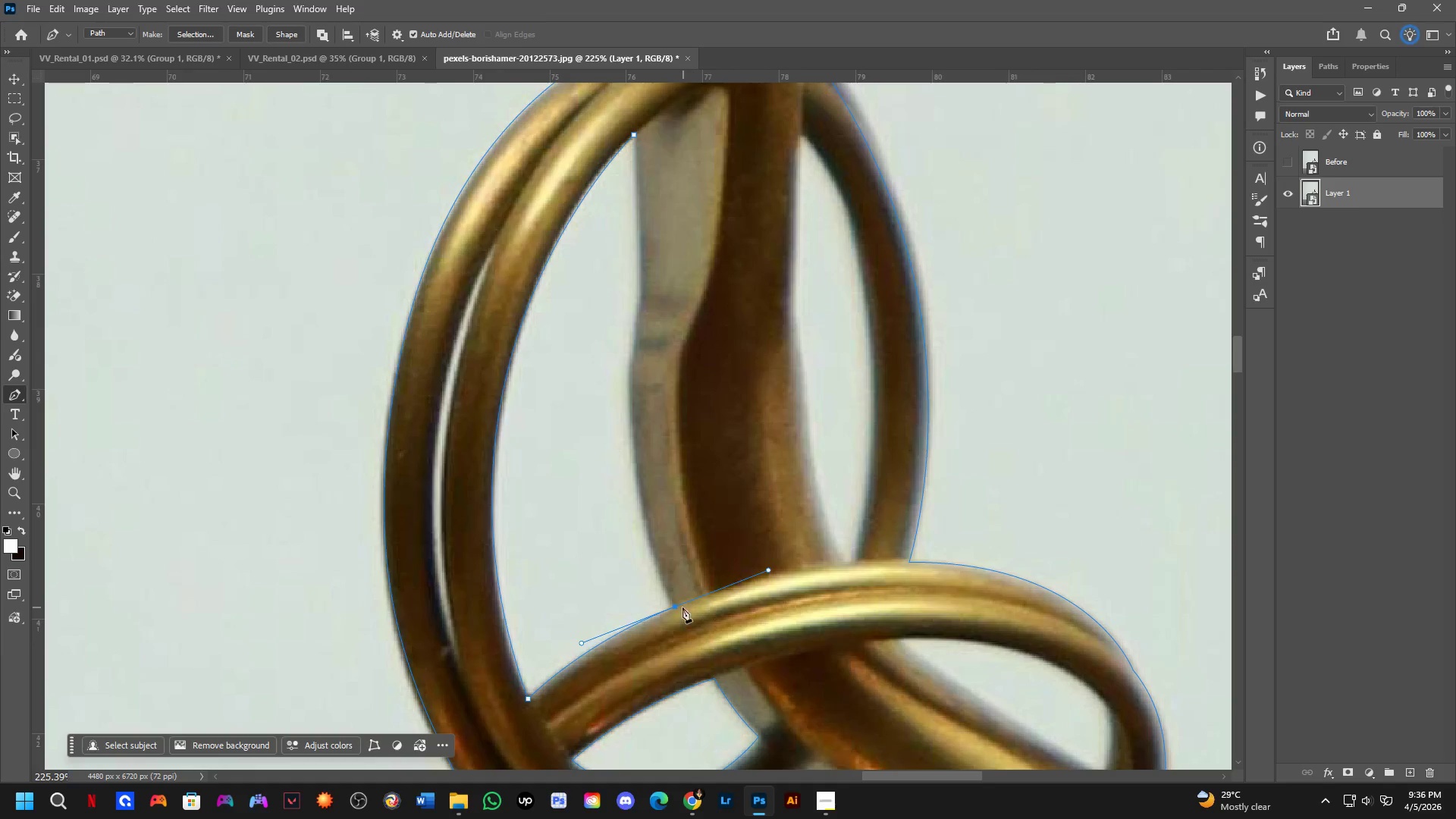 
hold_key(key=AltLeft, duration=0.36)
left_click([673, 606])
 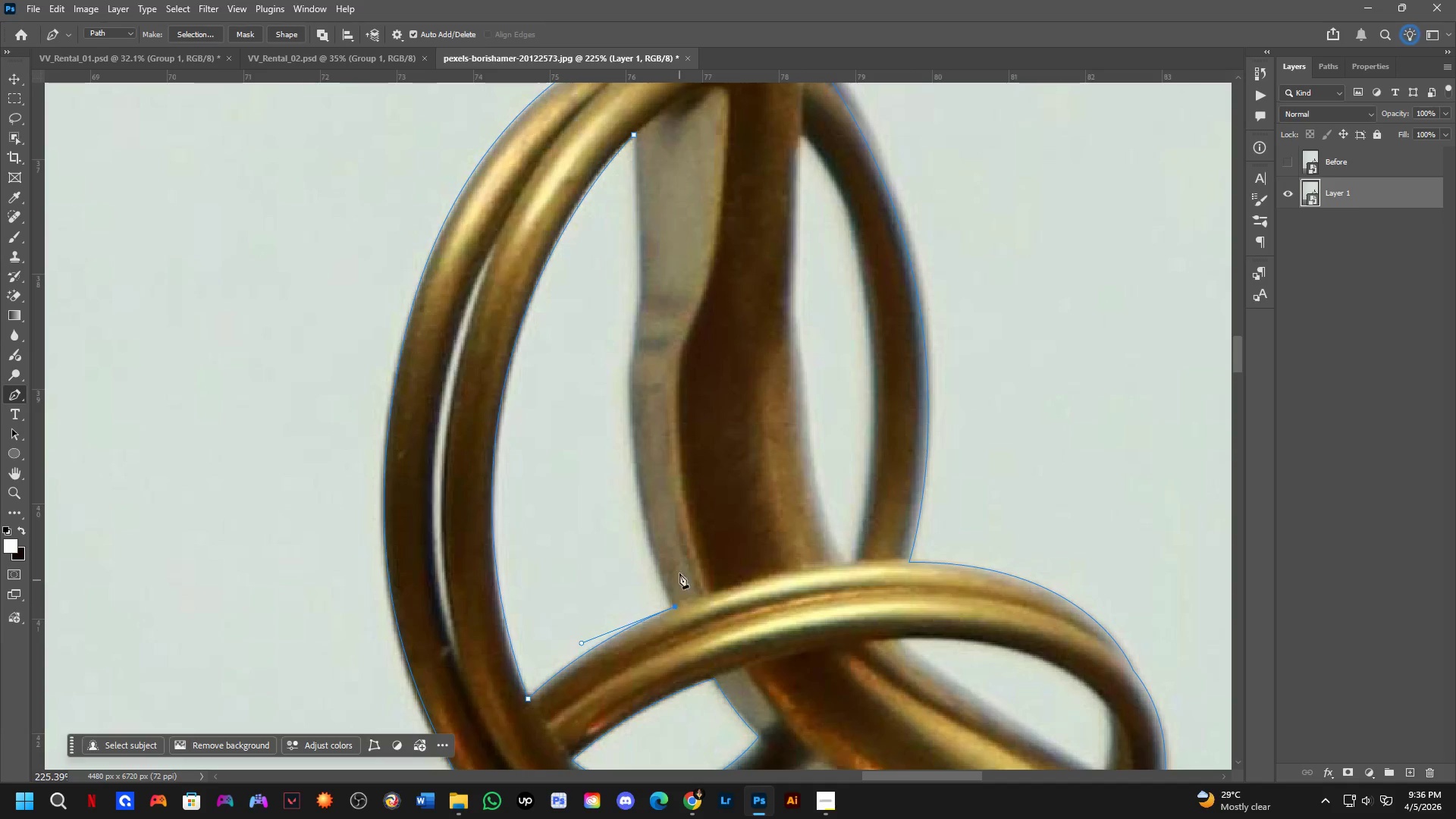 
hold_key(key=Space, duration=0.53)
 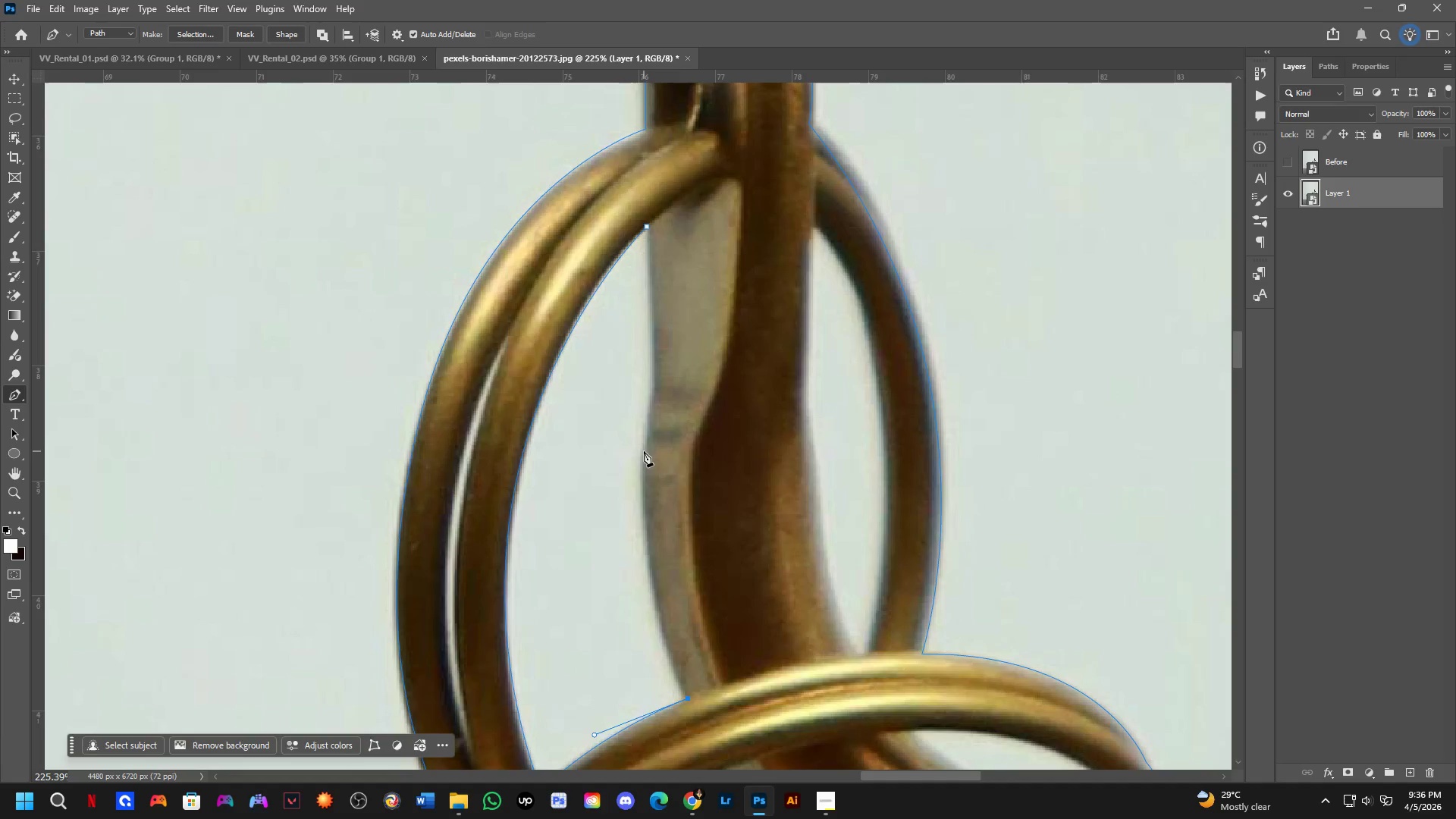 
left_click_drag(start_coordinate=[650, 425], to_coordinate=[663, 517])
 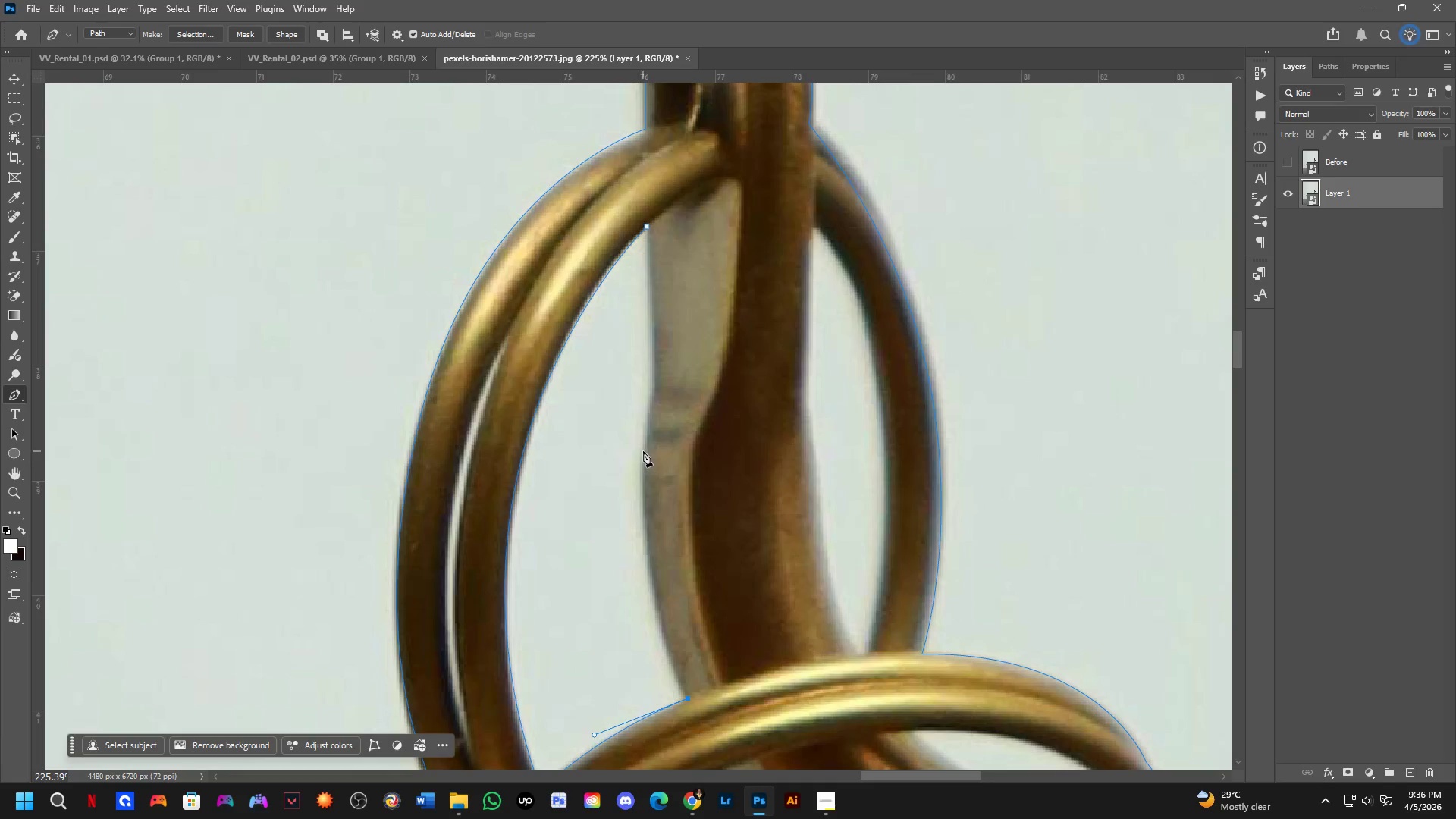 
left_click_drag(start_coordinate=[645, 447], to_coordinate=[650, 266])
 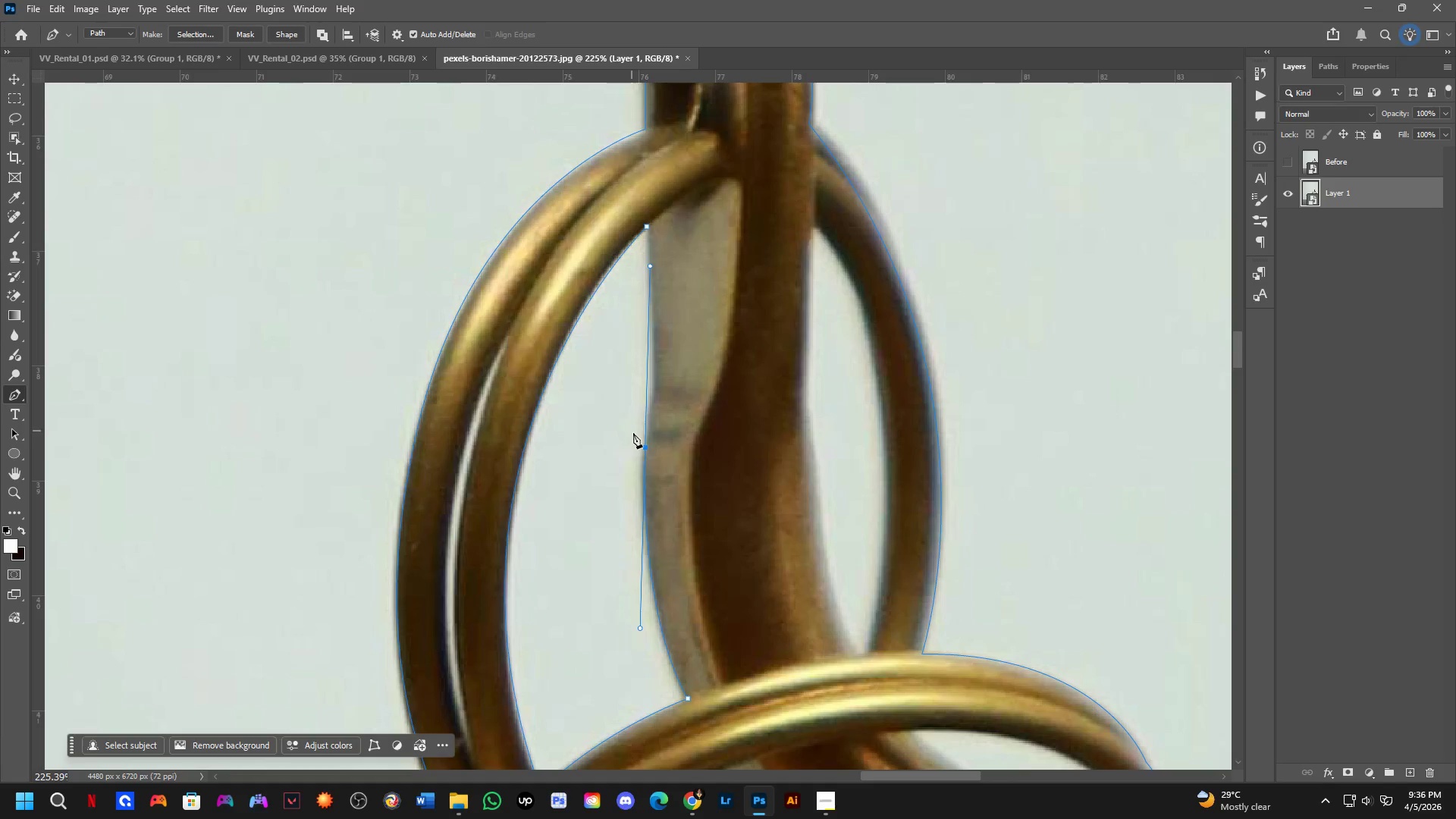 
hold_key(key=AltLeft, duration=0.38)
left_click([645, 447])
 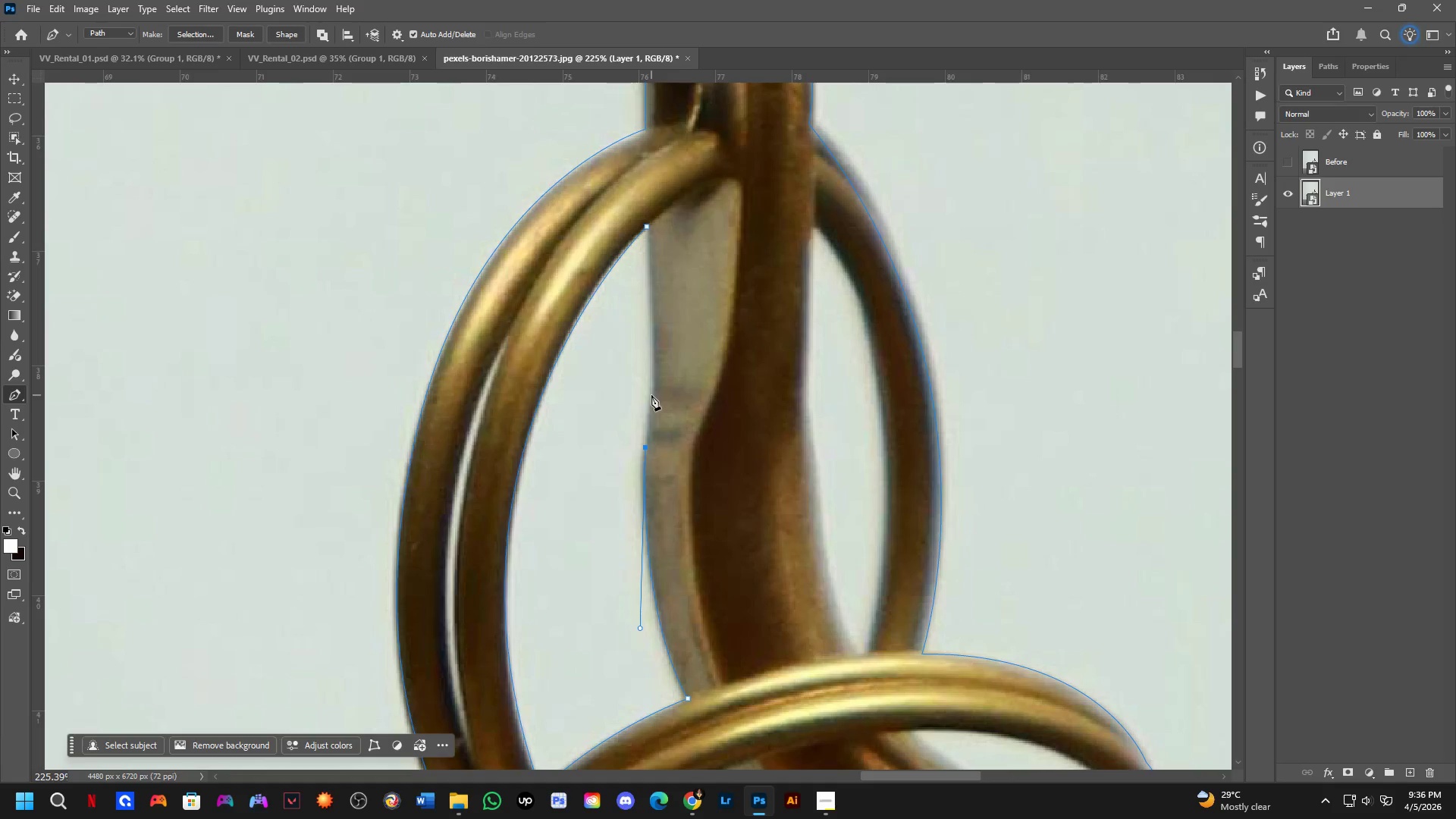 
left_click_drag(start_coordinate=[655, 391], to_coordinate=[658, 376])
 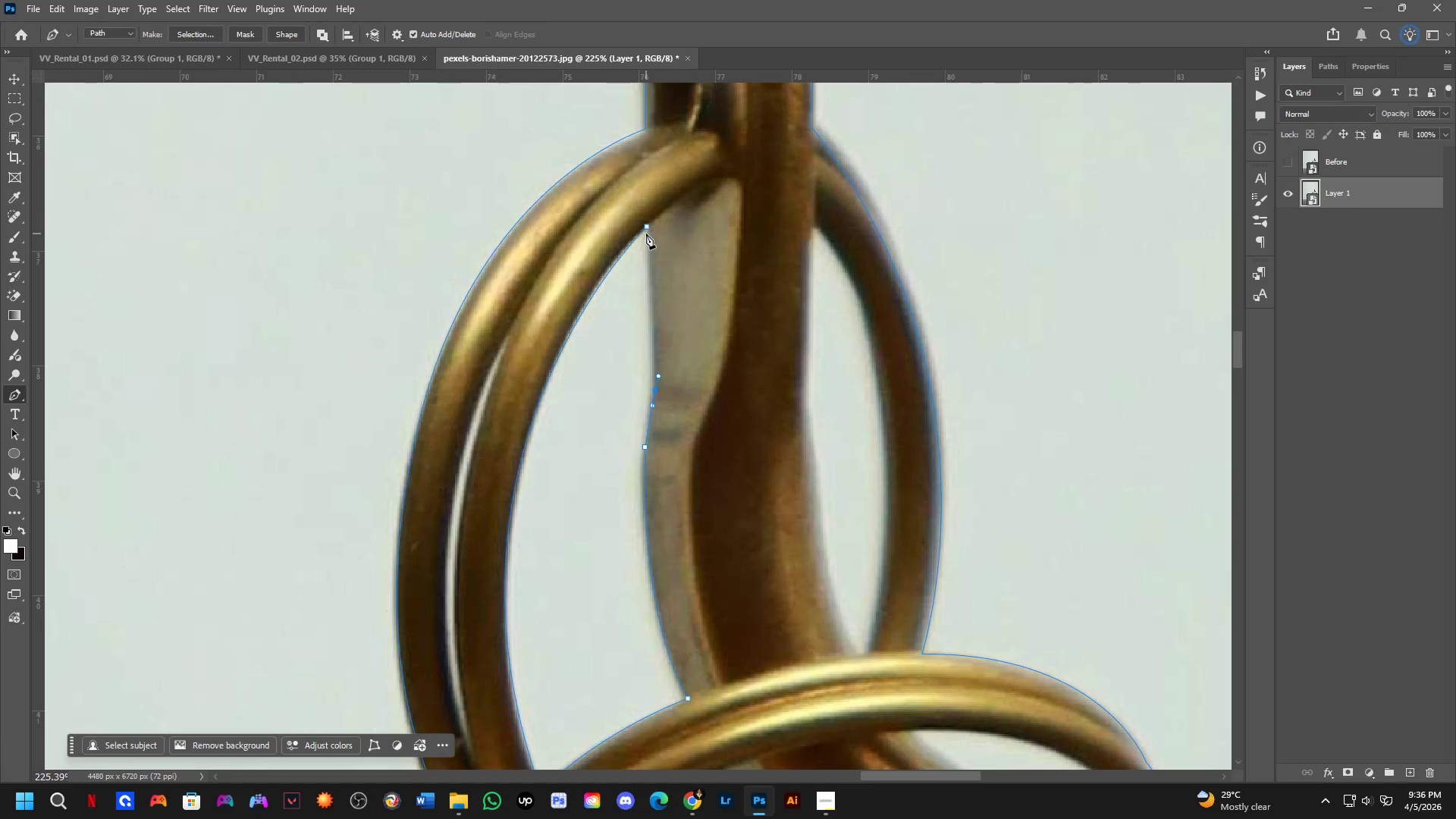 
left_click([648, 228])
 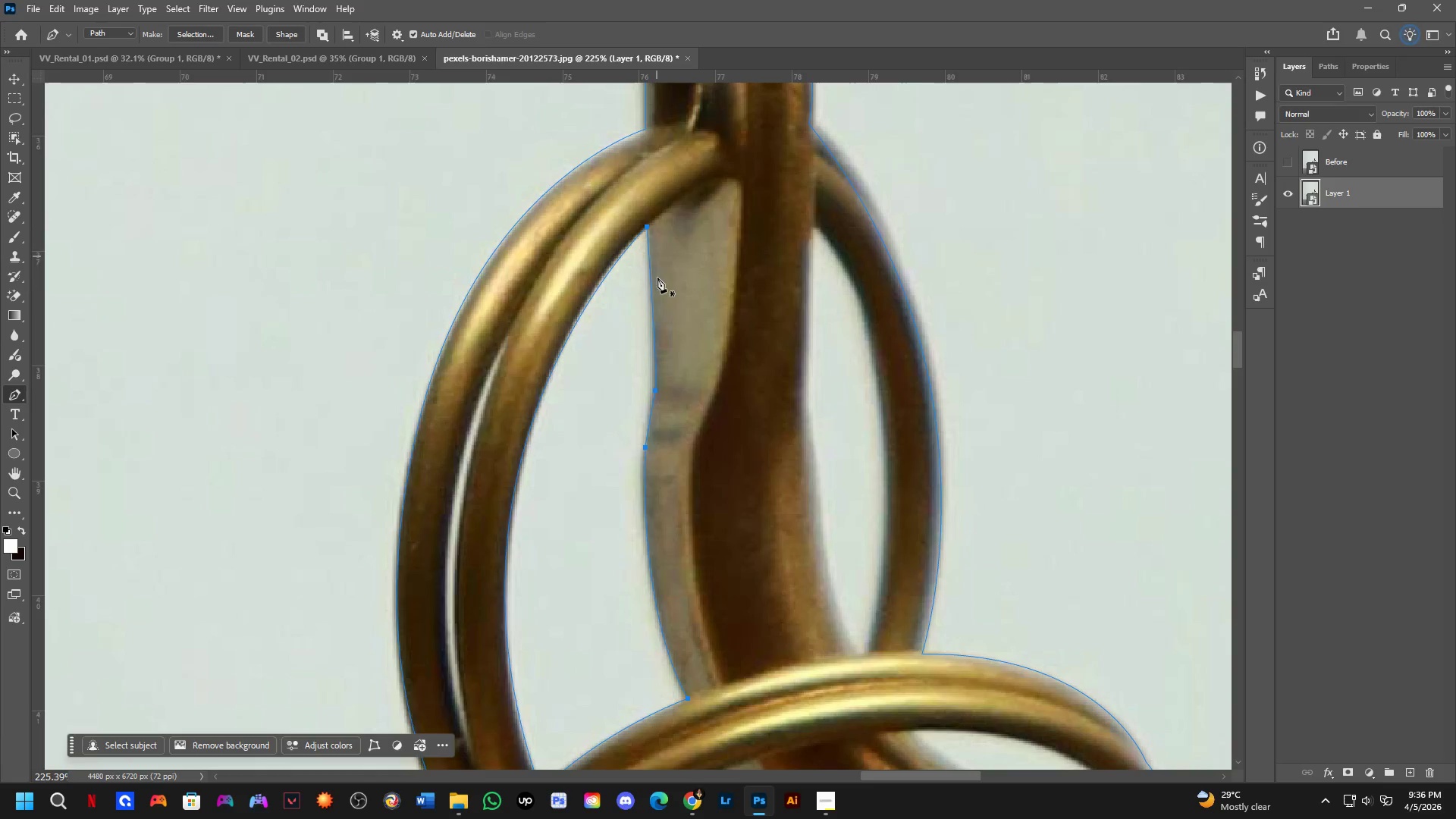 
key(Shift+ShiftLeft)
 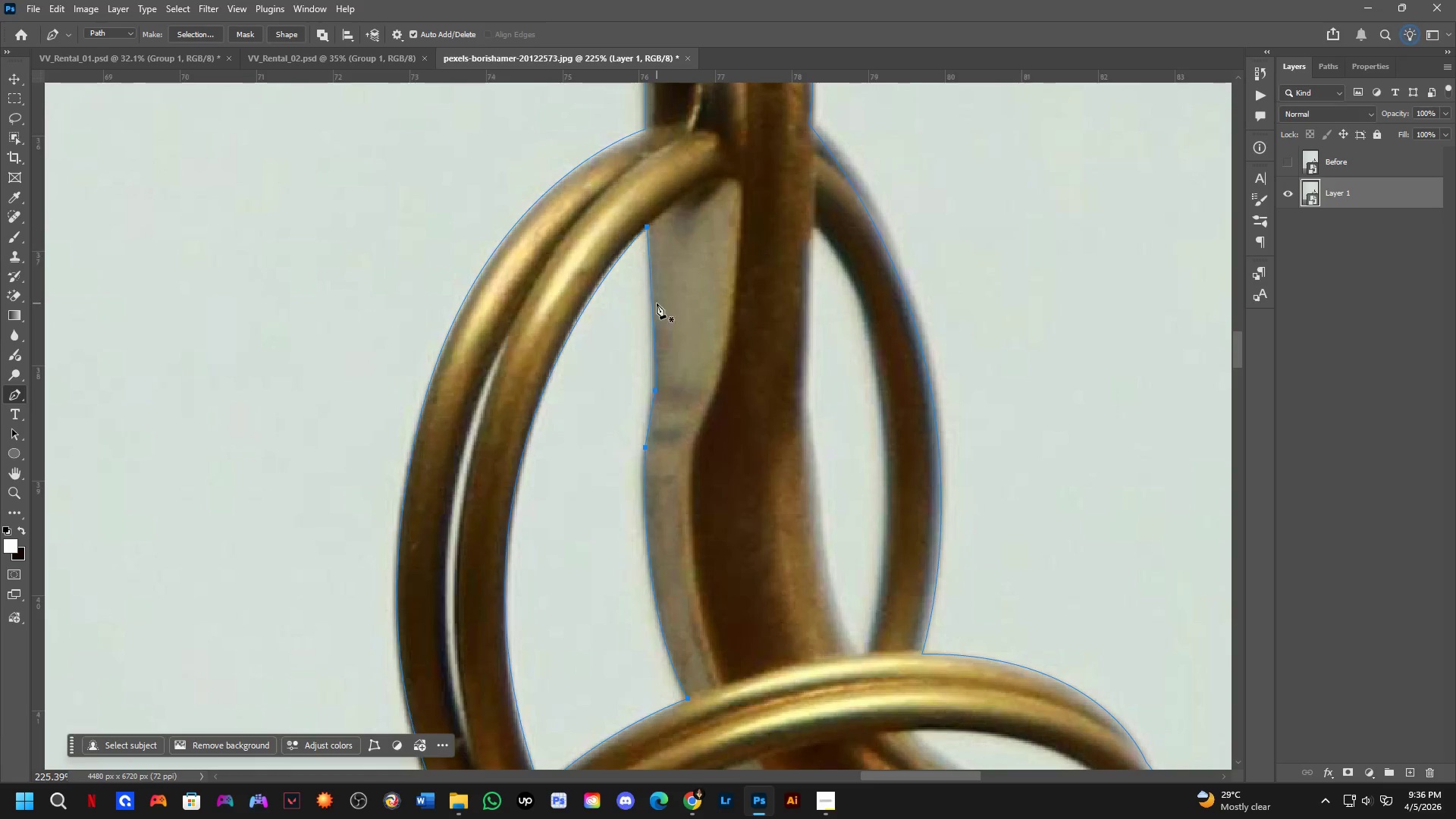 
hold_key(key=Space, duration=0.48)
 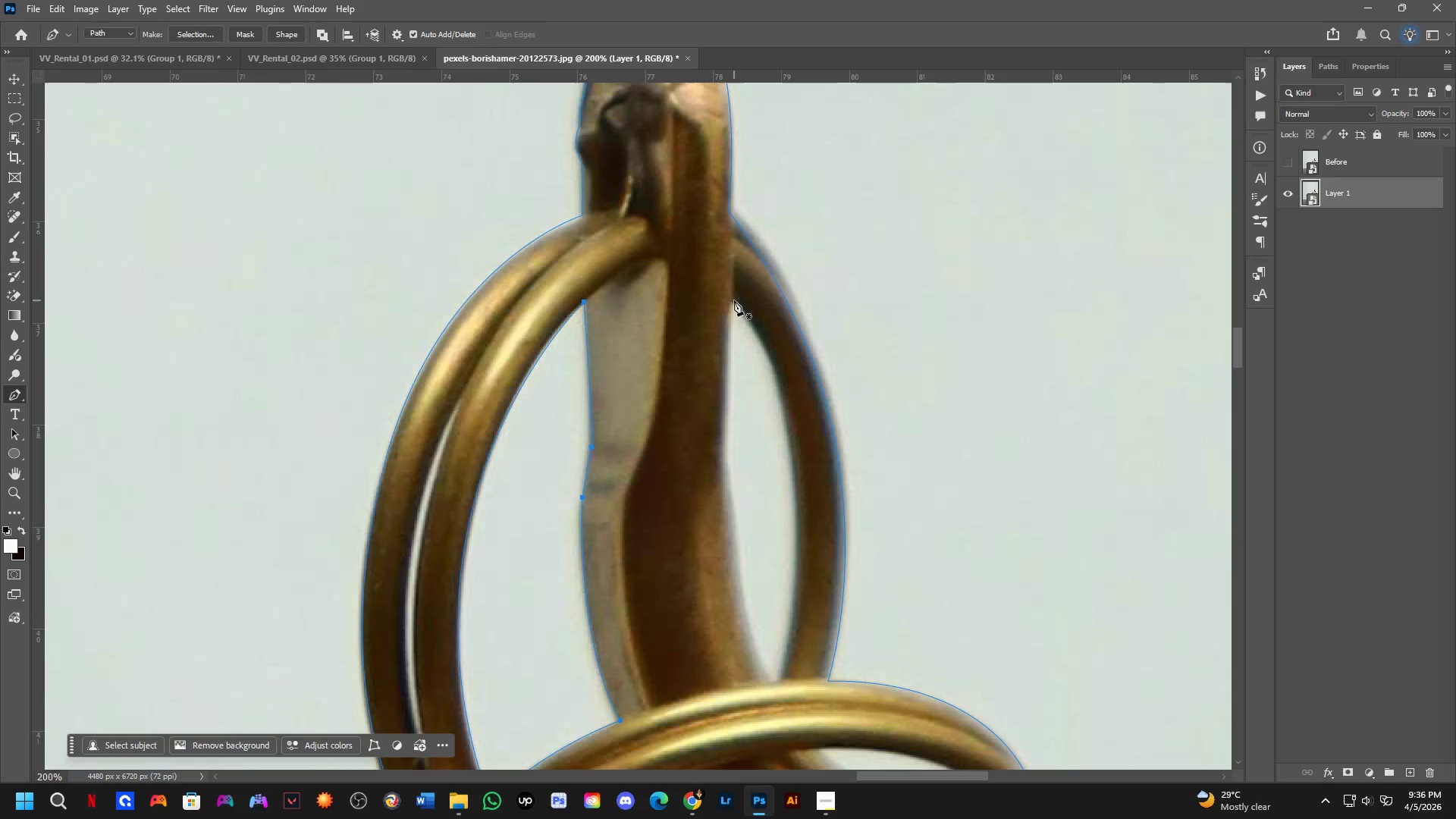 
left_click_drag(start_coordinate=[772, 349], to_coordinate=[708, 415])
 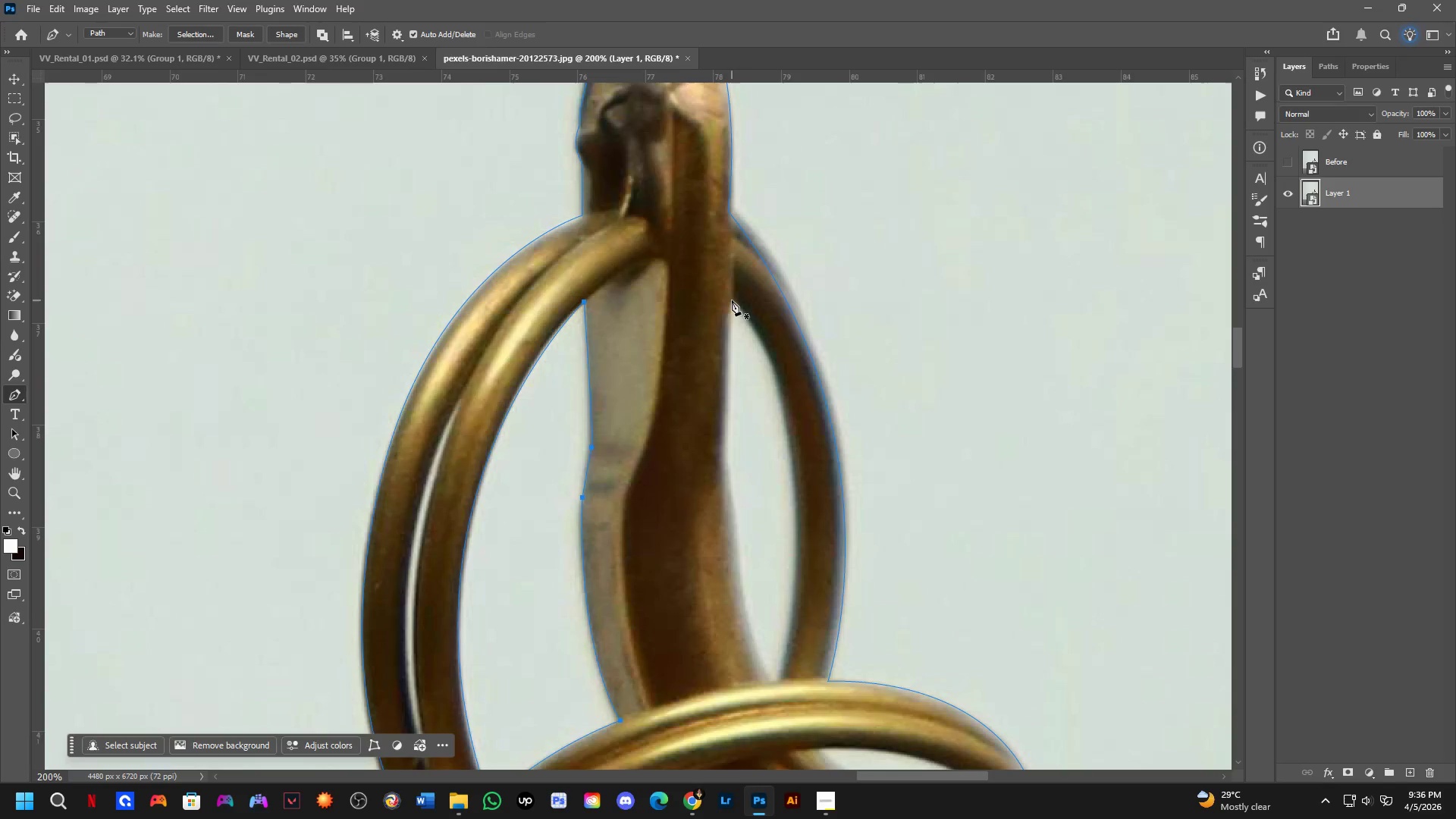 
scroll: coordinate [657, 305], scroll_direction: down, amount: 1.0
 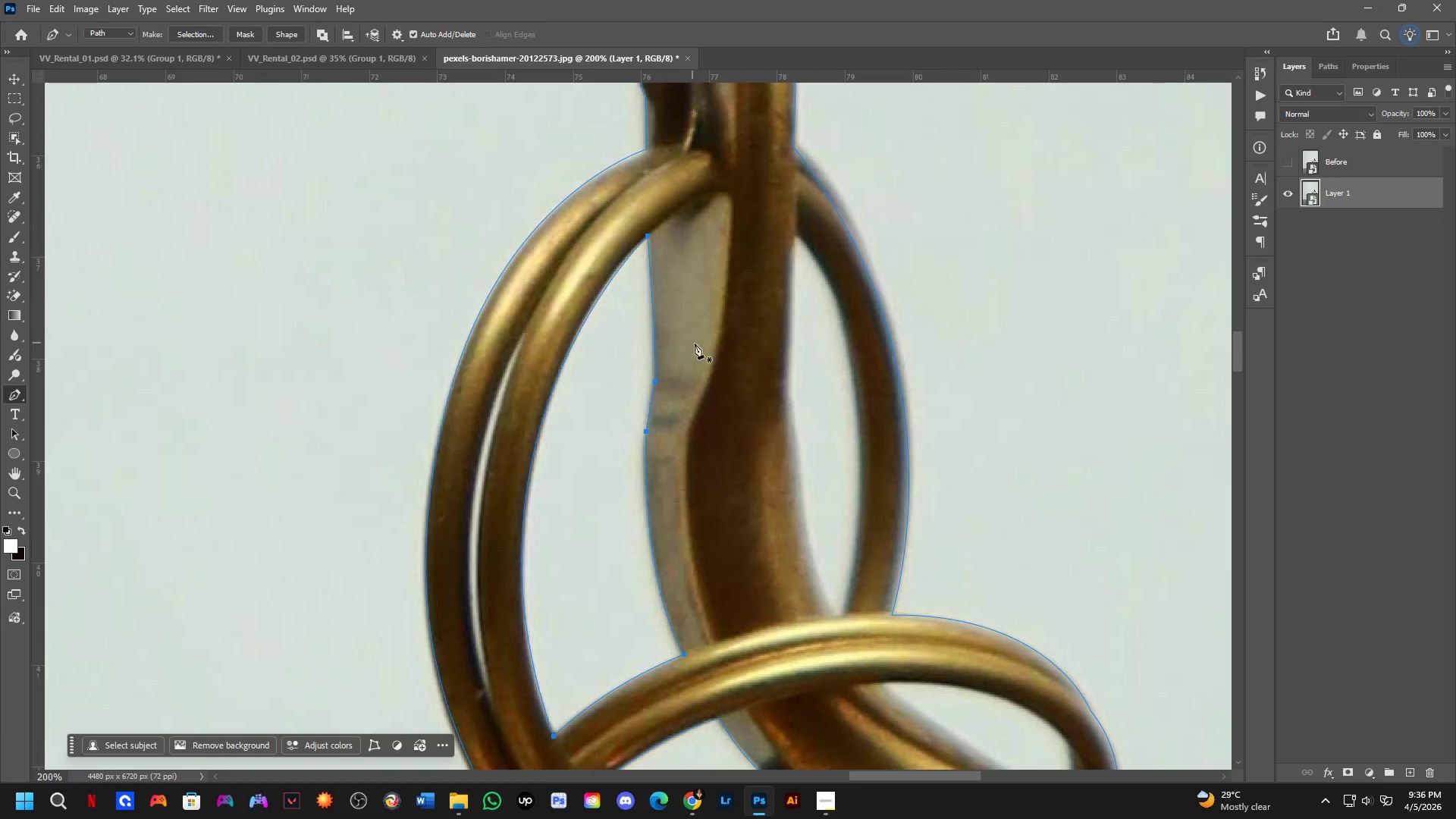 
left_click([732, 300])
 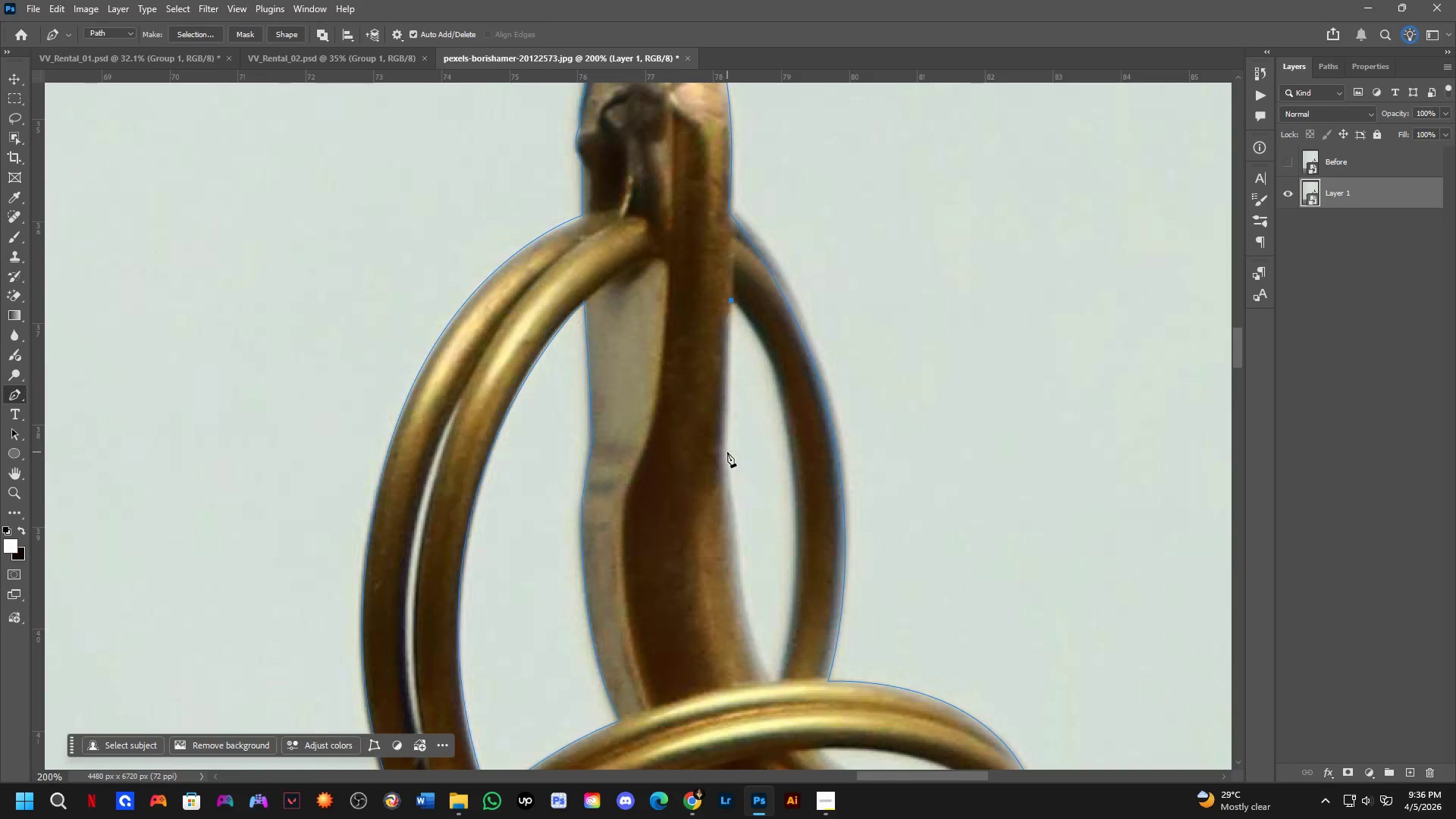 
left_click_drag(start_coordinate=[726, 453], to_coordinate=[723, 491])
 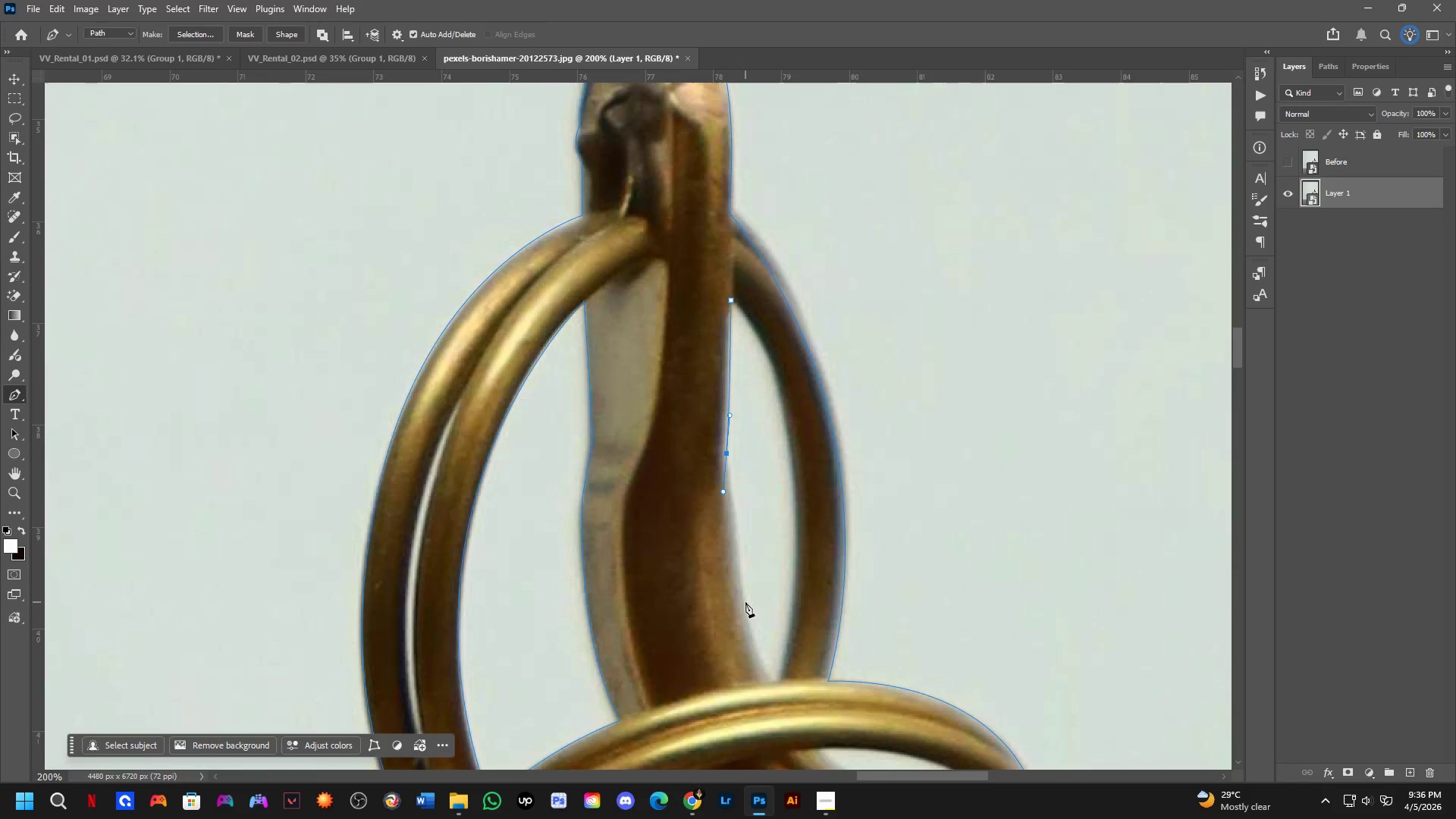 
left_click_drag(start_coordinate=[745, 603], to_coordinate=[749, 629])
 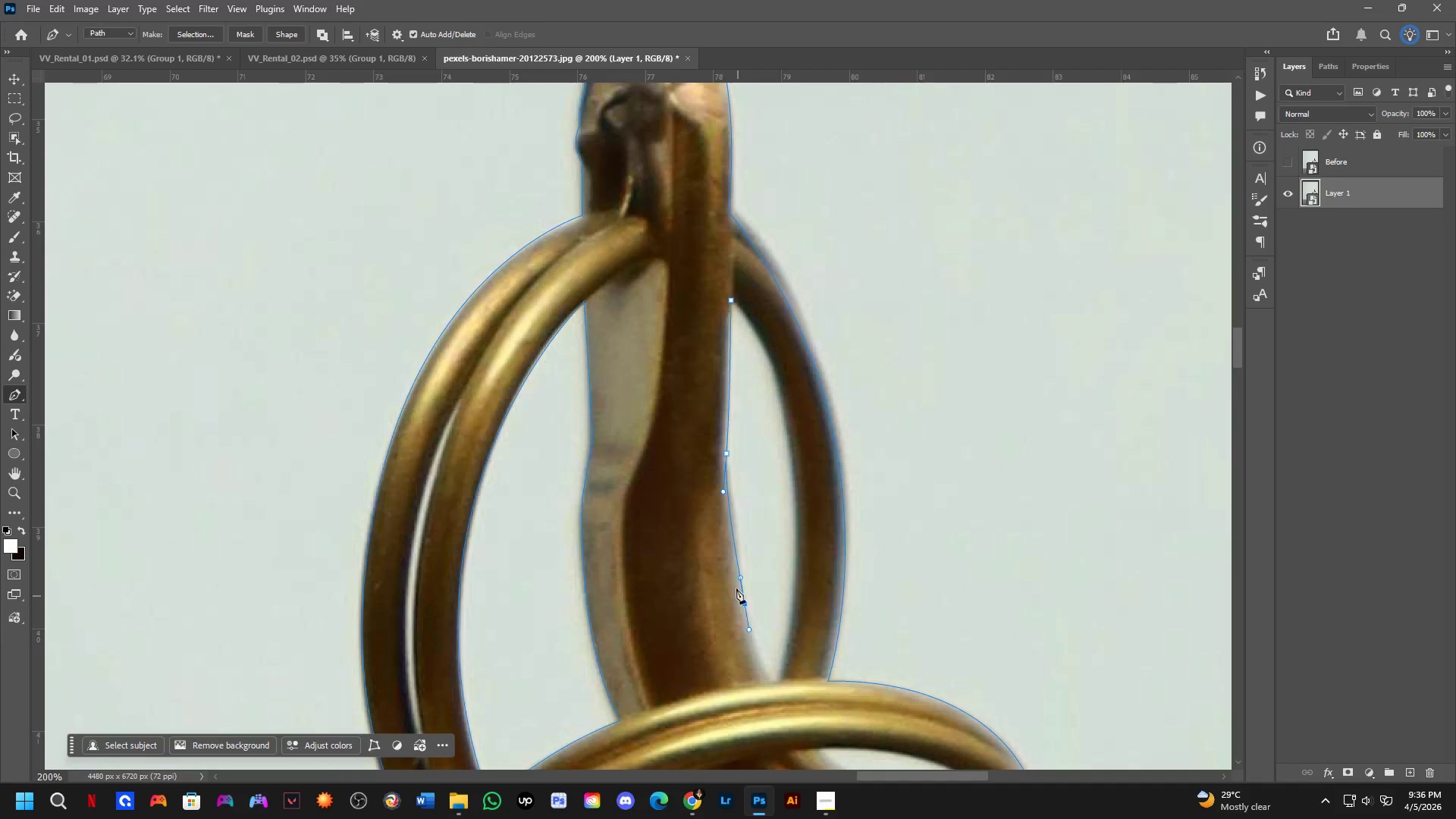 
key(Control+Z)
 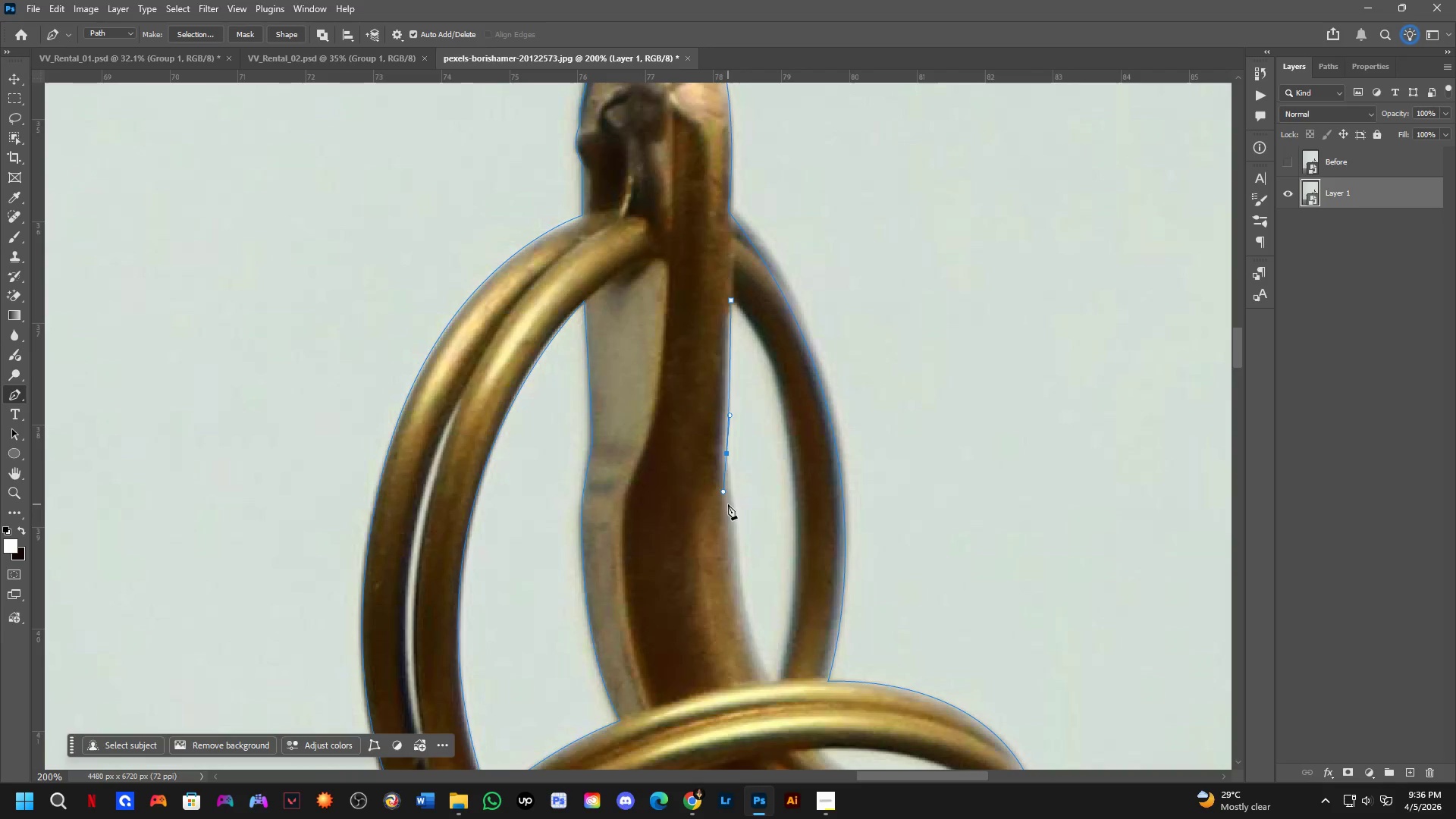 
key(Control+ControlLeft)
 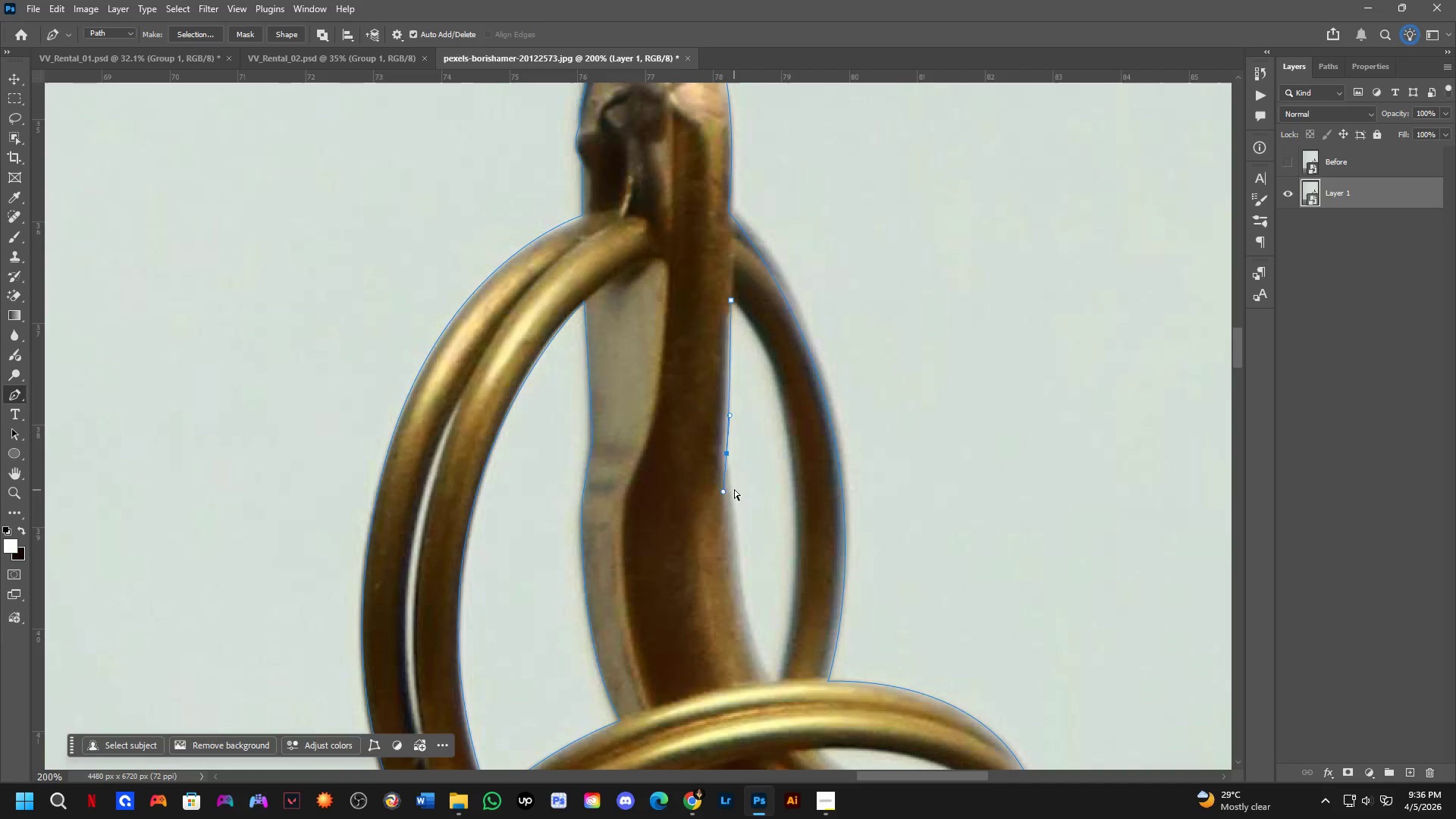 
key(Control+Z)
 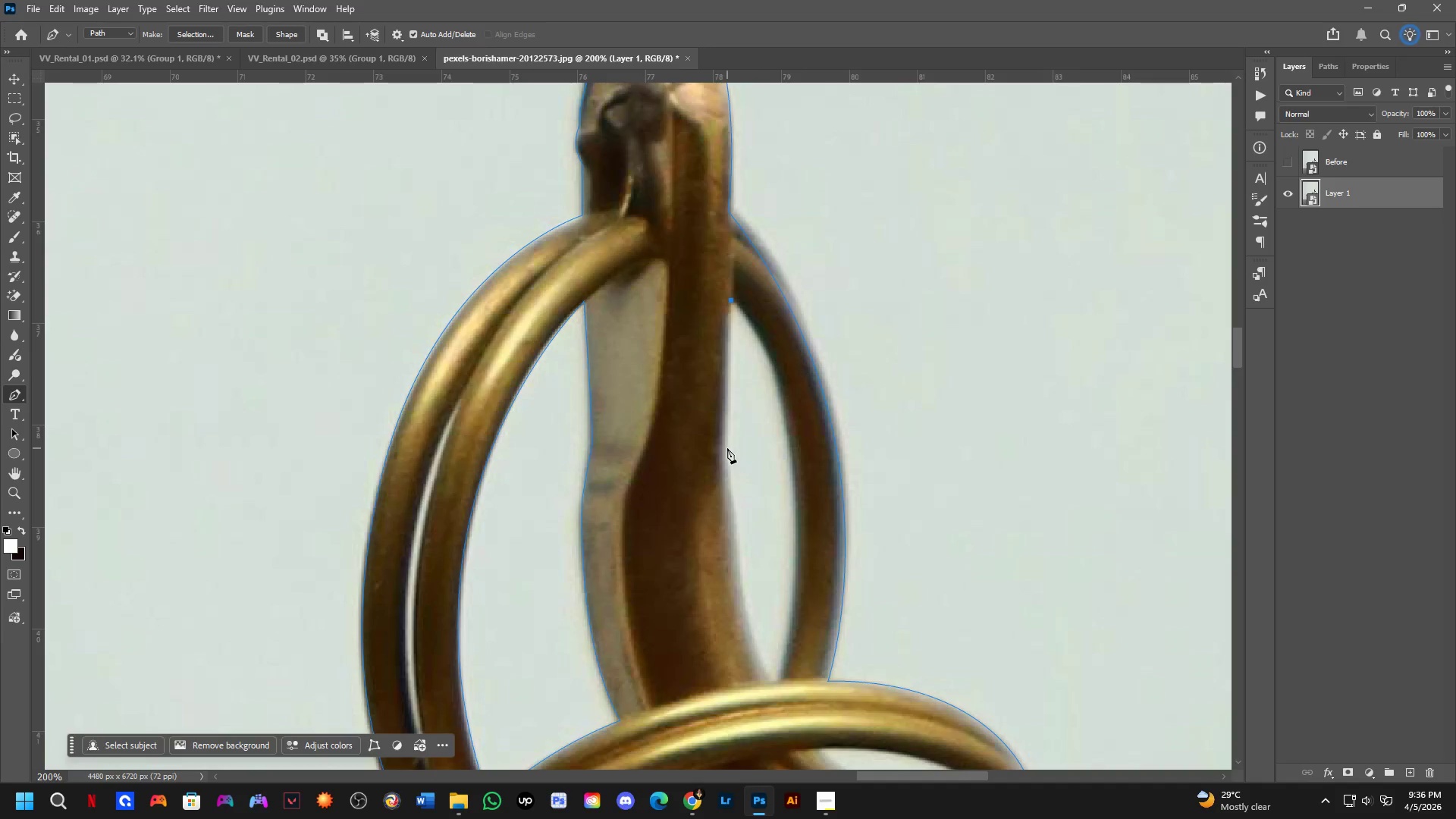 
left_click_drag(start_coordinate=[726, 452], to_coordinate=[727, 482])
 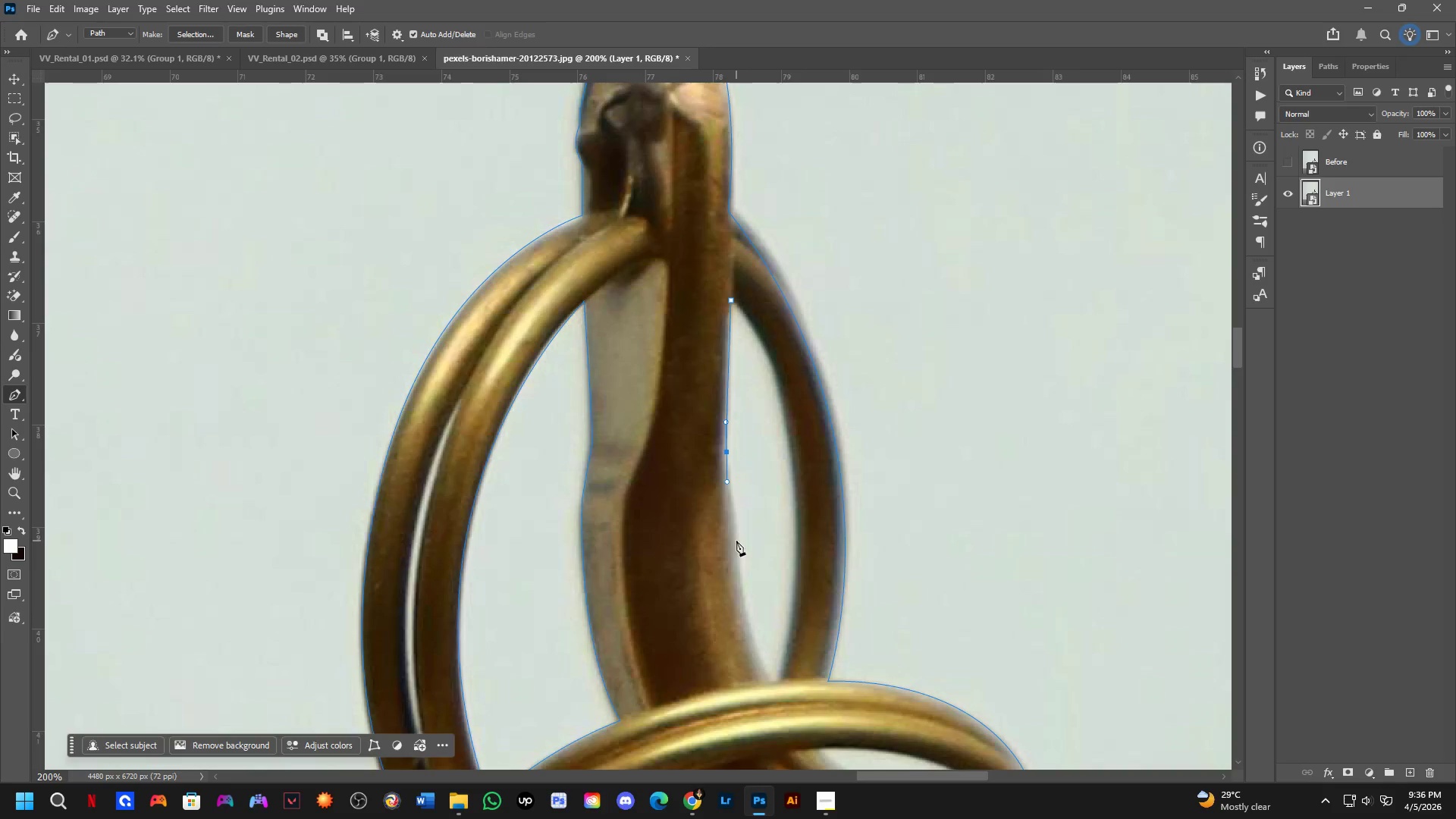 
left_click_drag(start_coordinate=[739, 554], to_coordinate=[744, 593])
 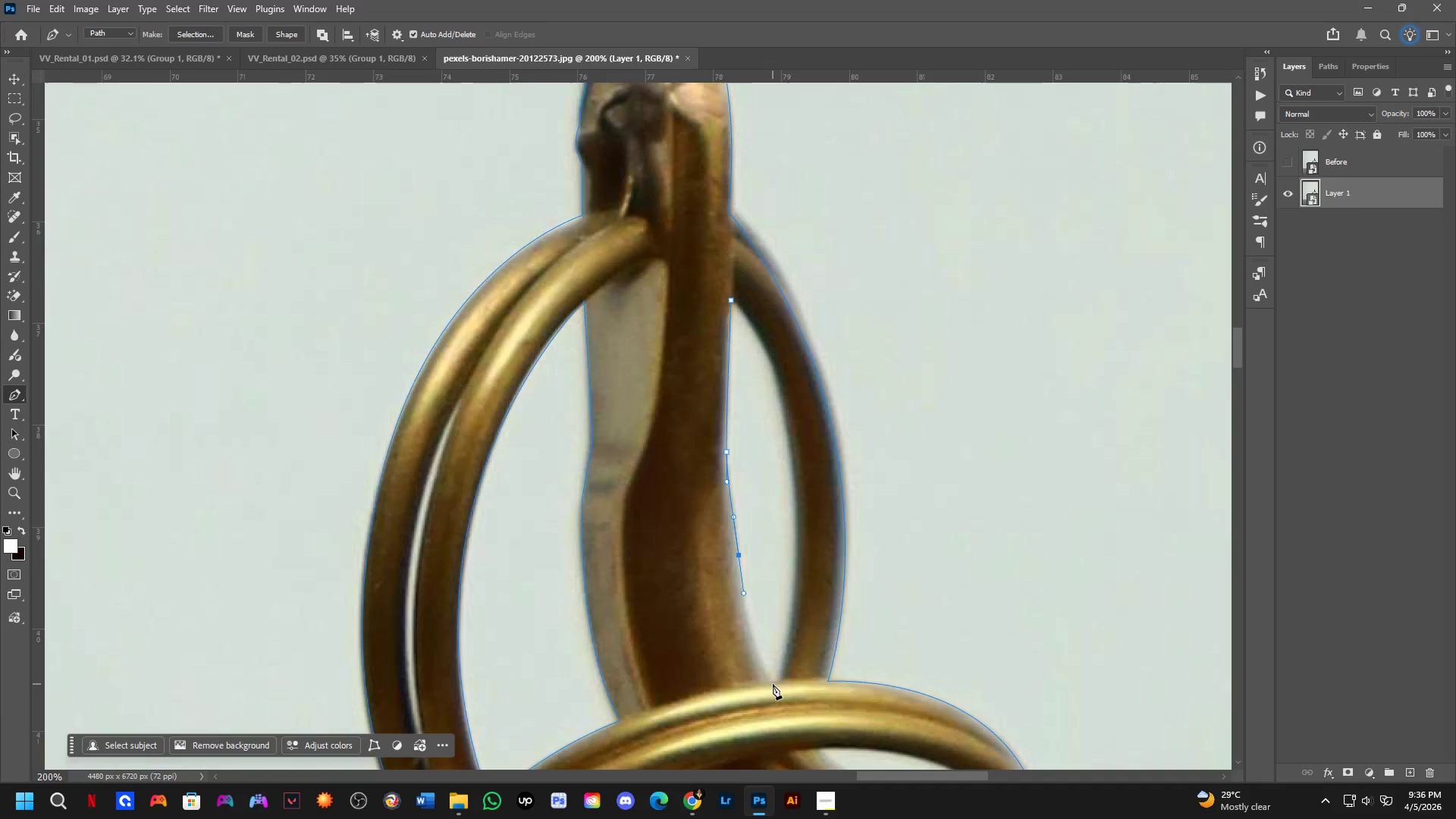 
left_click_drag(start_coordinate=[772, 684], to_coordinate=[781, 689])
 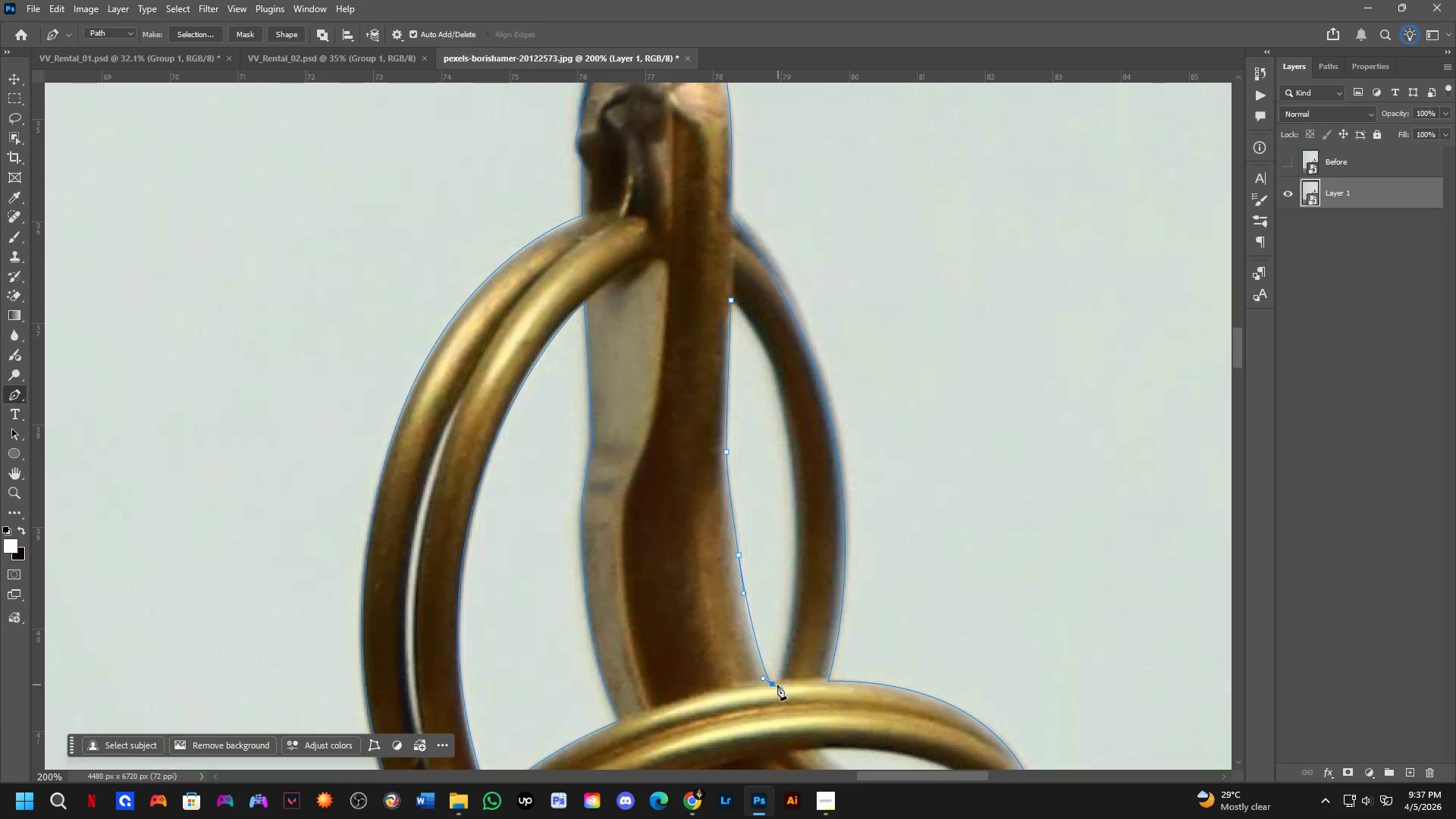 
hold_key(key=AltLeft, duration=0.55)
left_click([772, 685])
 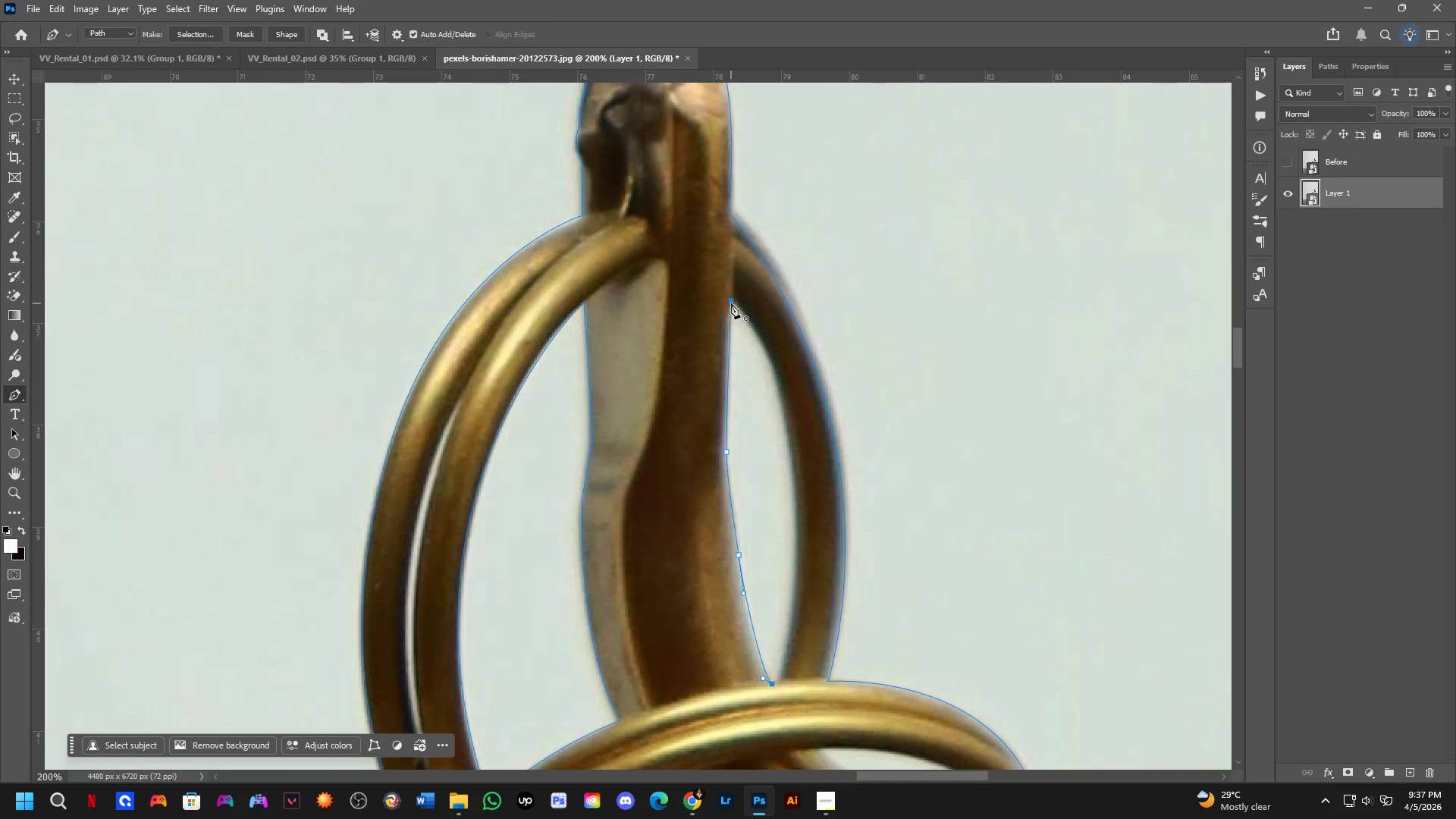 
left_click_drag(start_coordinate=[733, 303], to_coordinate=[620, 148])
 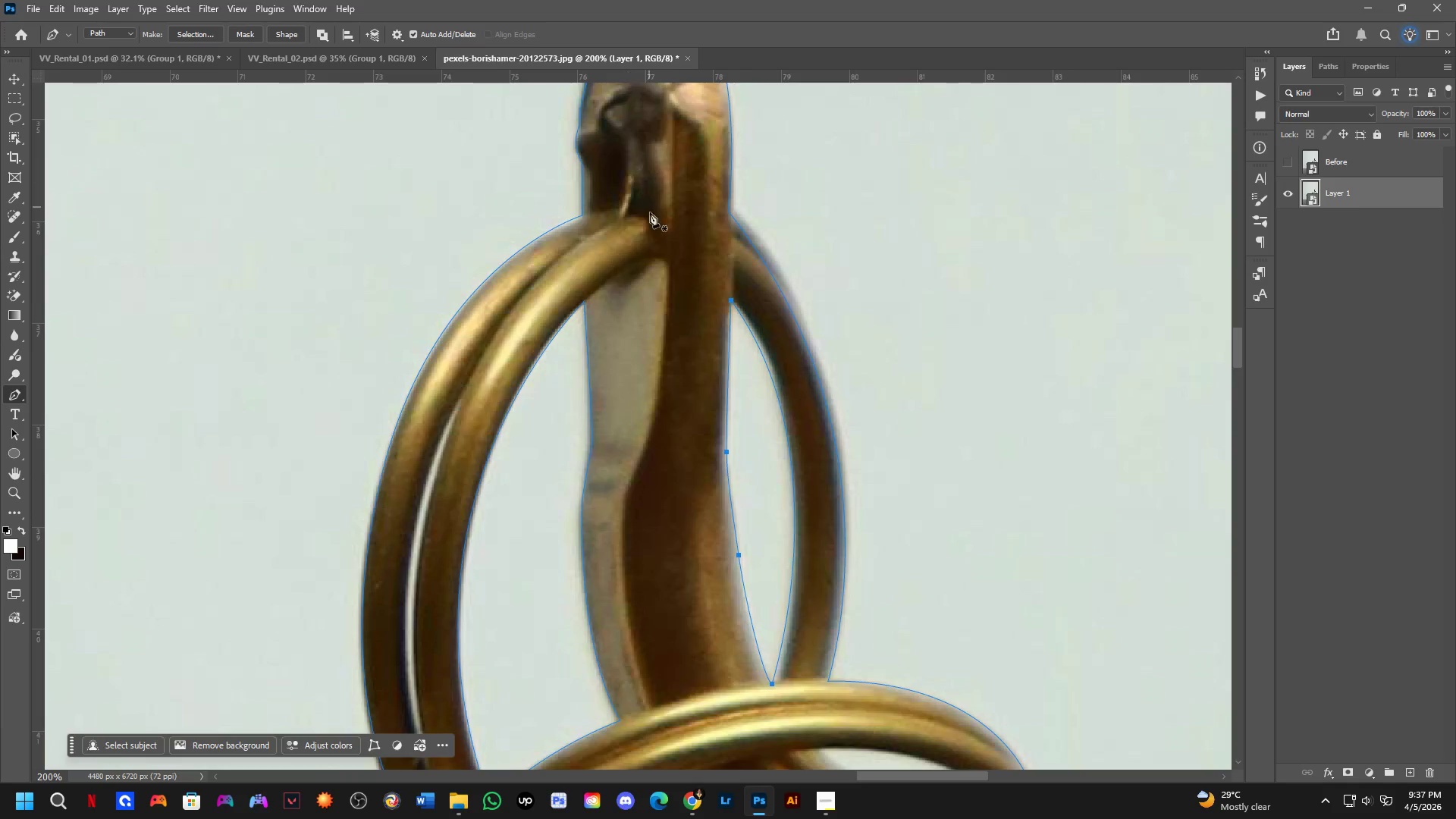 
key(Shift+ShiftLeft)
 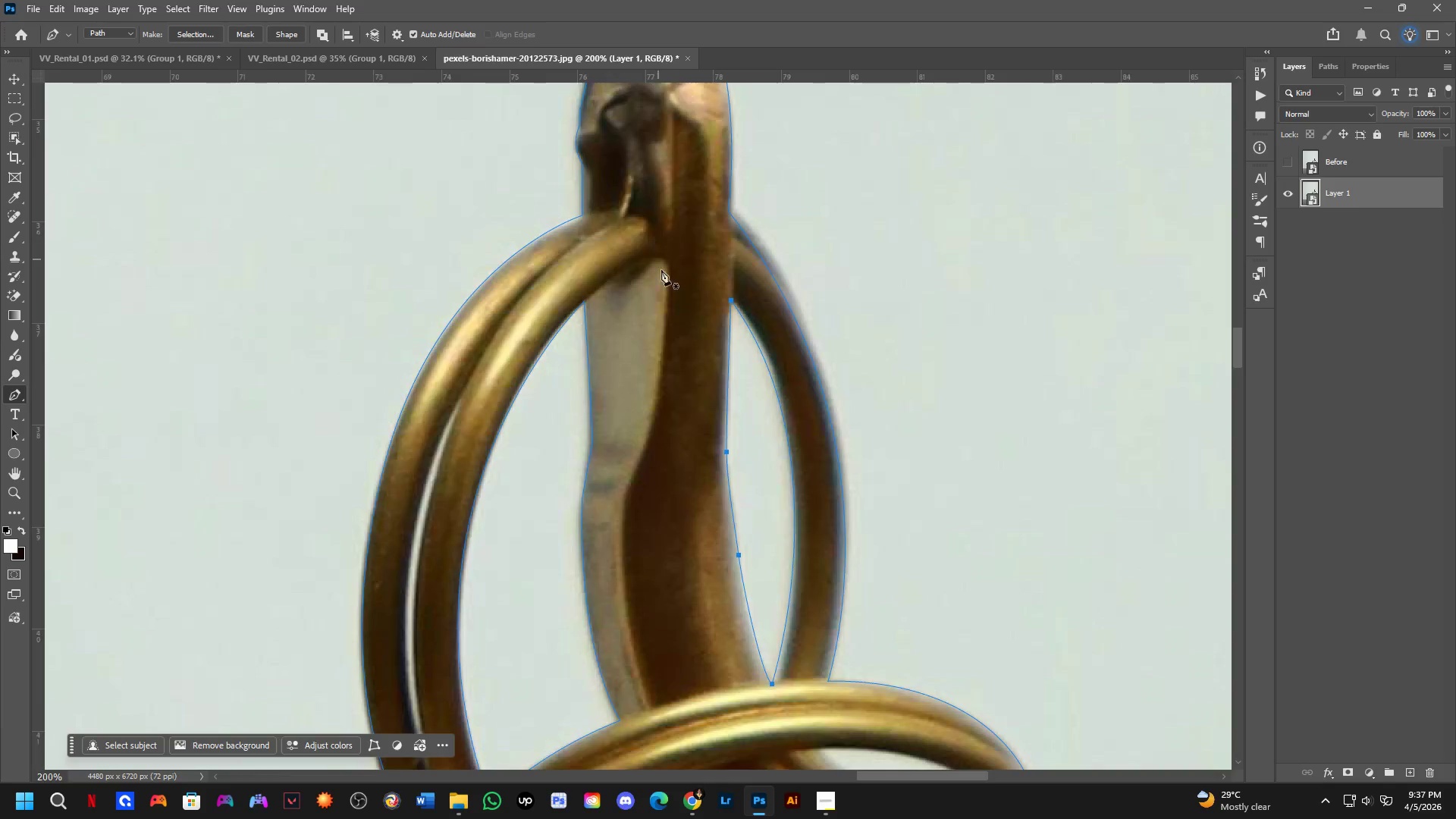 
scroll: coordinate [667, 283], scroll_direction: down, amount: 3.0
 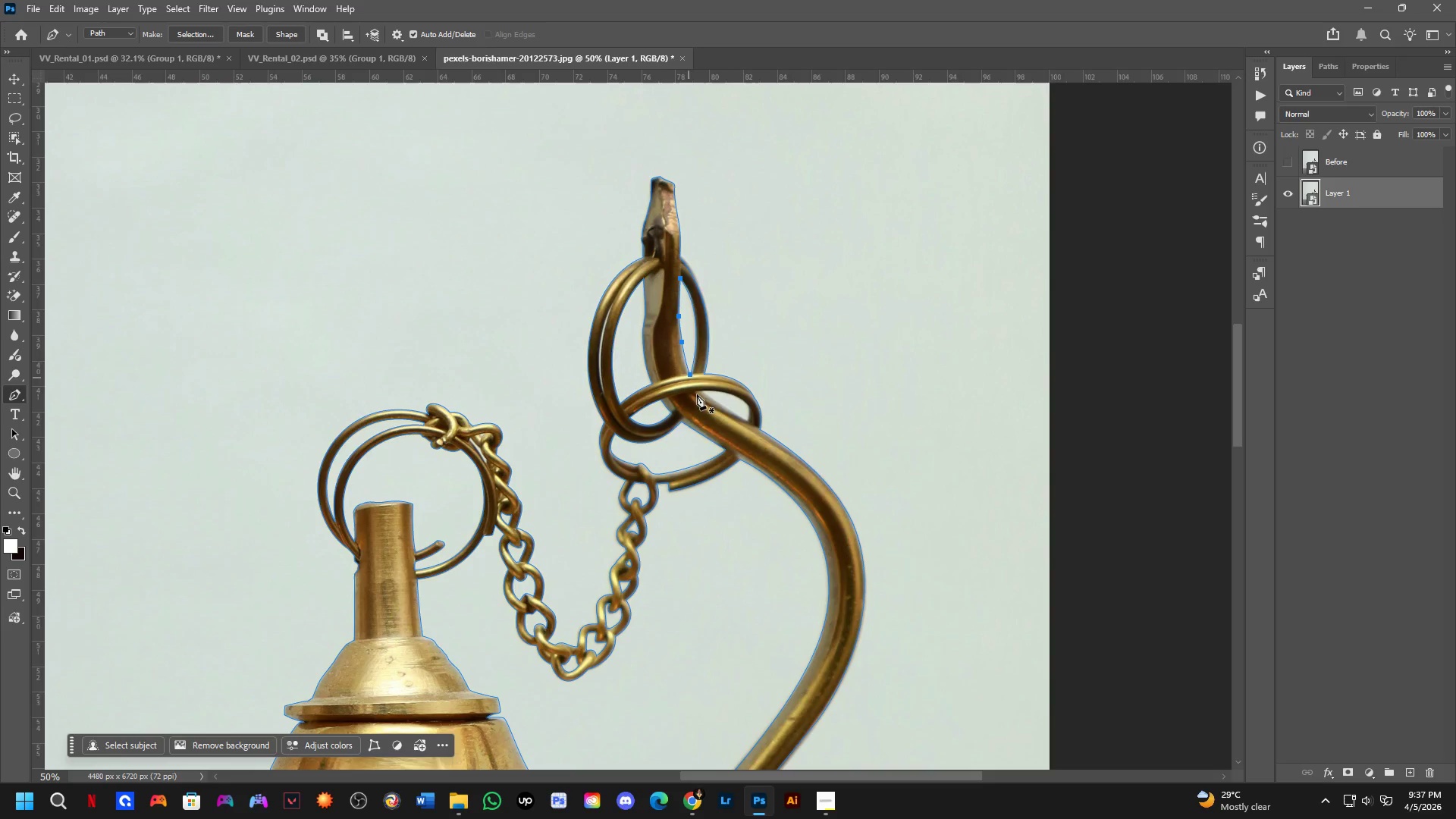 
hold_key(key=Space, duration=0.45)
 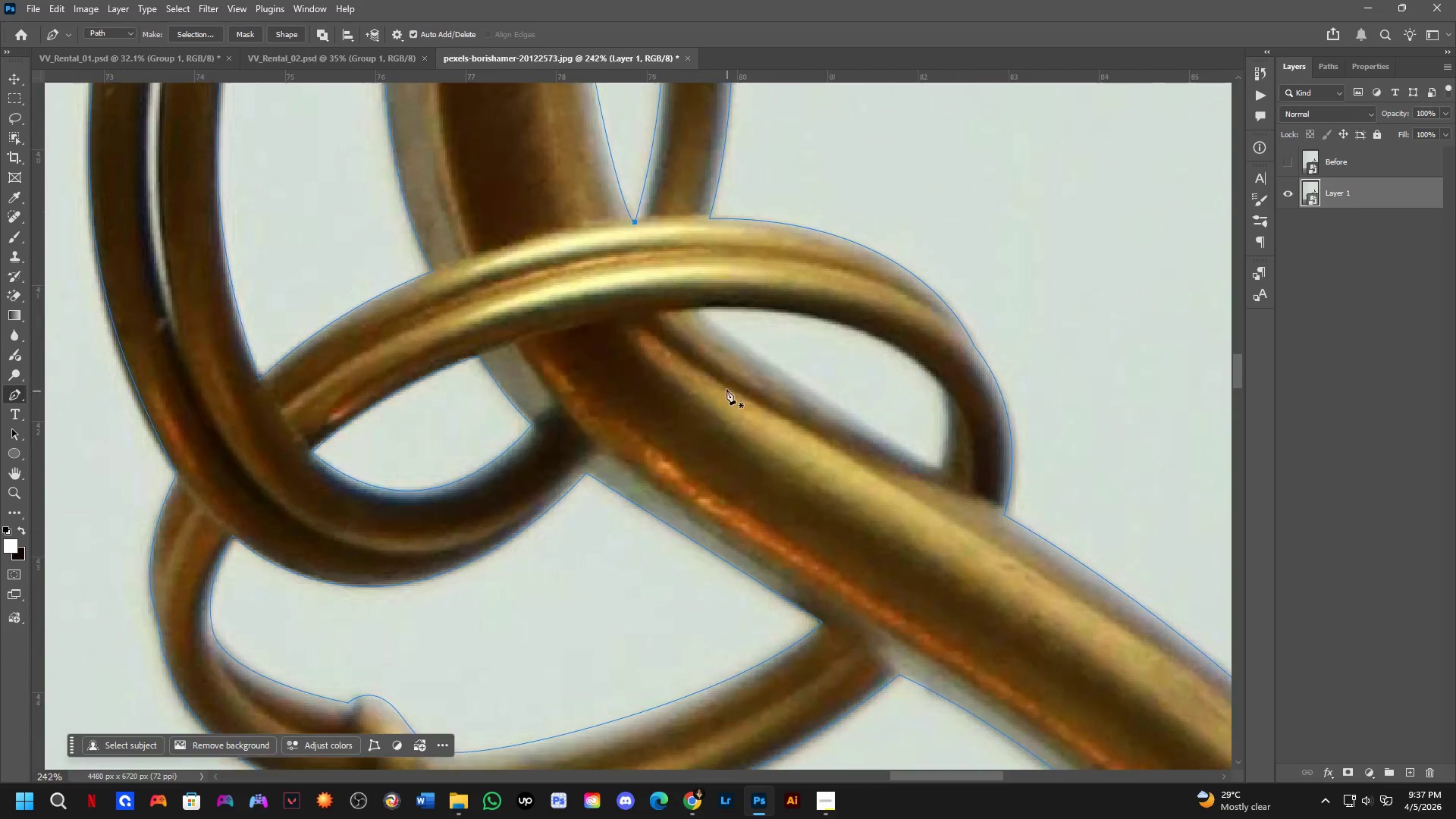 
left_click_drag(start_coordinate=[713, 431], to_coordinate=[739, 425])
 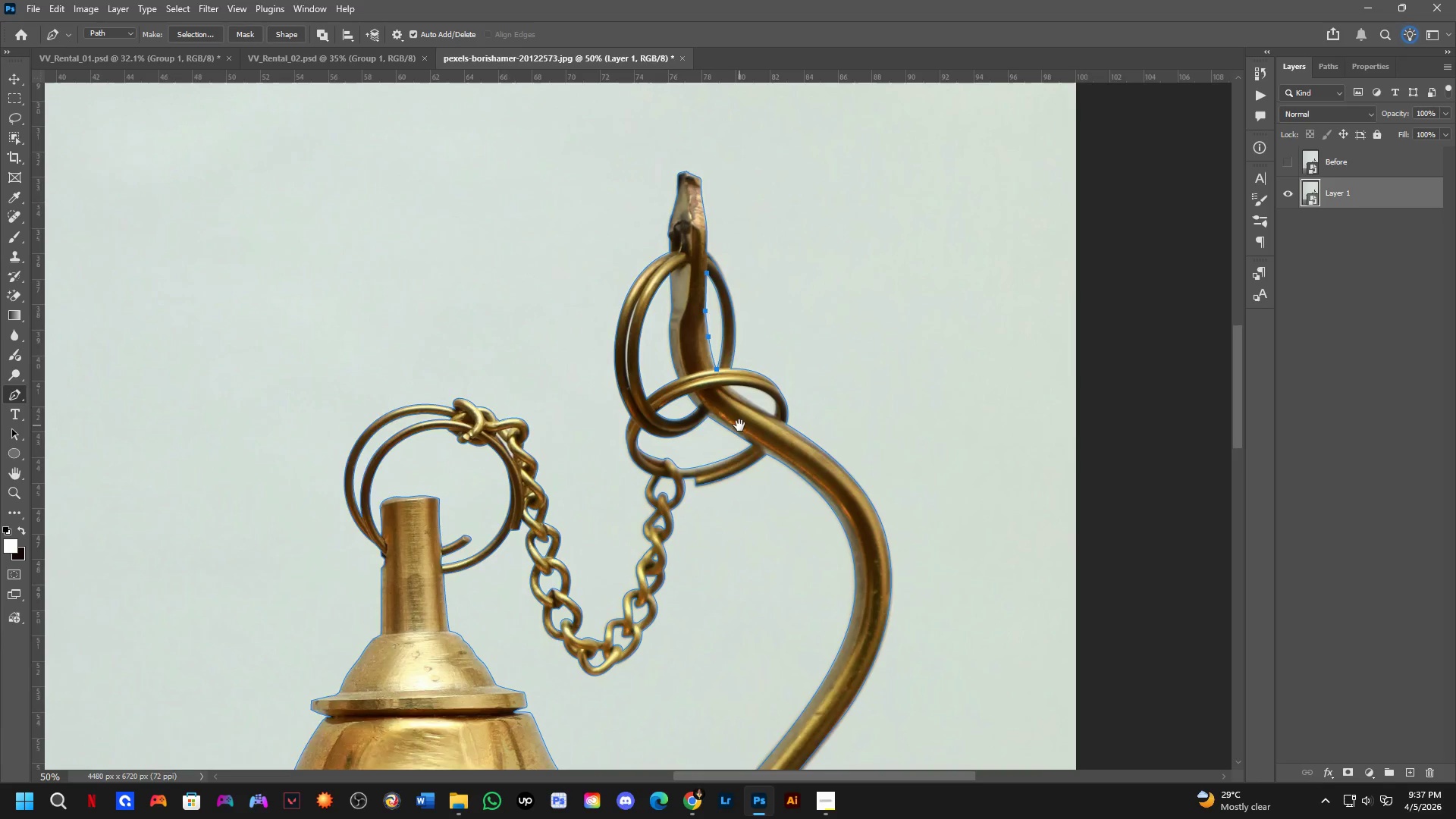 
key(Shift+ShiftLeft)
 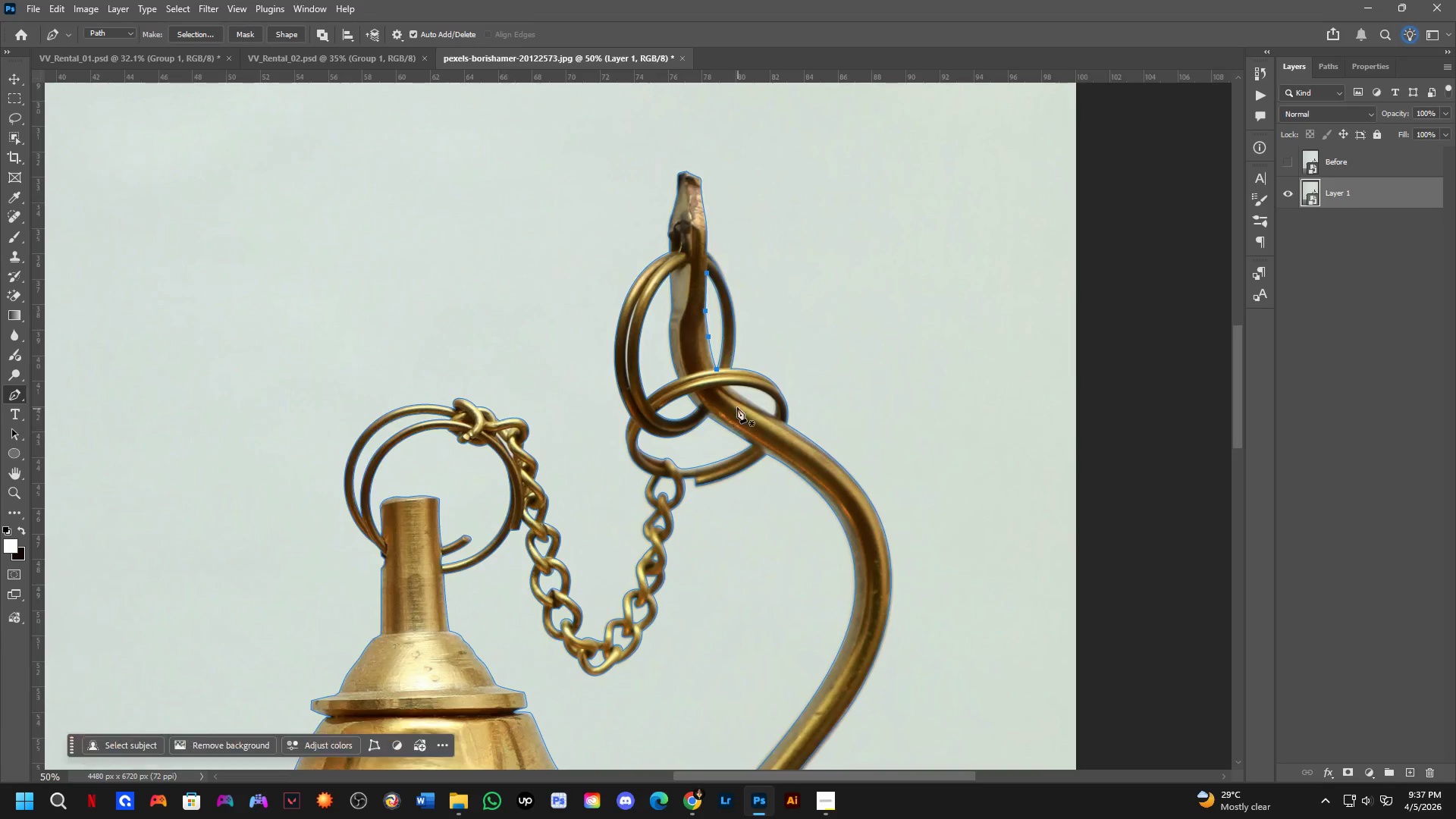 
scroll: coordinate [729, 393], scroll_direction: up, amount: 6.0
 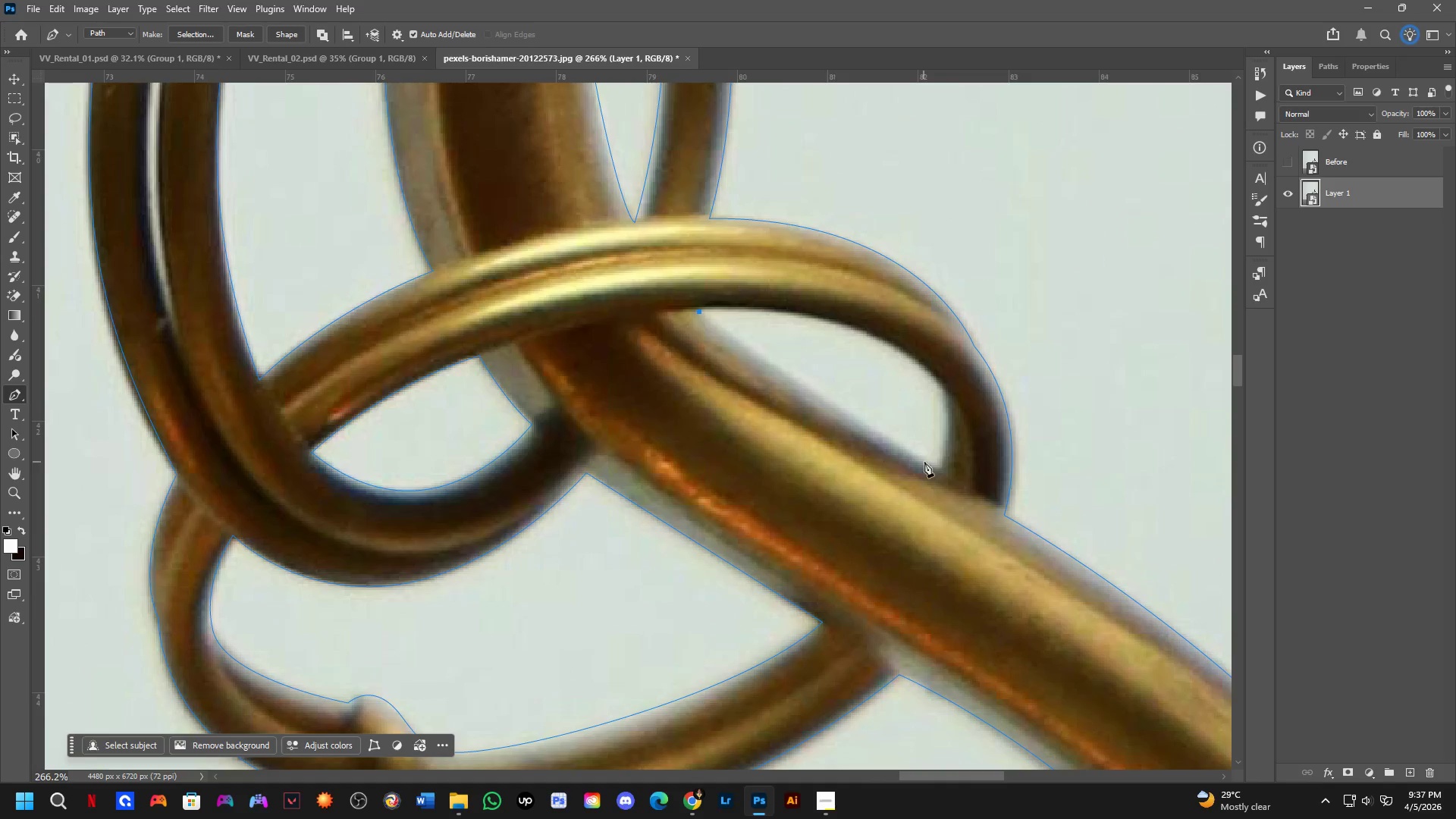 
left_click([940, 470])
 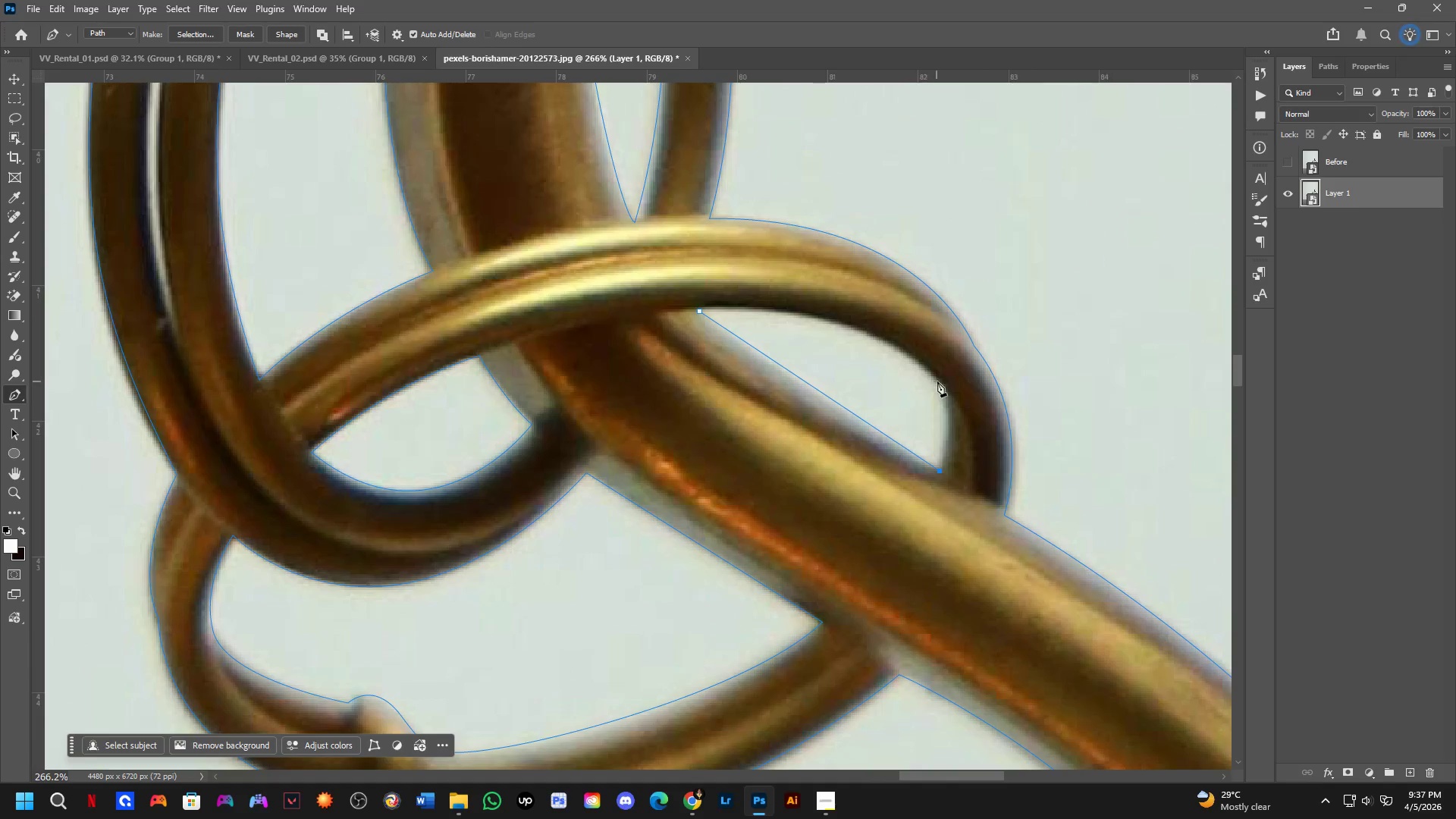 
left_click_drag(start_coordinate=[937, 381], to_coordinate=[921, 336])
 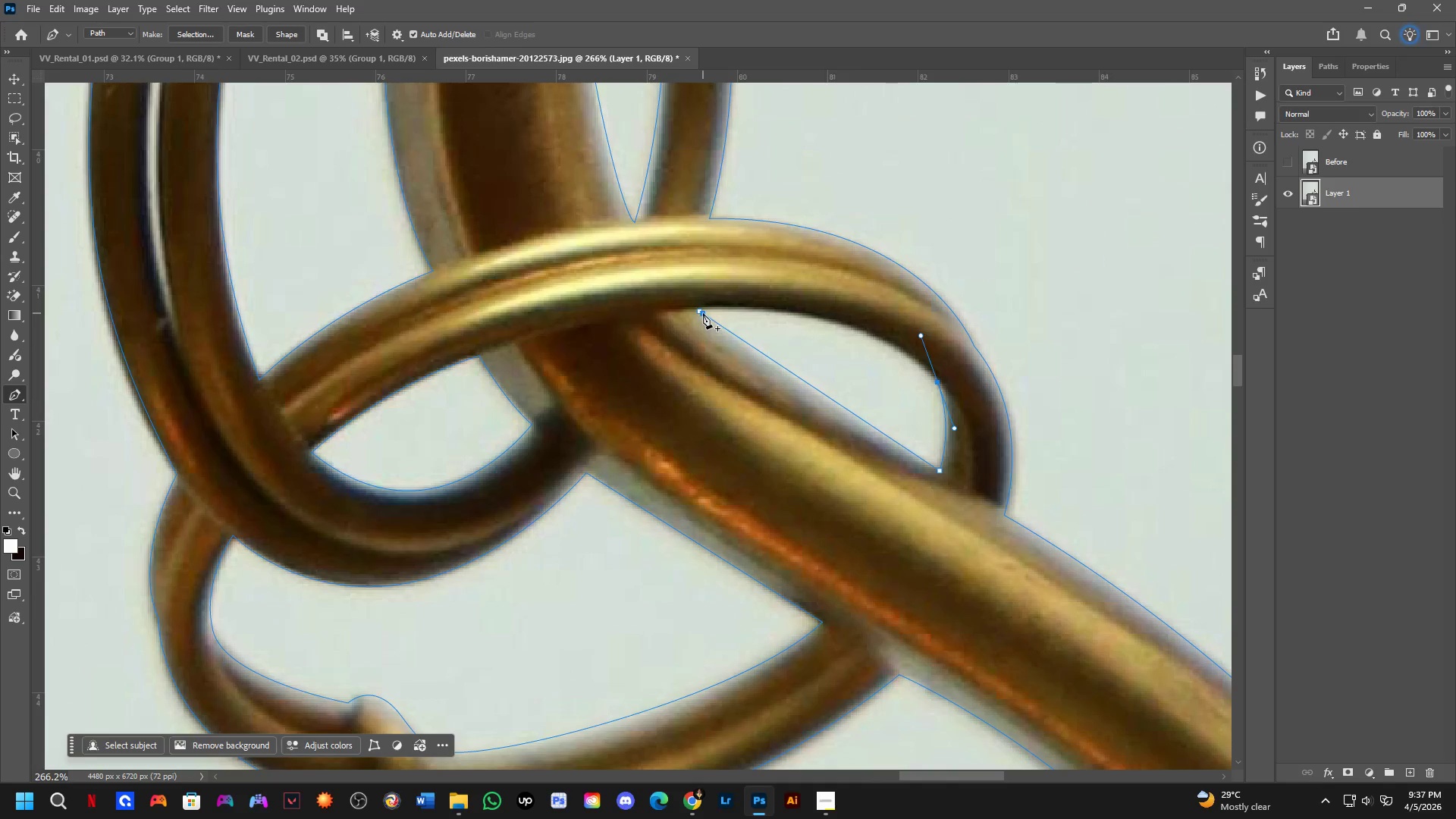 
left_click_drag(start_coordinate=[702, 311], to_coordinate=[632, 326])
 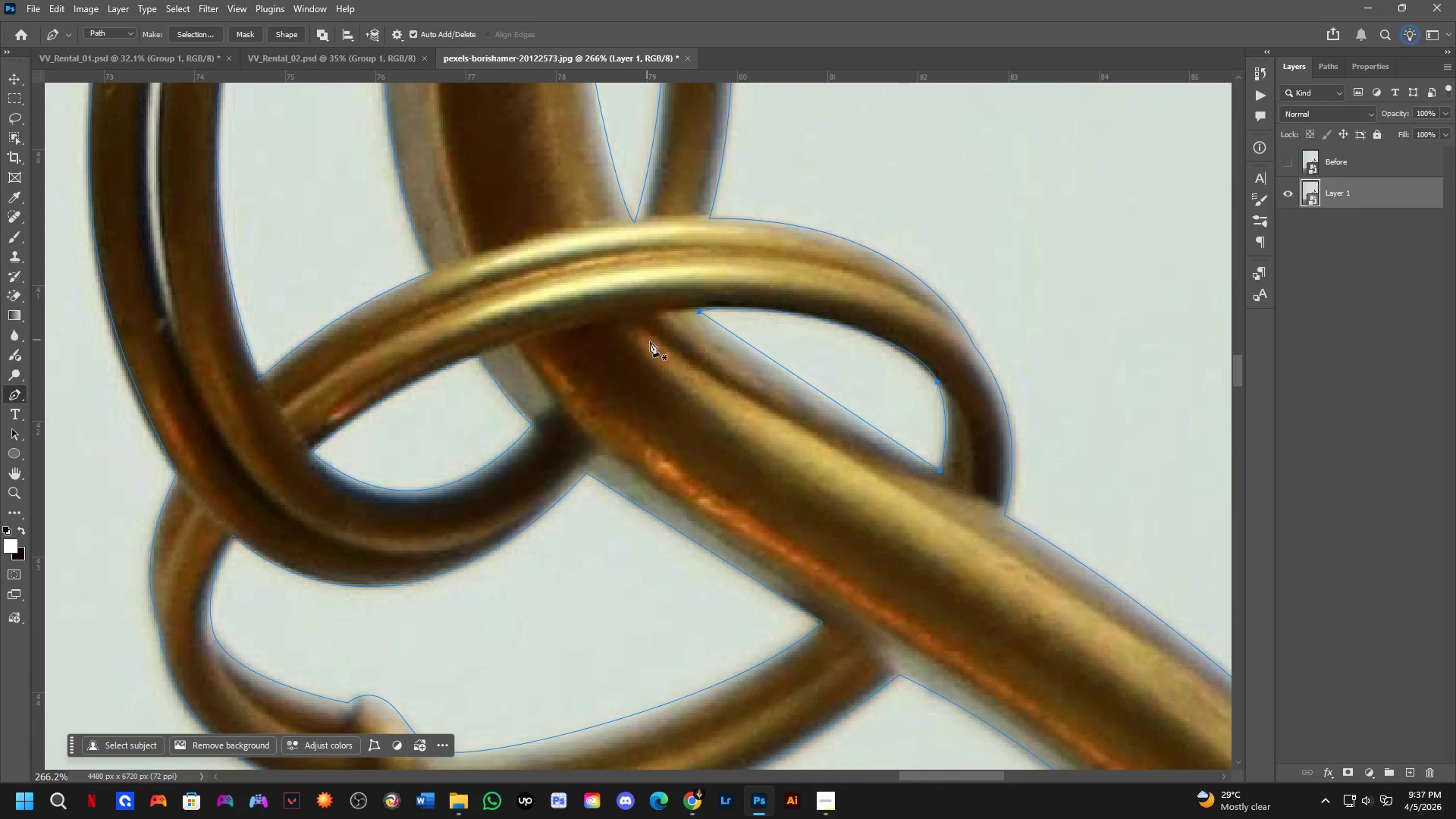 
hold_key(key=ShiftLeft, duration=0.31)
 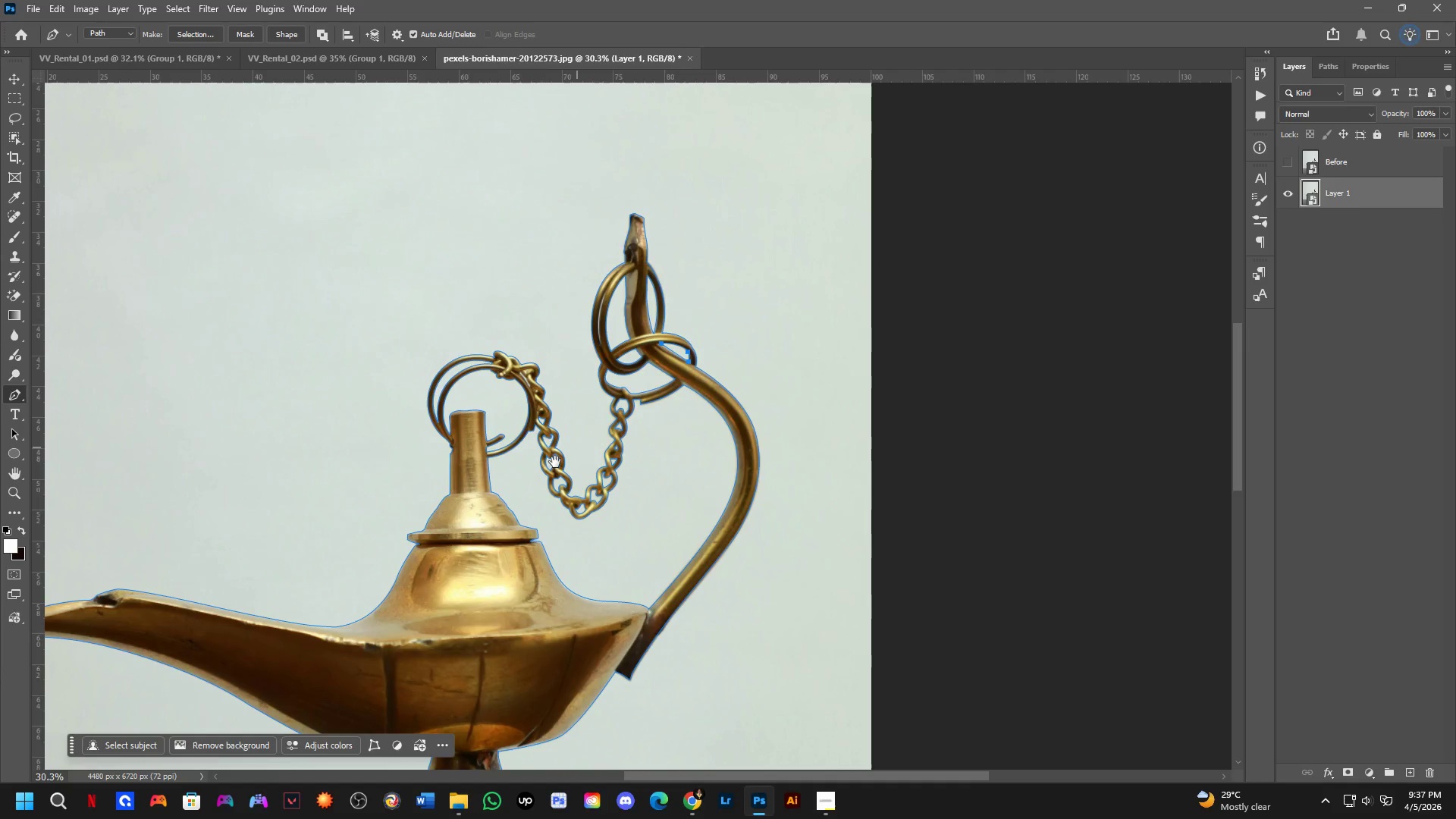 
hold_key(key=Space, duration=0.61)
 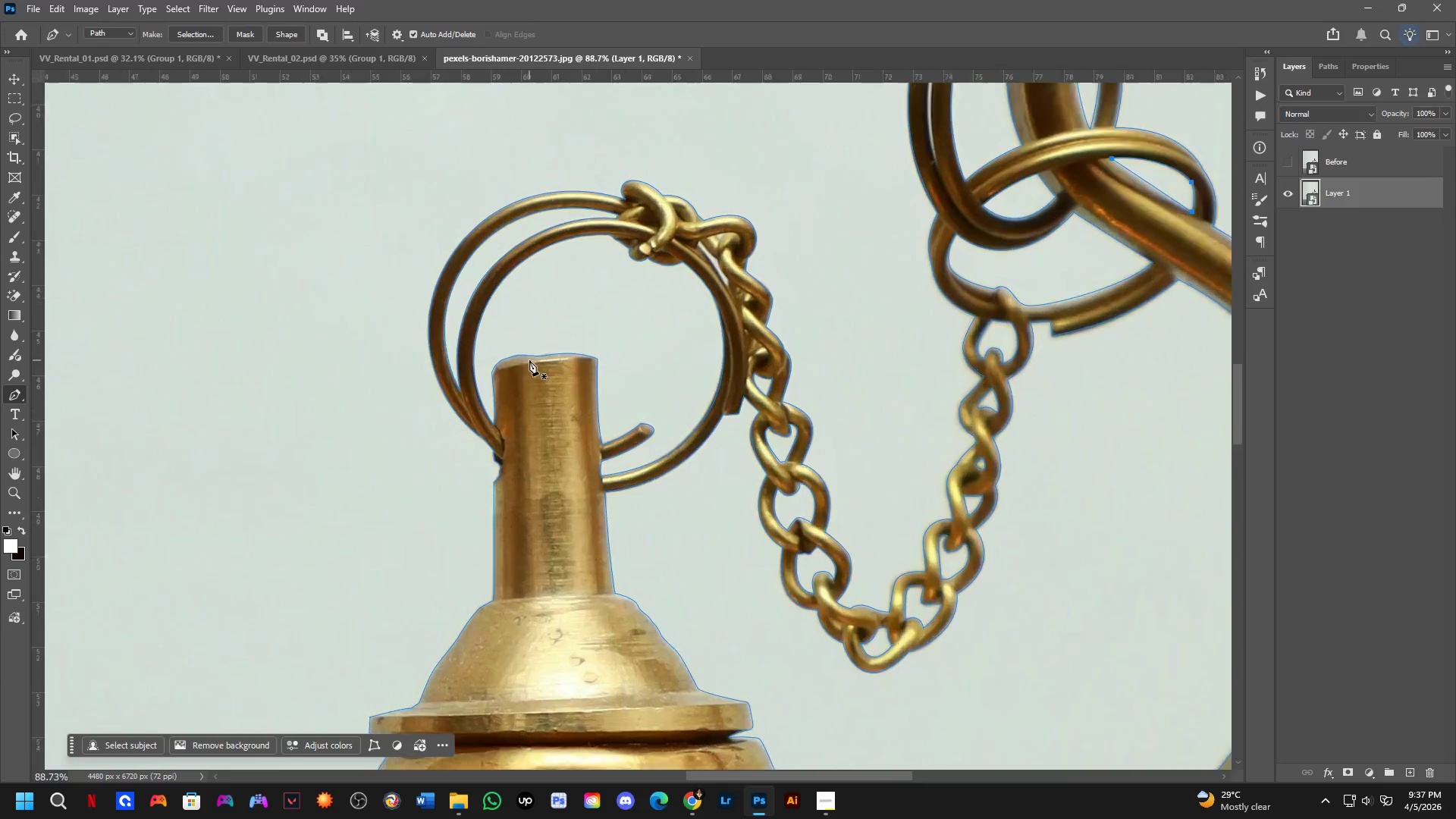 
left_click_drag(start_coordinate=[432, 505], to_coordinate=[491, 464])
 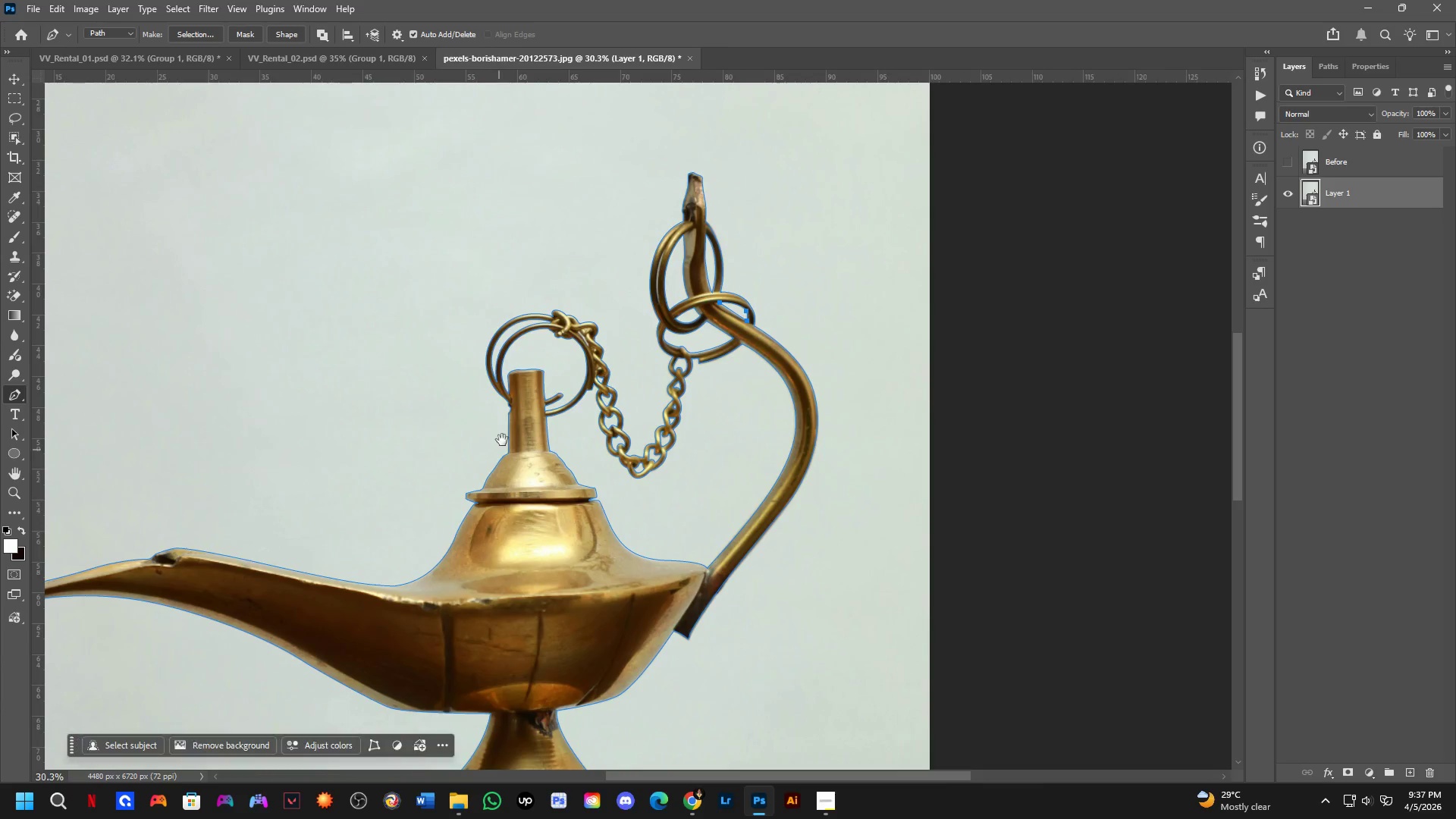 
scroll: coordinate [662, 377], scroll_direction: down, amount: 6.0
 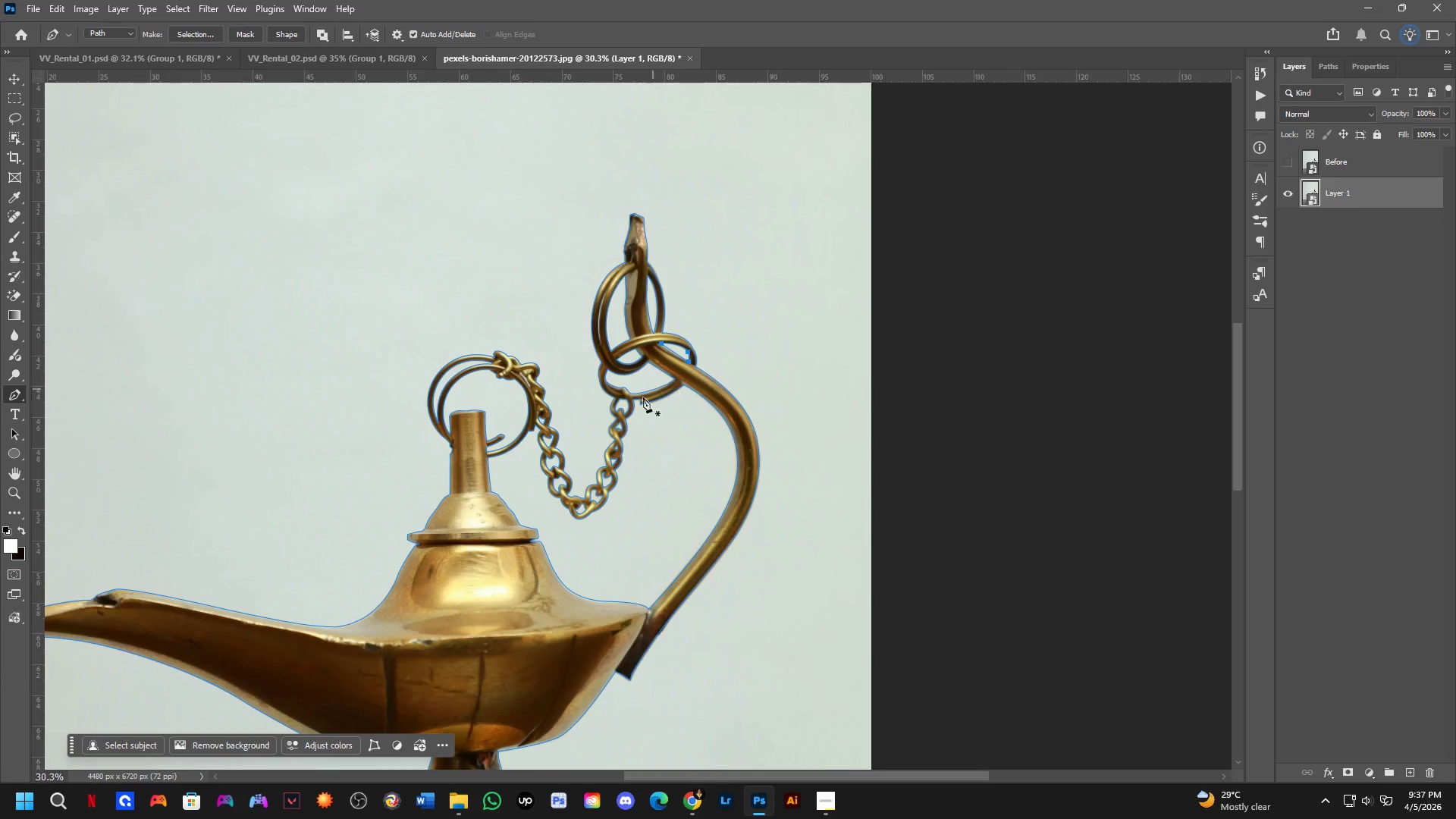 
key(Shift+ShiftLeft)
 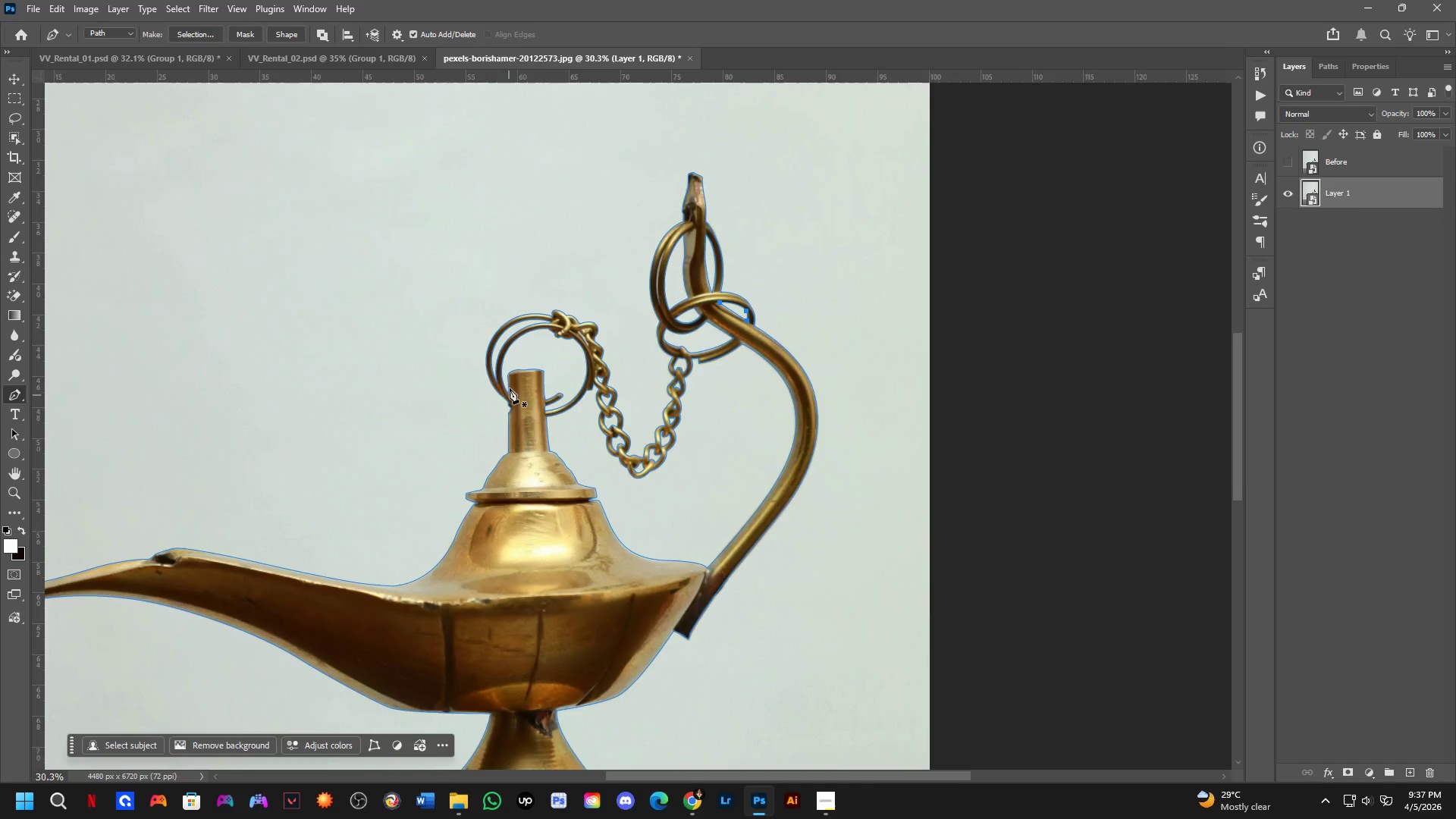 
scroll: coordinate [715, 198], scroll_direction: up, amount: 22.0
 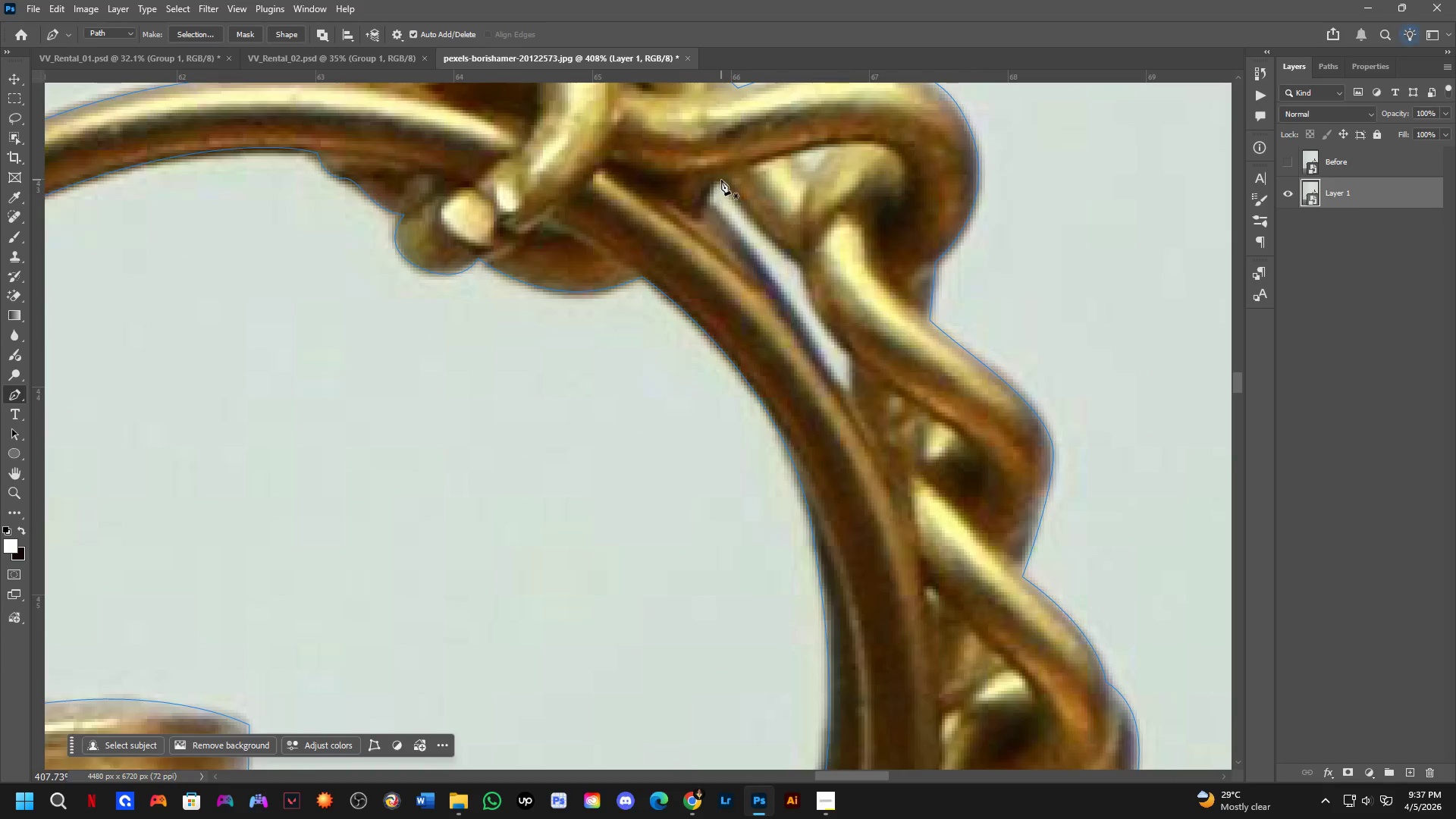 
left_click([721, 180])
 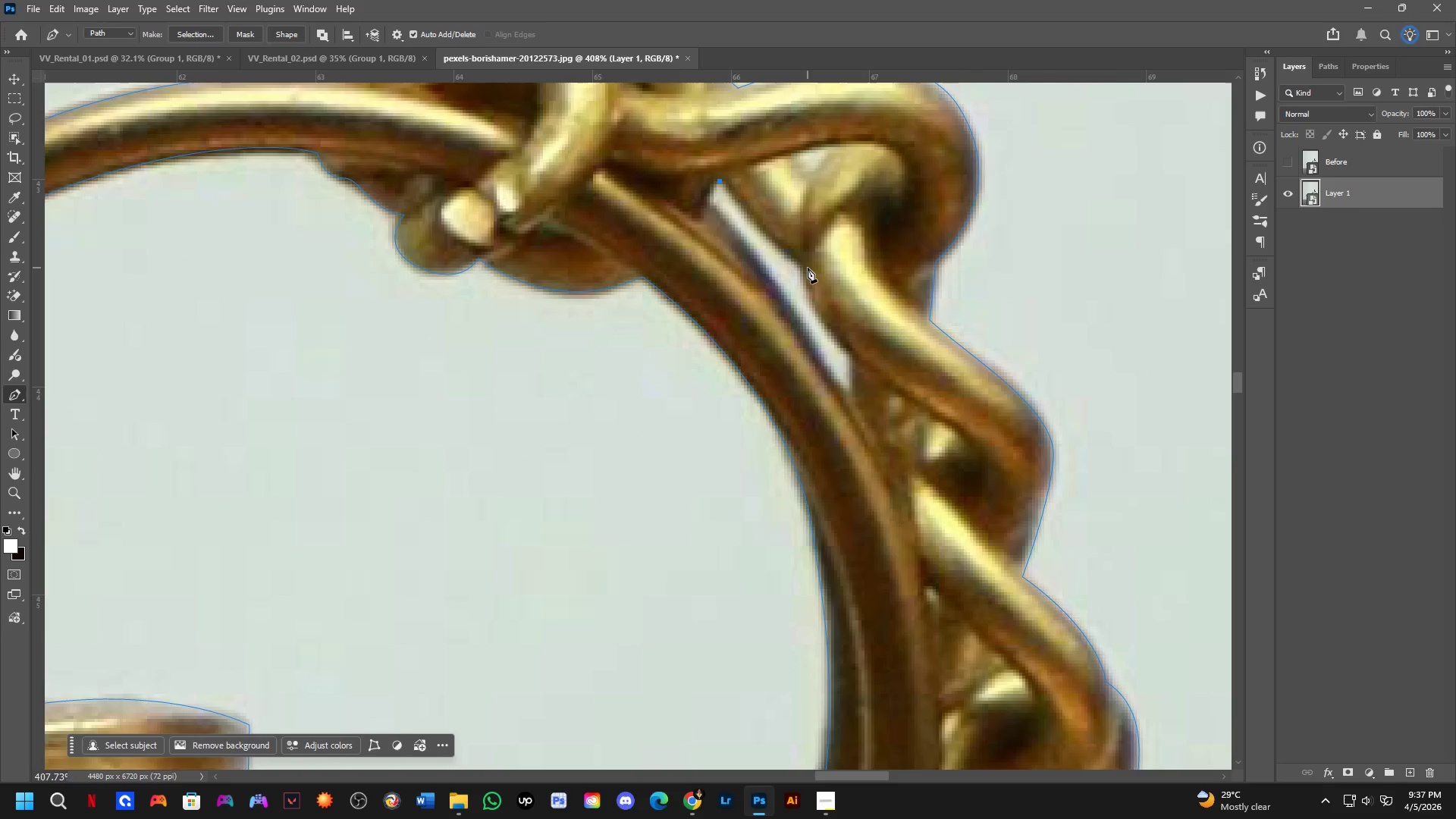 
left_click_drag(start_coordinate=[803, 265], to_coordinate=[829, 276])
 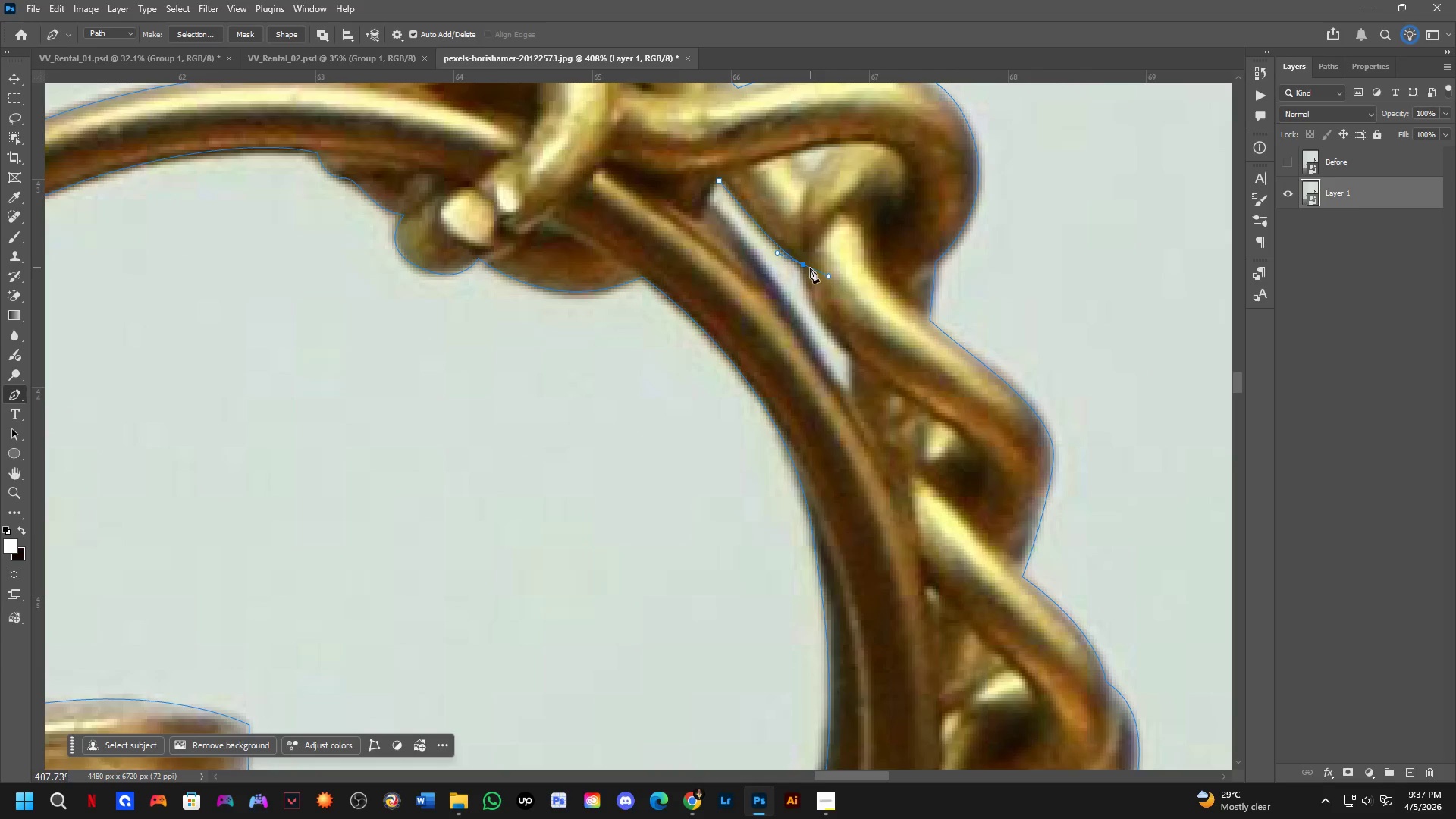 
hold_key(key=AltLeft, duration=0.41)
left_click([803, 265])
 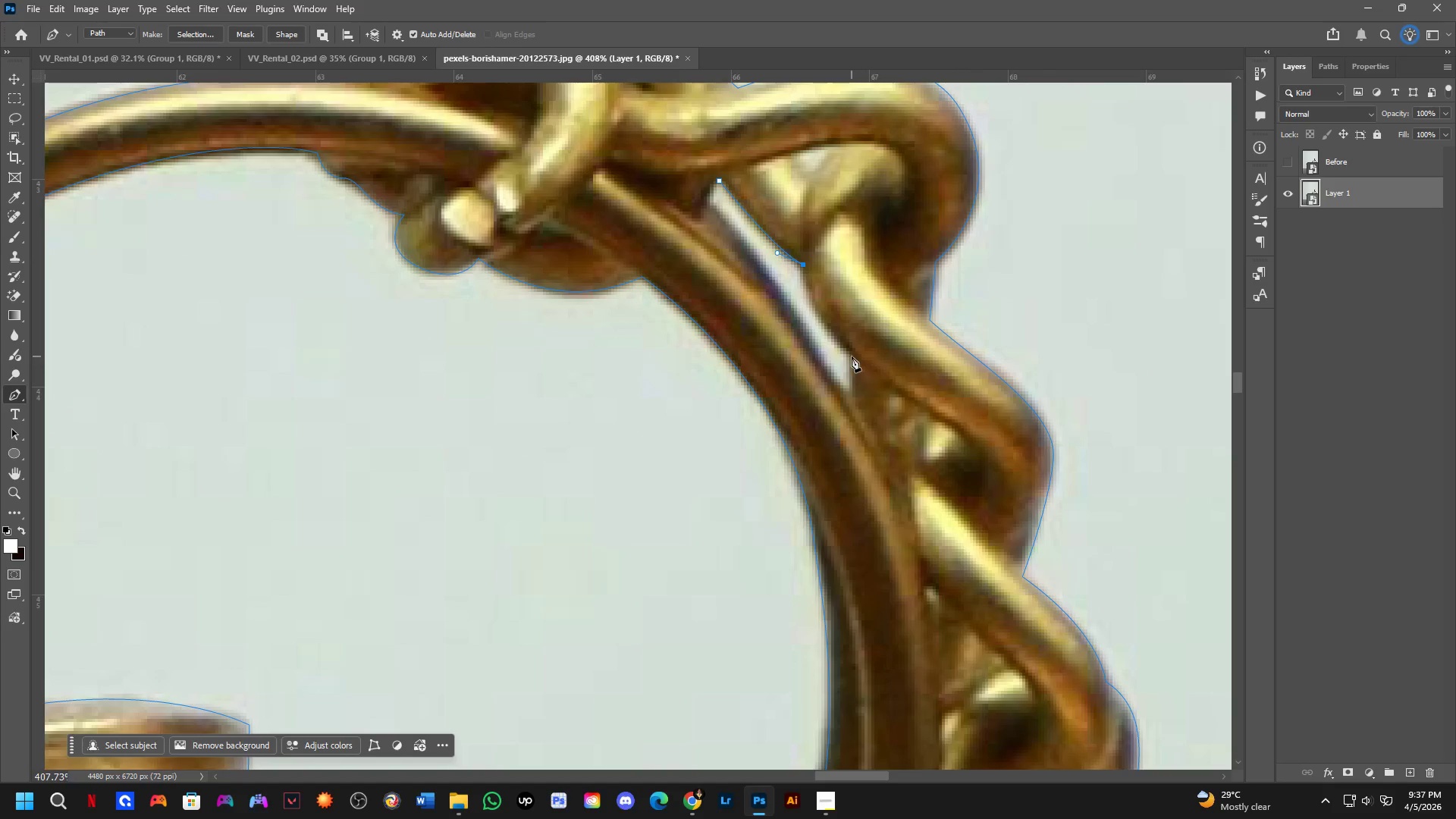 
left_click_drag(start_coordinate=[852, 353], to_coordinate=[892, 375])
 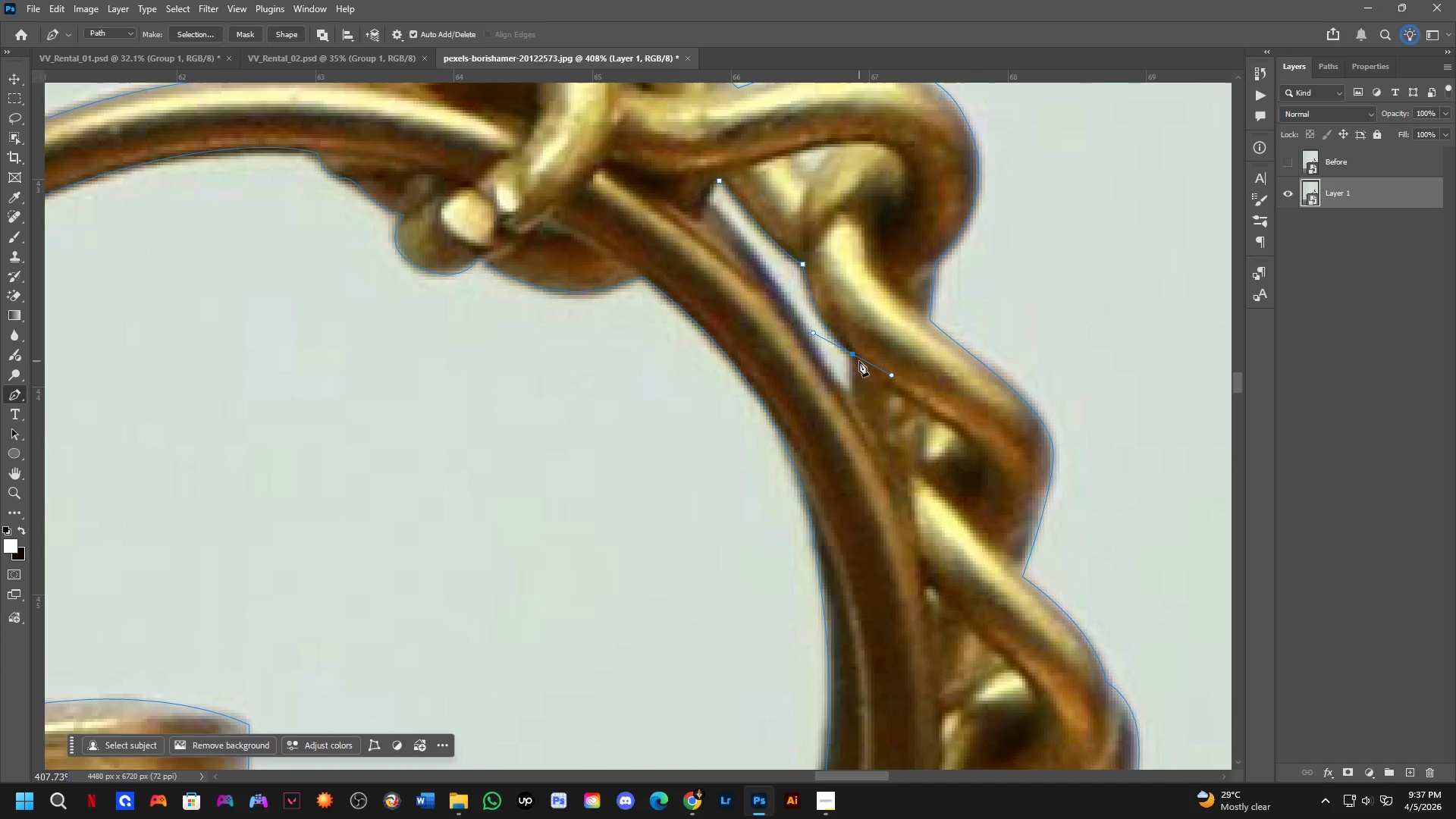 
hold_key(key=AltLeft, duration=0.42)
left_click([852, 355])
 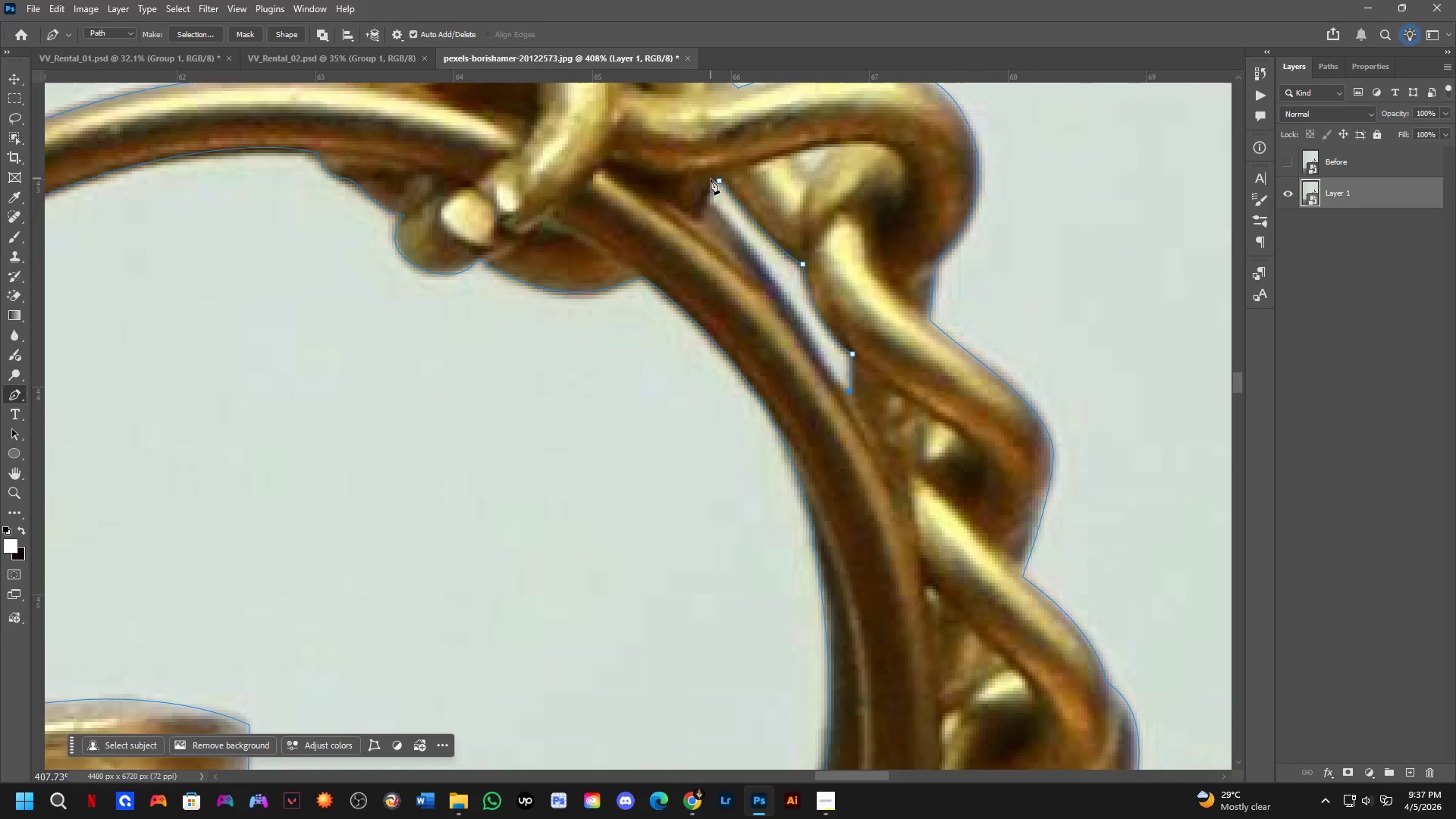 
left_click_drag(start_coordinate=[713, 203], to_coordinate=[659, 155])
 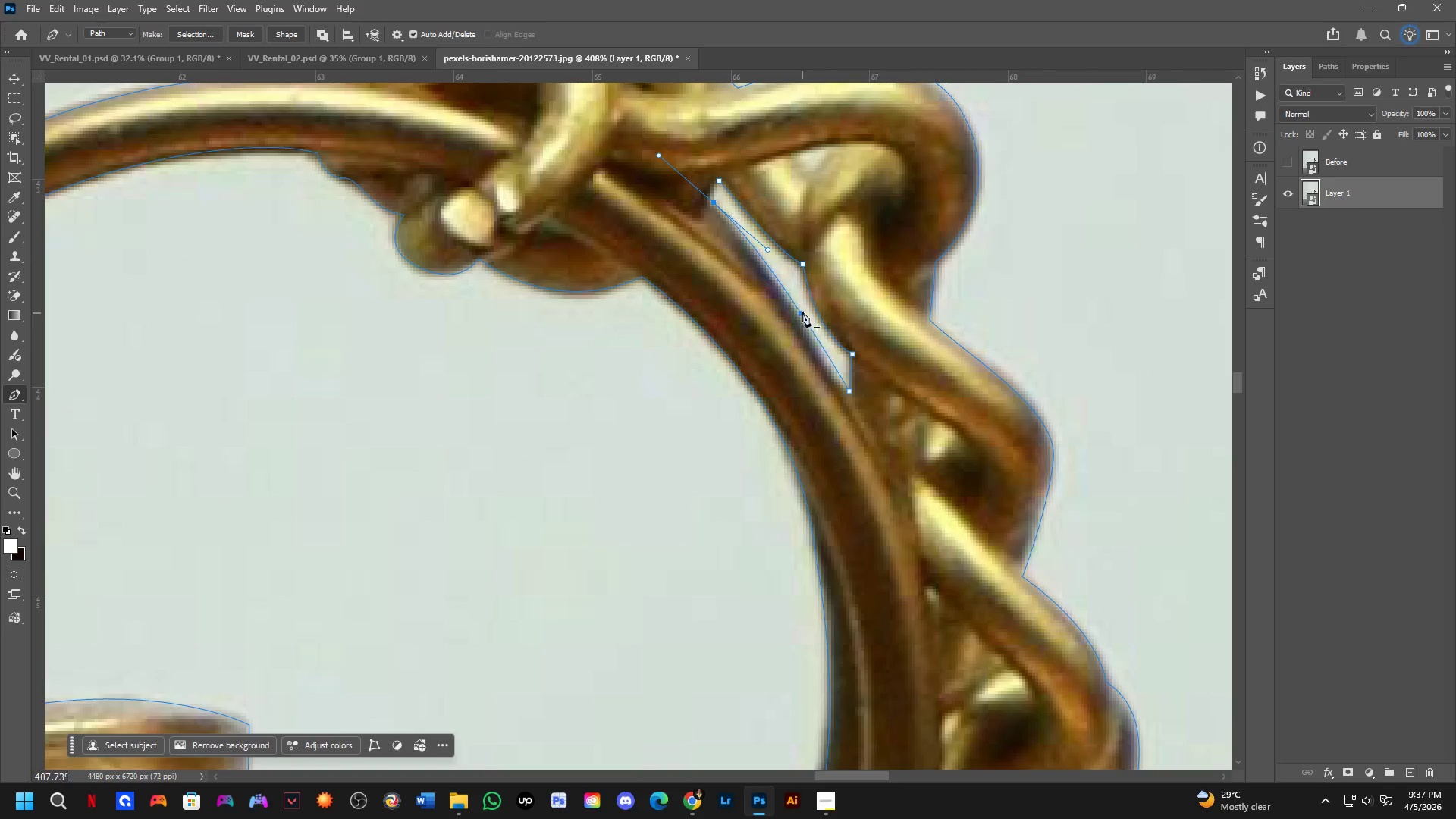 
key(Control+ControlLeft)
 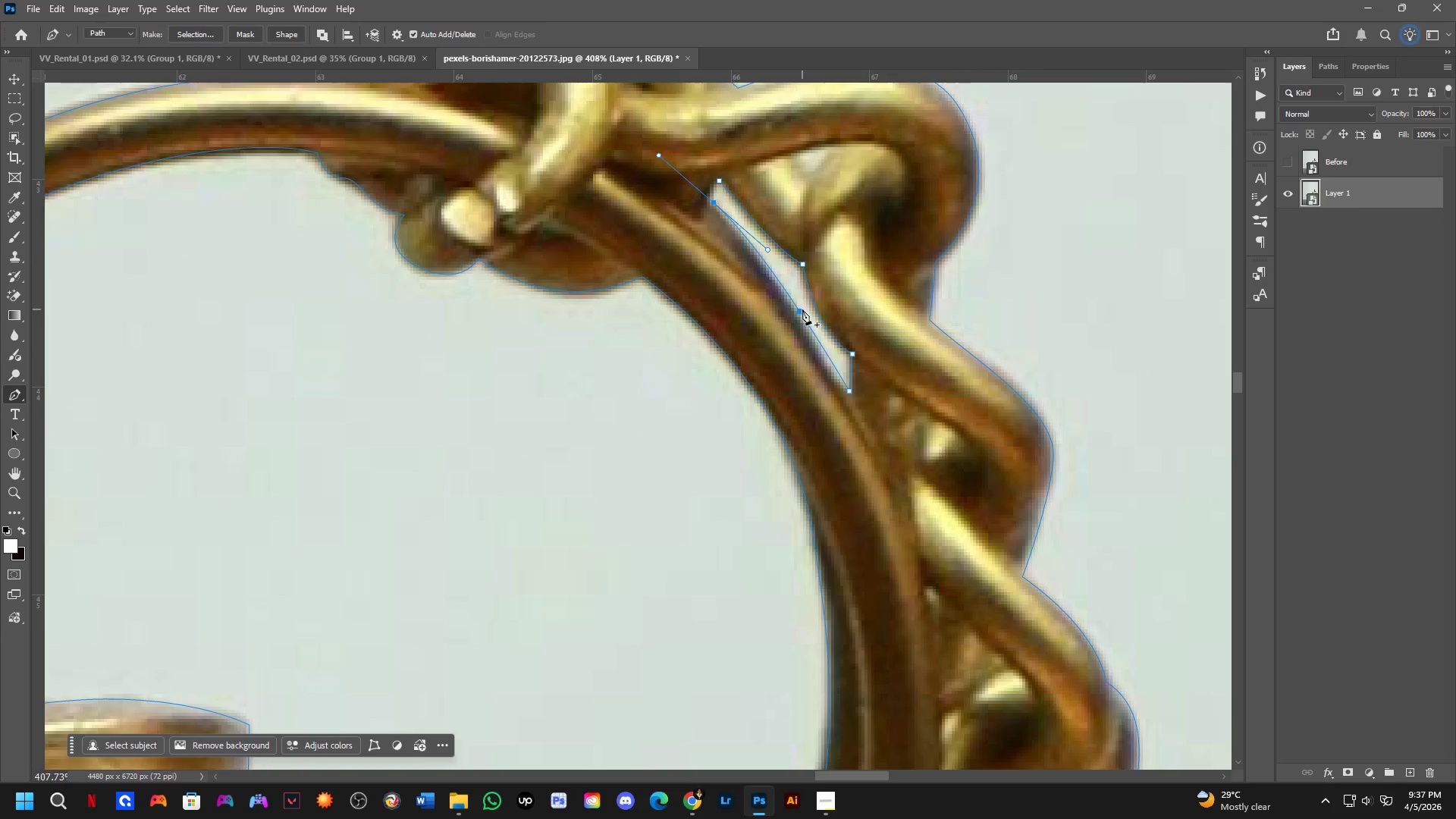 
key(Control+Z)
 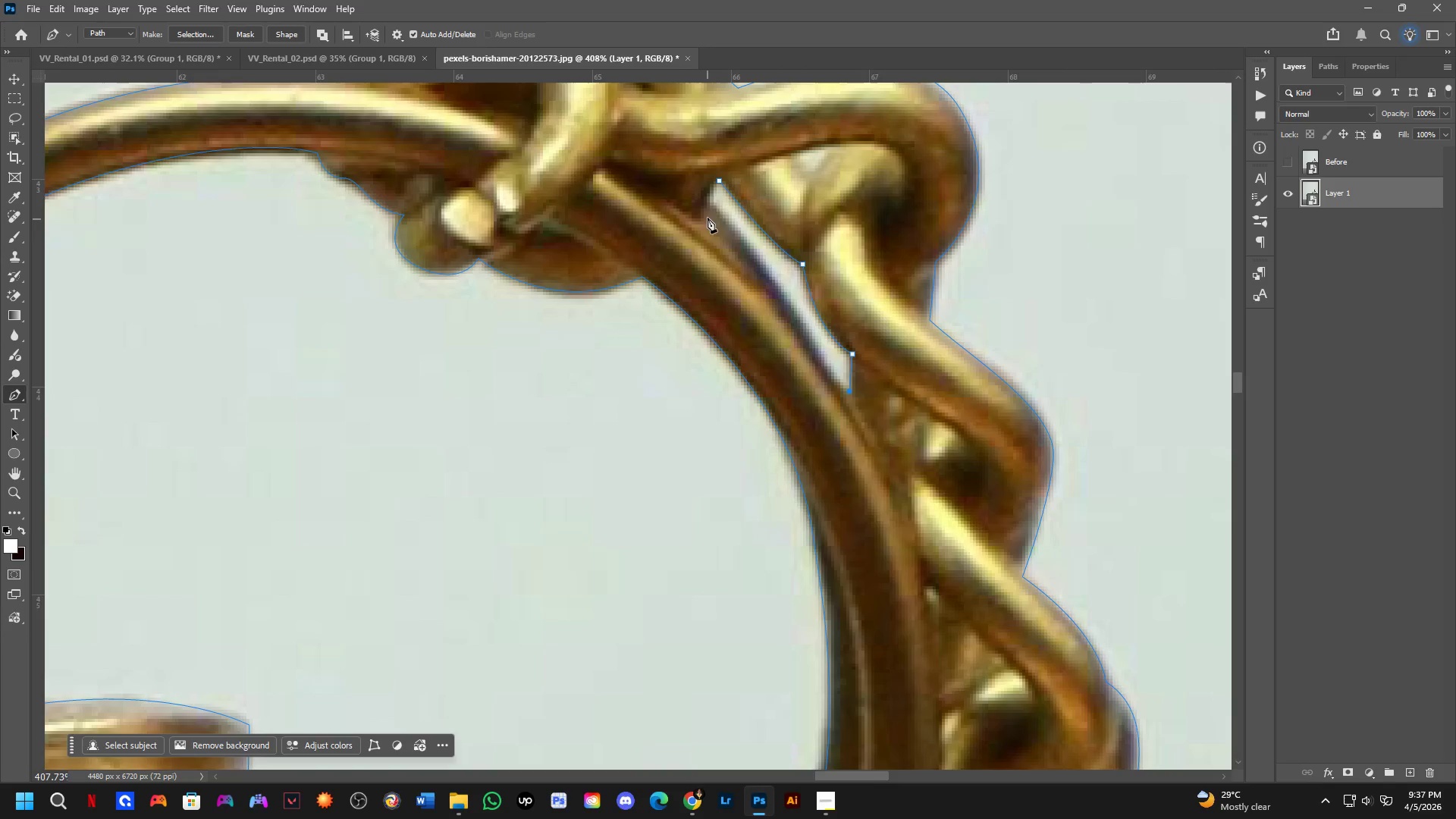 
left_click([707, 200])
 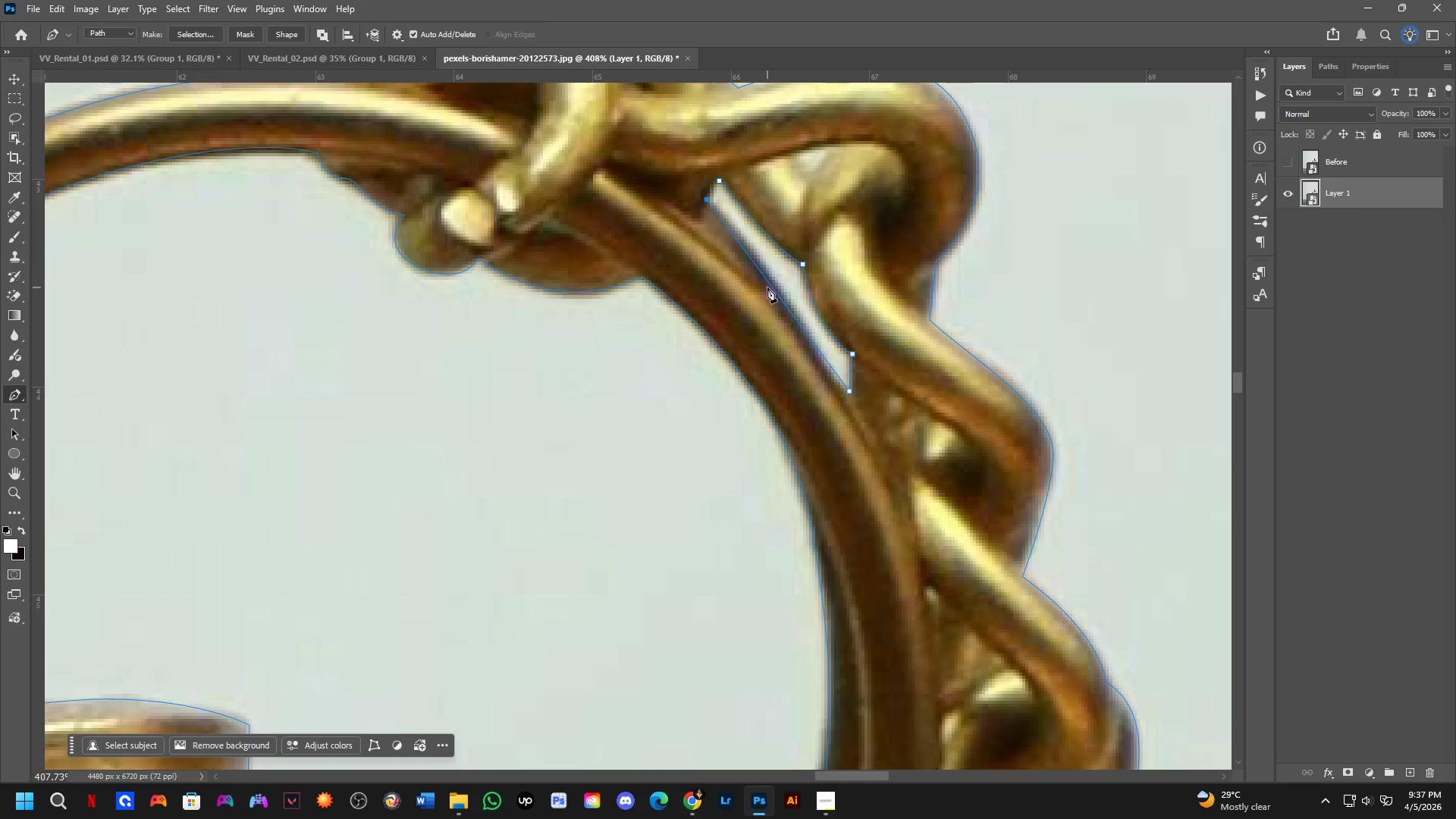 
left_click([769, 282])
 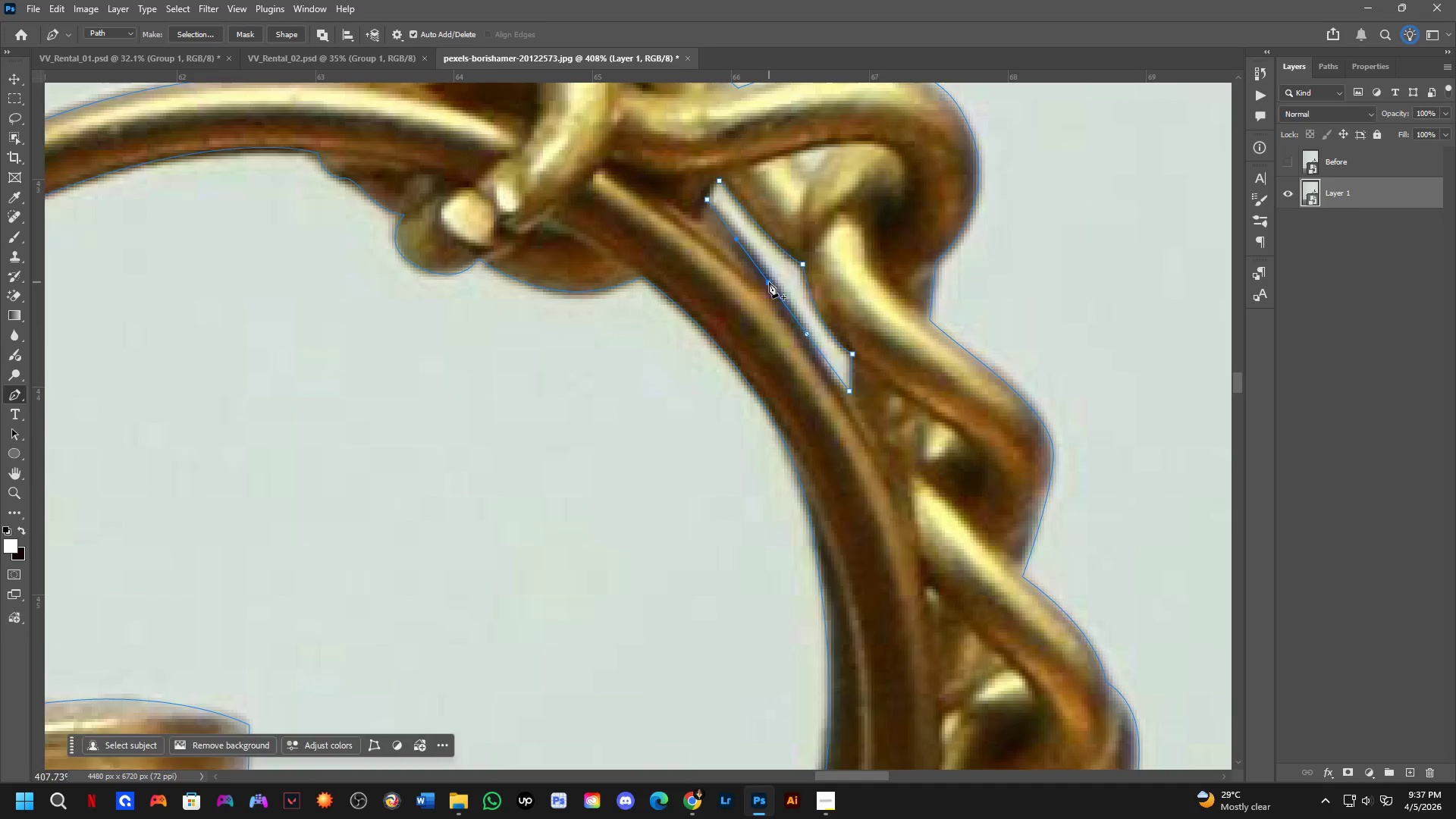 
hold_key(key=ControlLeft, duration=0.56)
left_click_drag(start_coordinate=[769, 282], to_coordinate=[777, 281])
 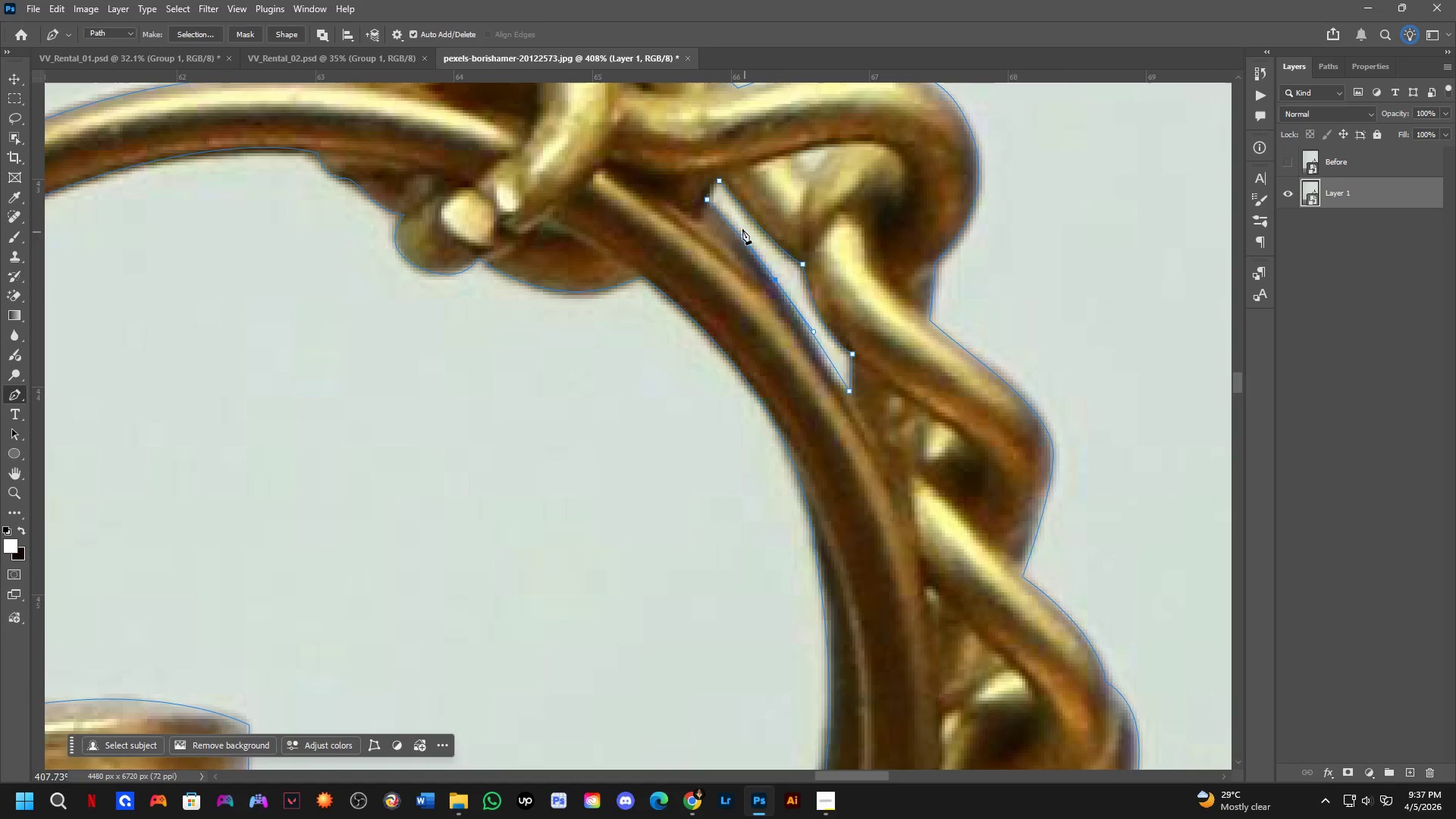 
hold_key(key=Space, duration=0.5)
 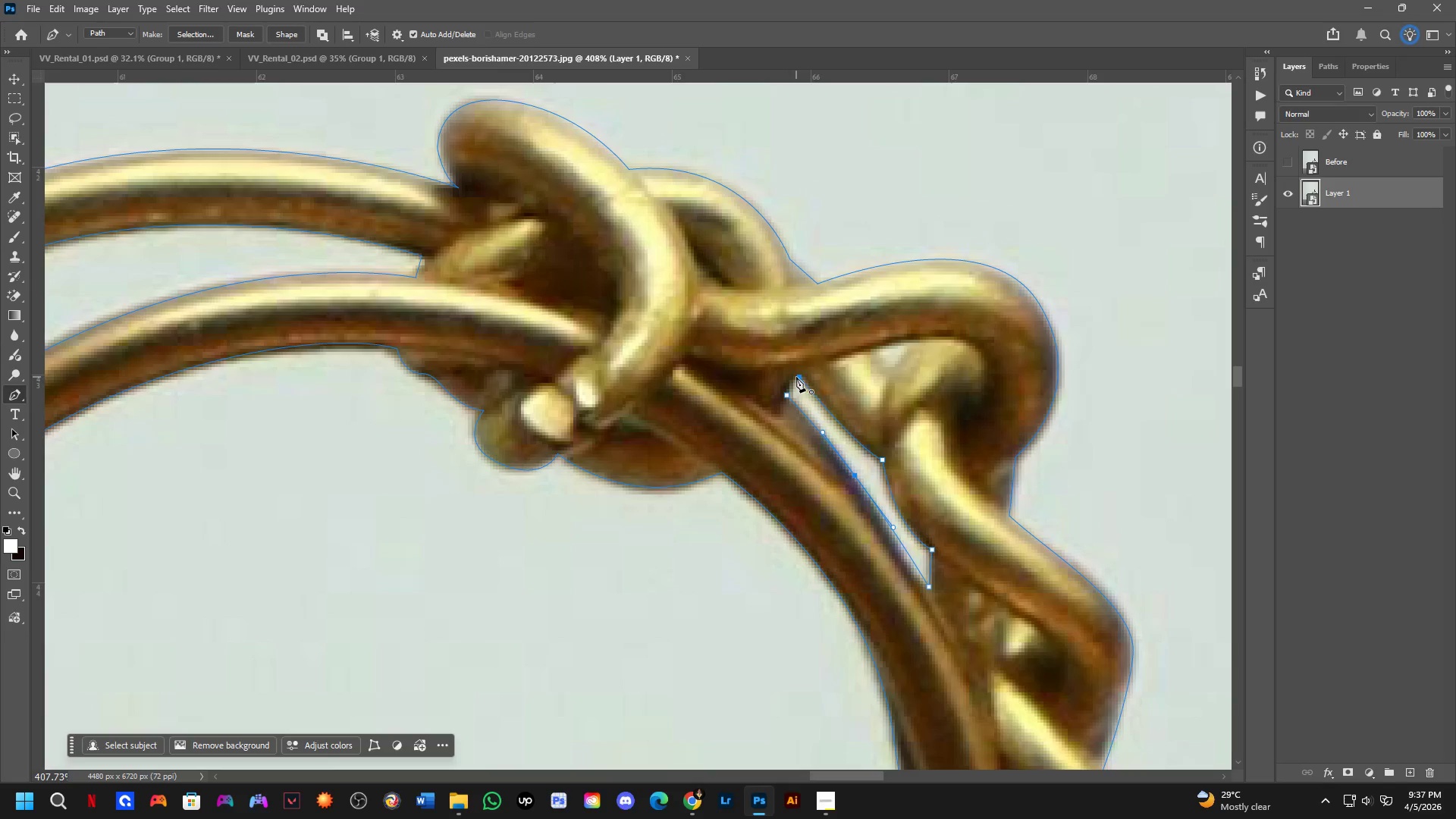 
left_click_drag(start_coordinate=[732, 235], to_coordinate=[811, 431])
 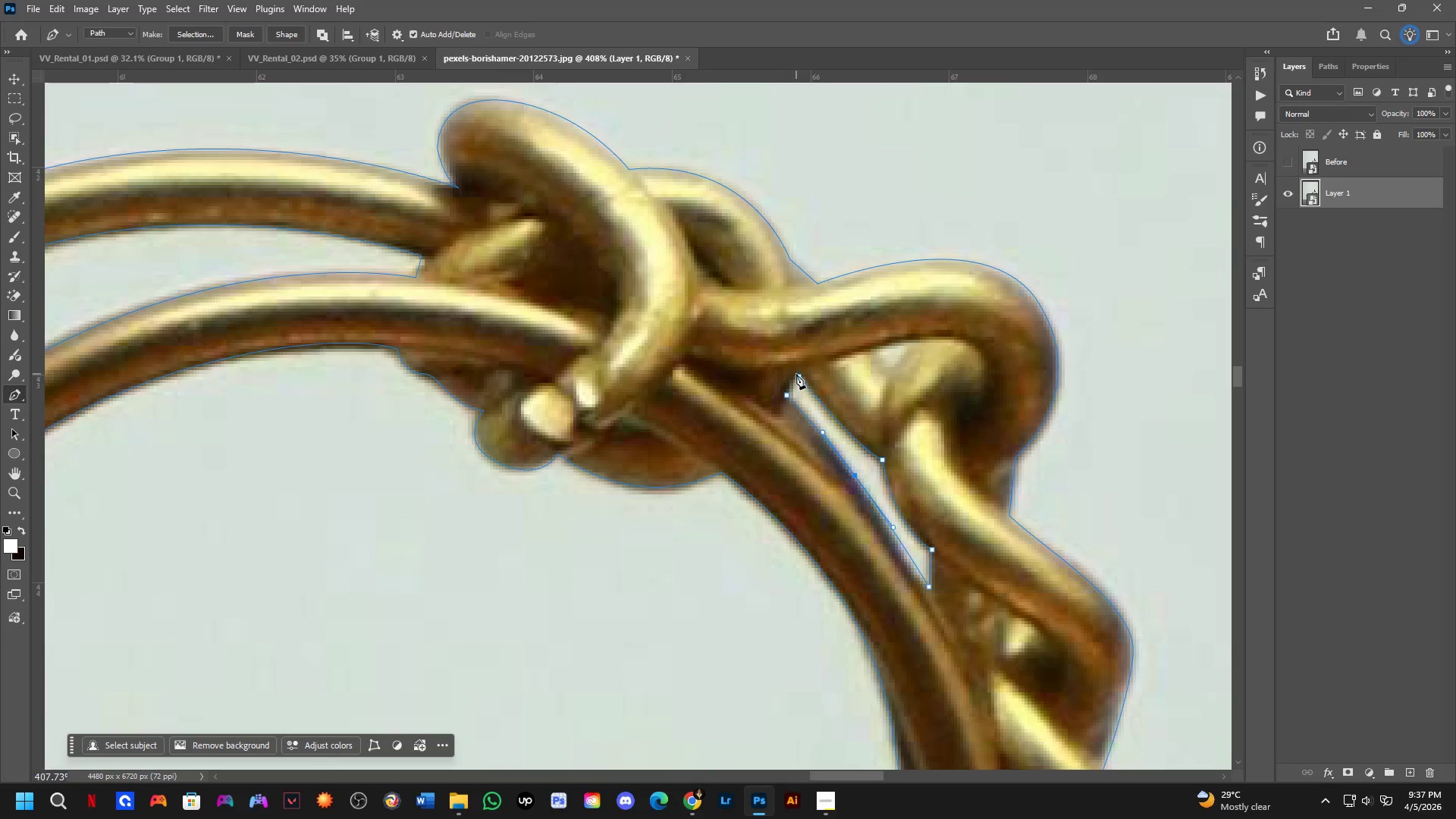 
left_click([800, 372])
 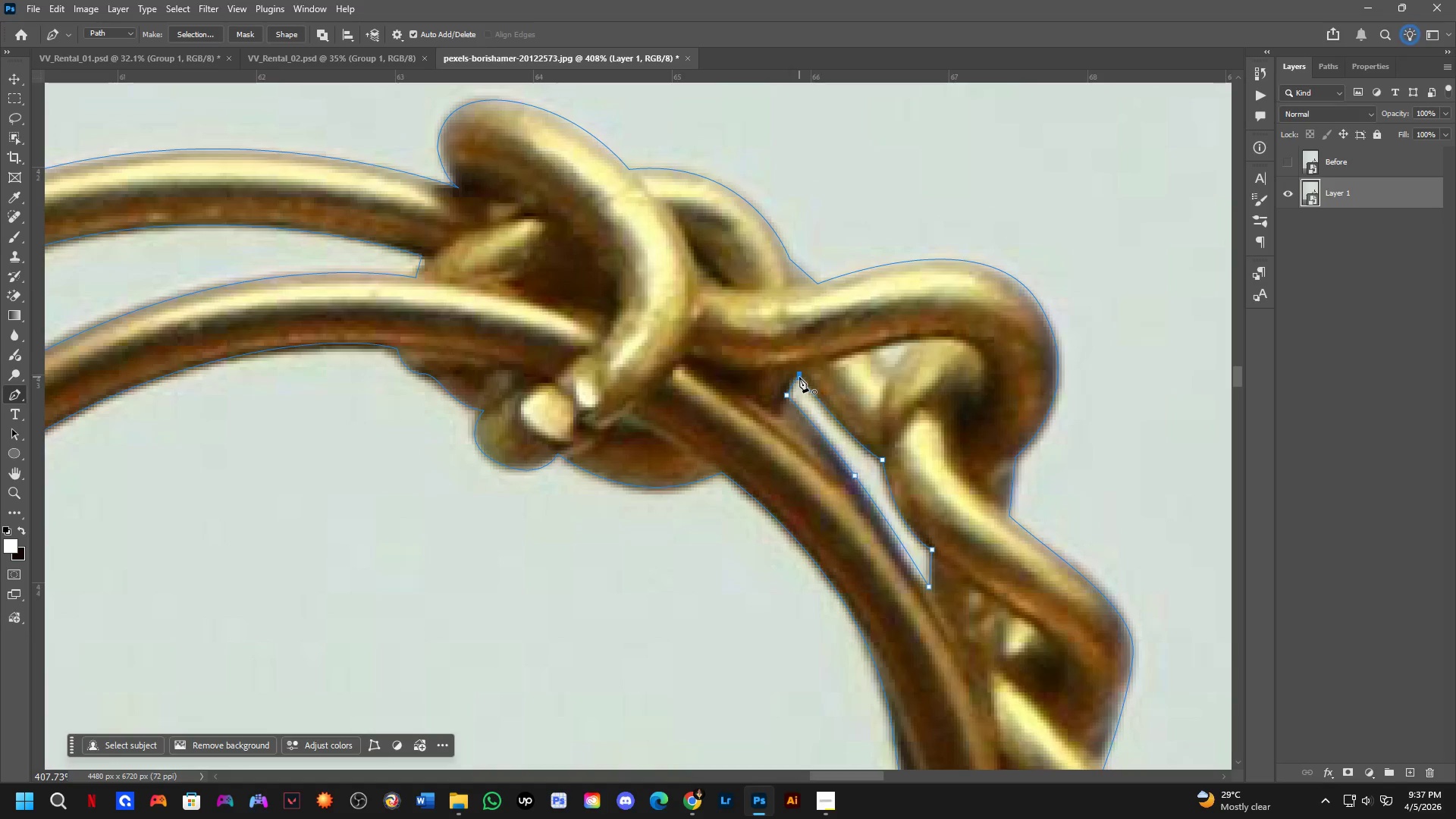 
key(Control+ControlLeft)
 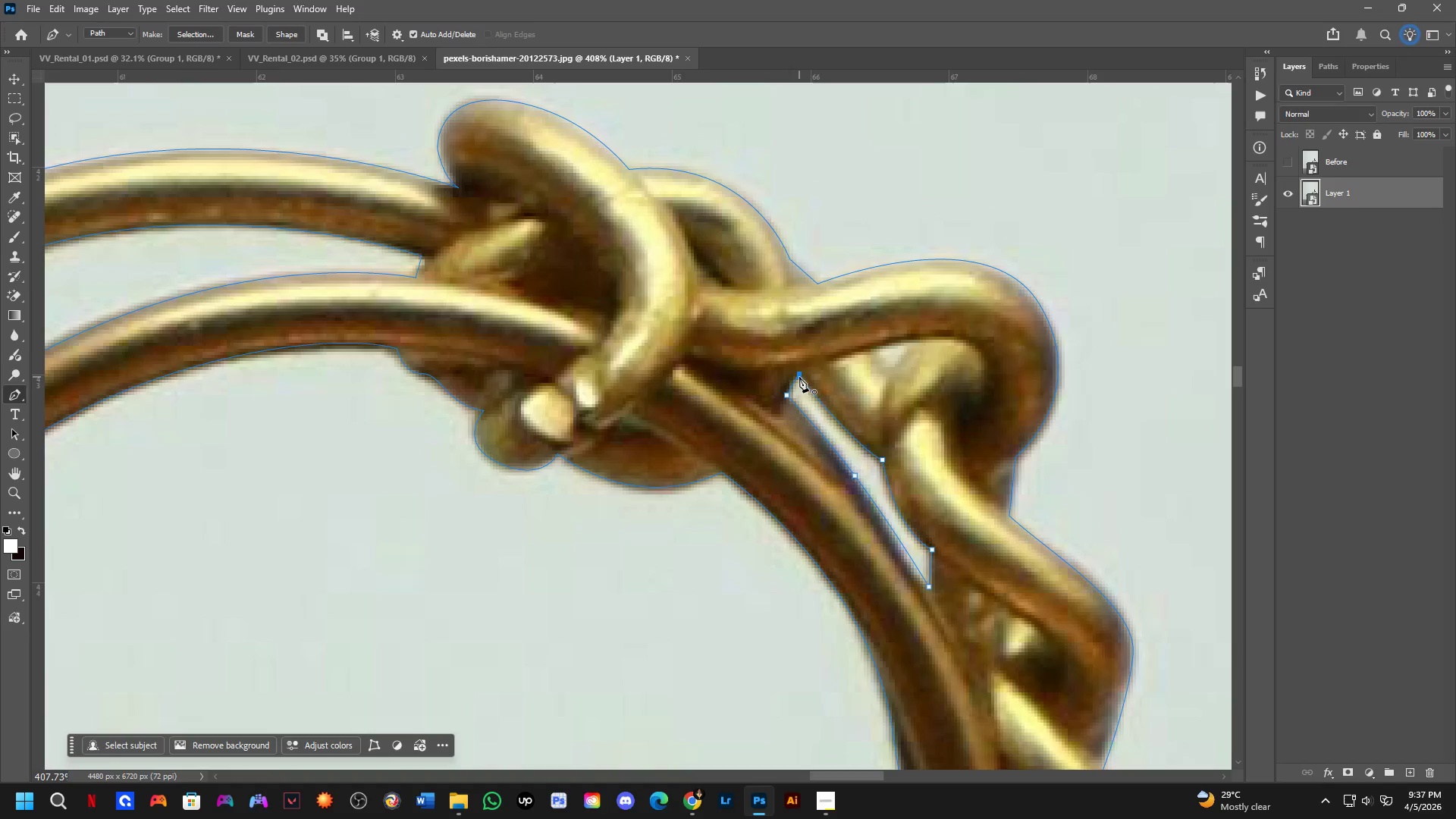 
key(Control+Z)
 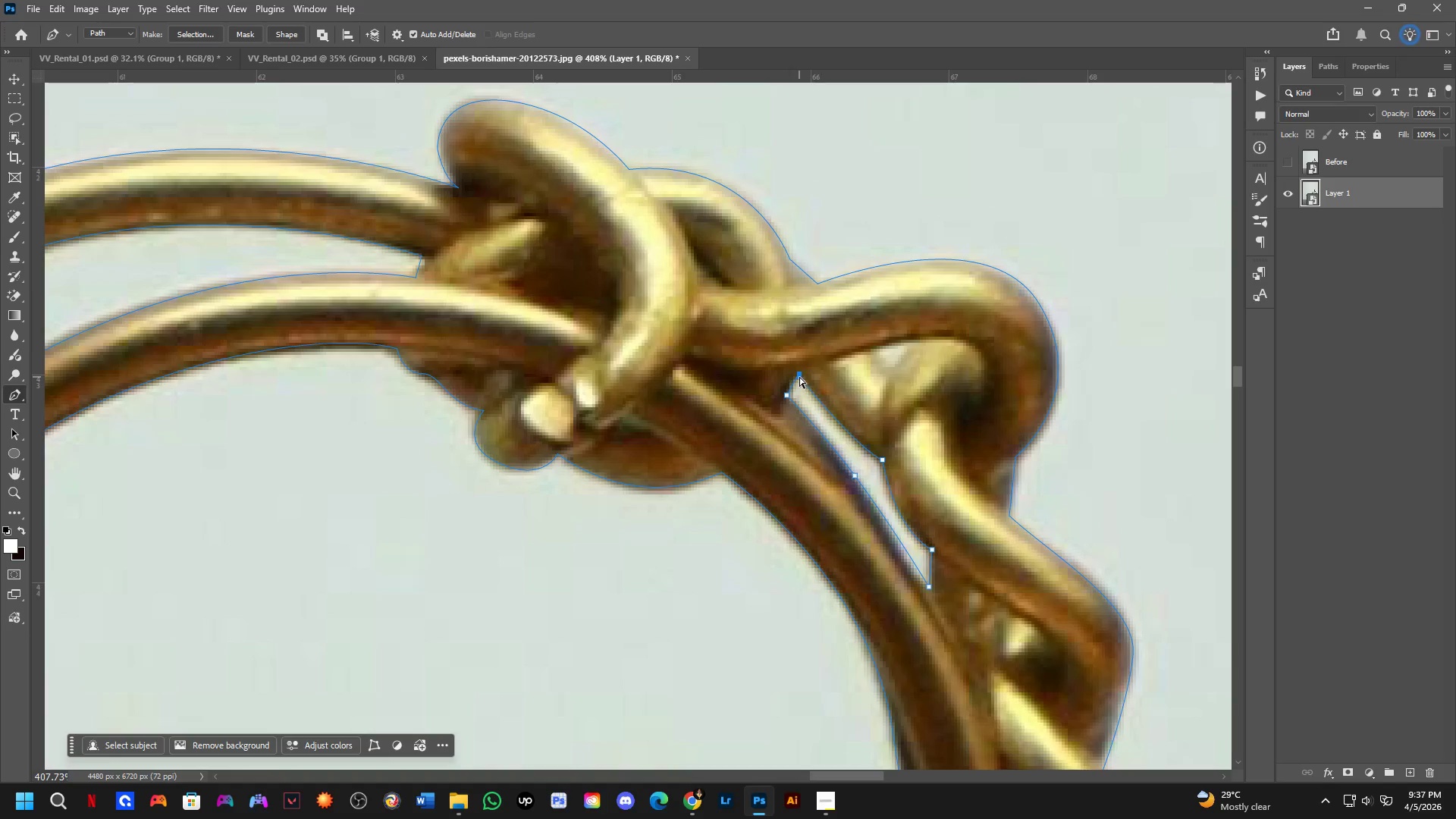 
left_click([799, 377])
 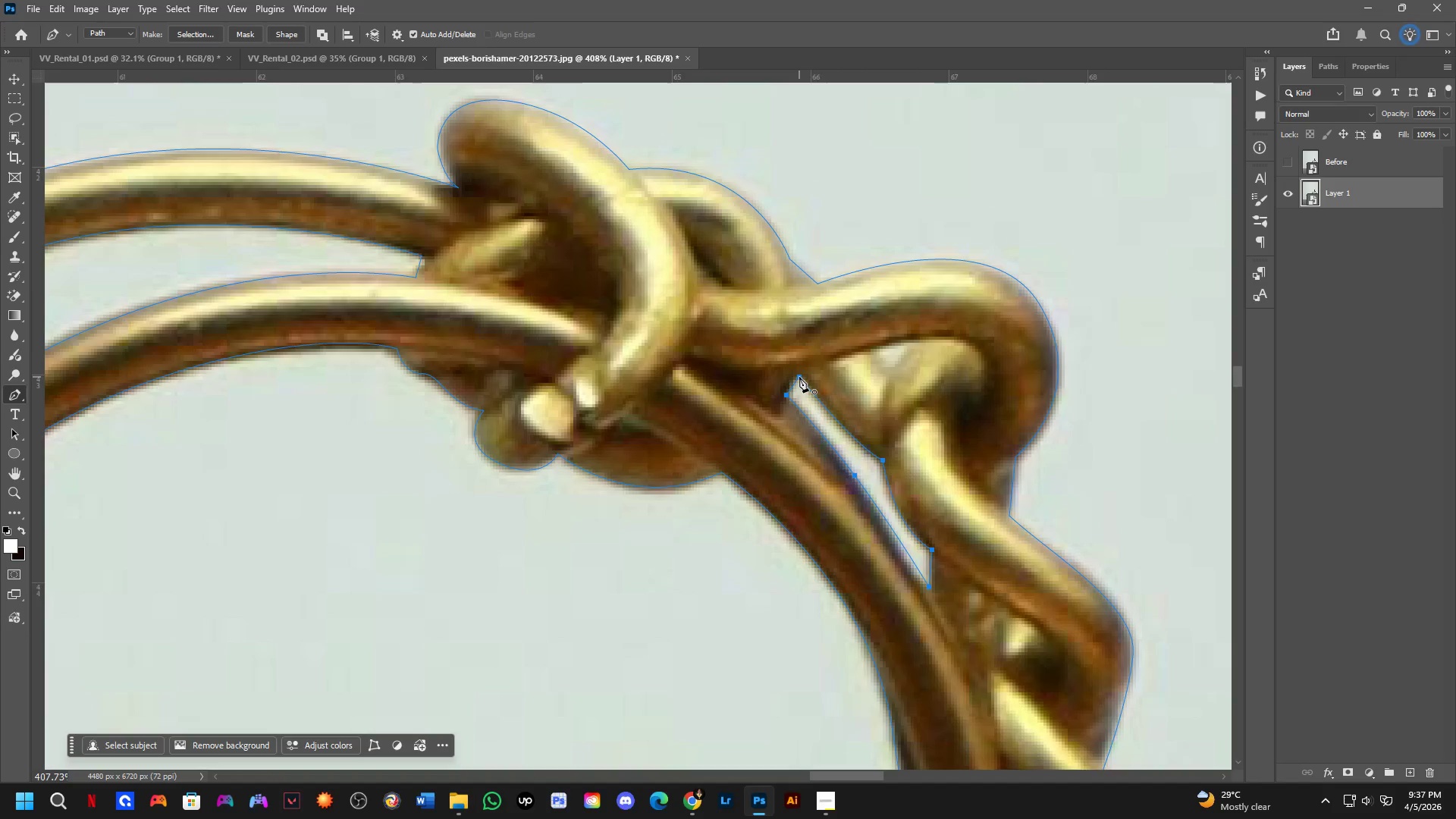 
hold_key(key=Space, duration=0.5)
 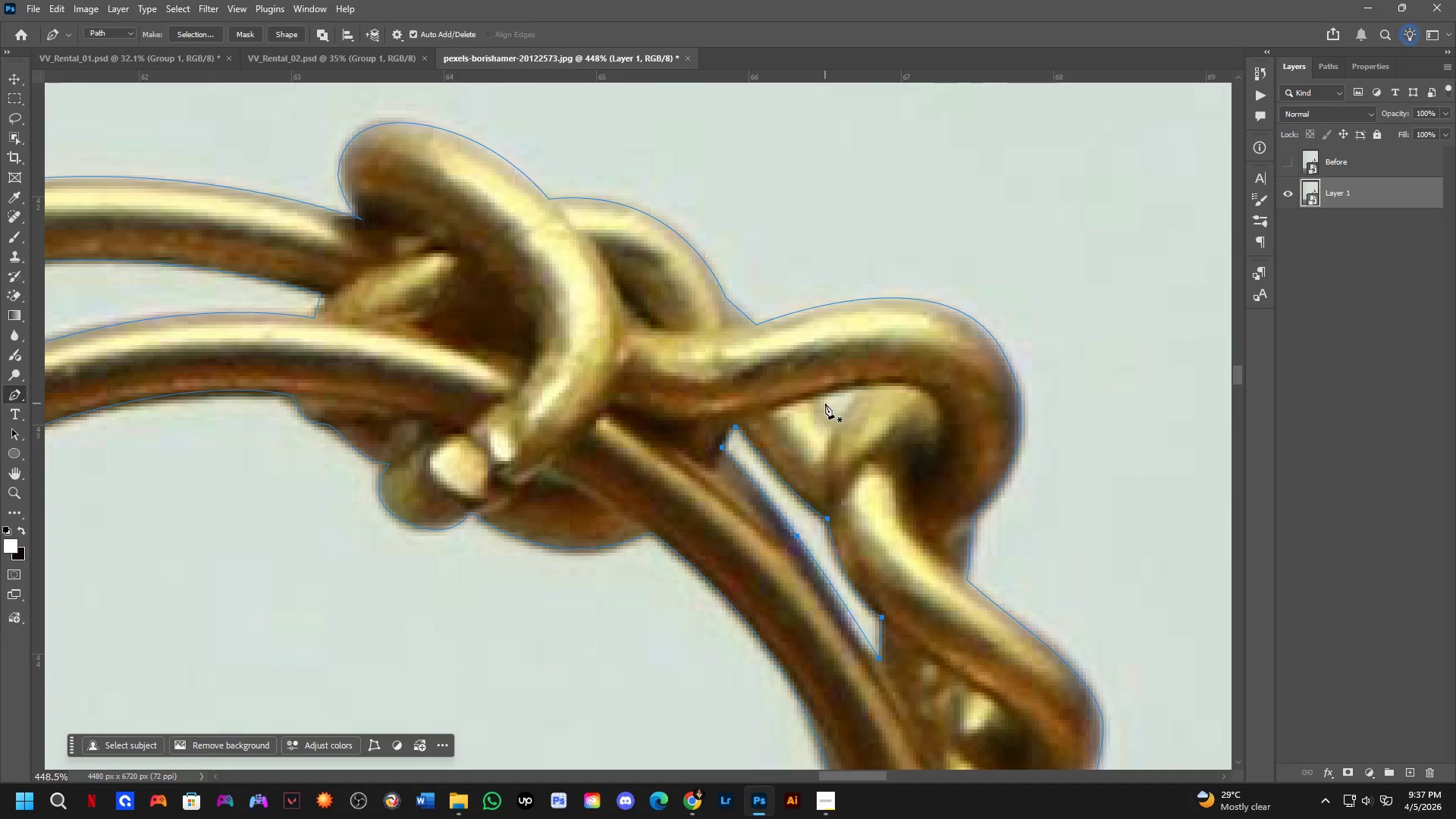 
left_click_drag(start_coordinate=[868, 350], to_coordinate=[830, 390])
 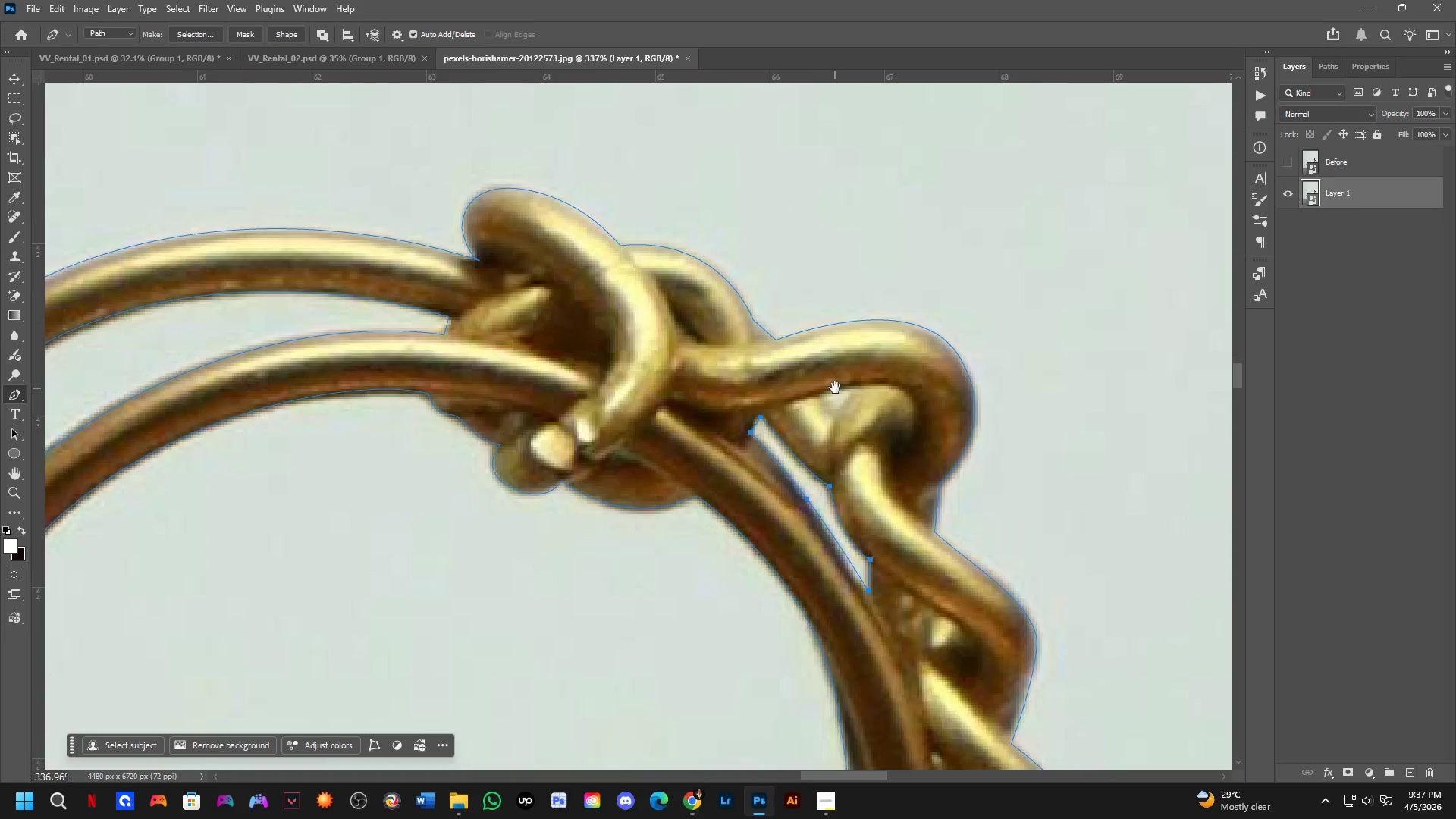 
scroll: coordinate [802, 377], scroll_direction: down, amount: 2.0
 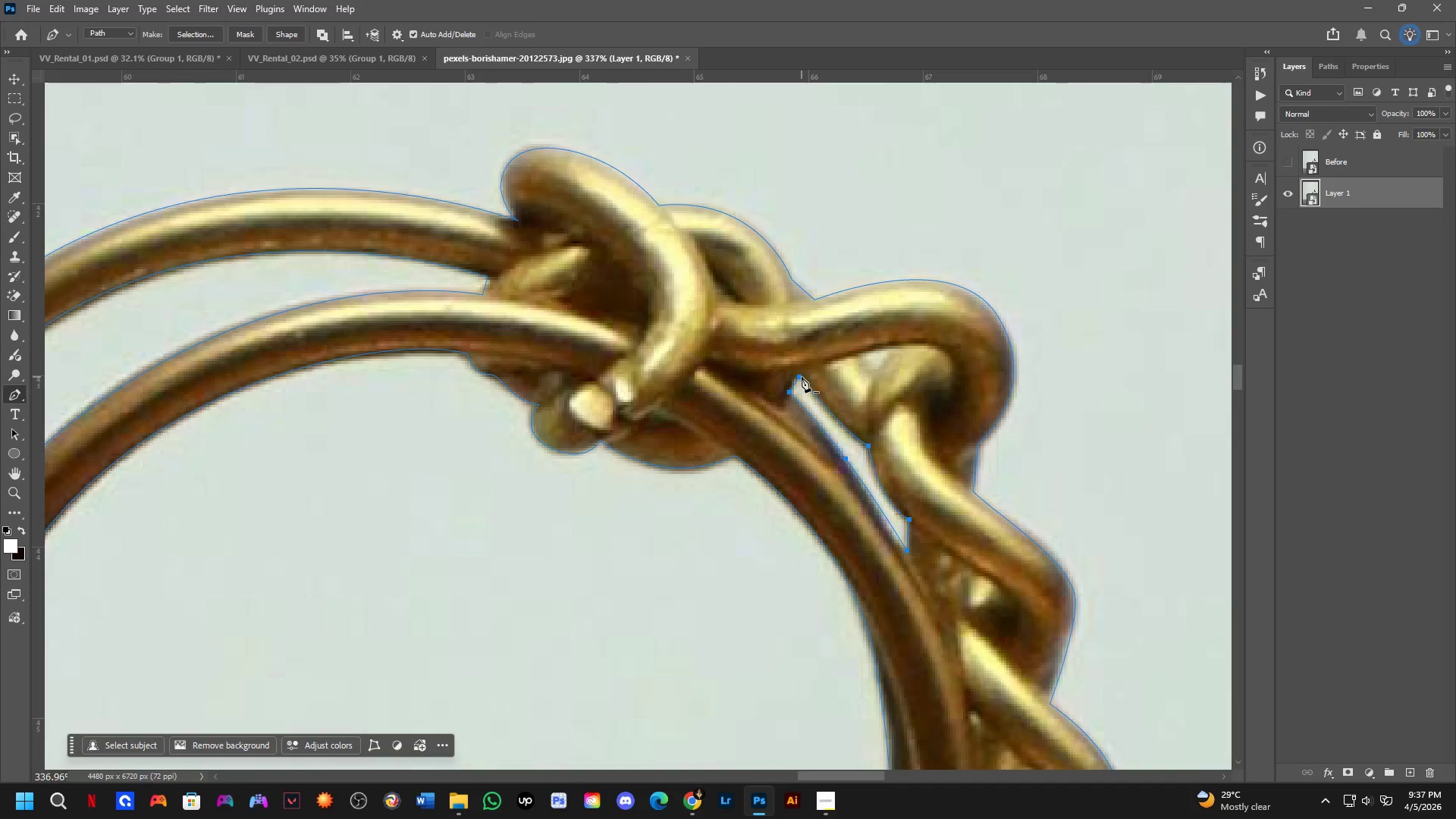 
hold_key(key=Space, duration=4.62)
 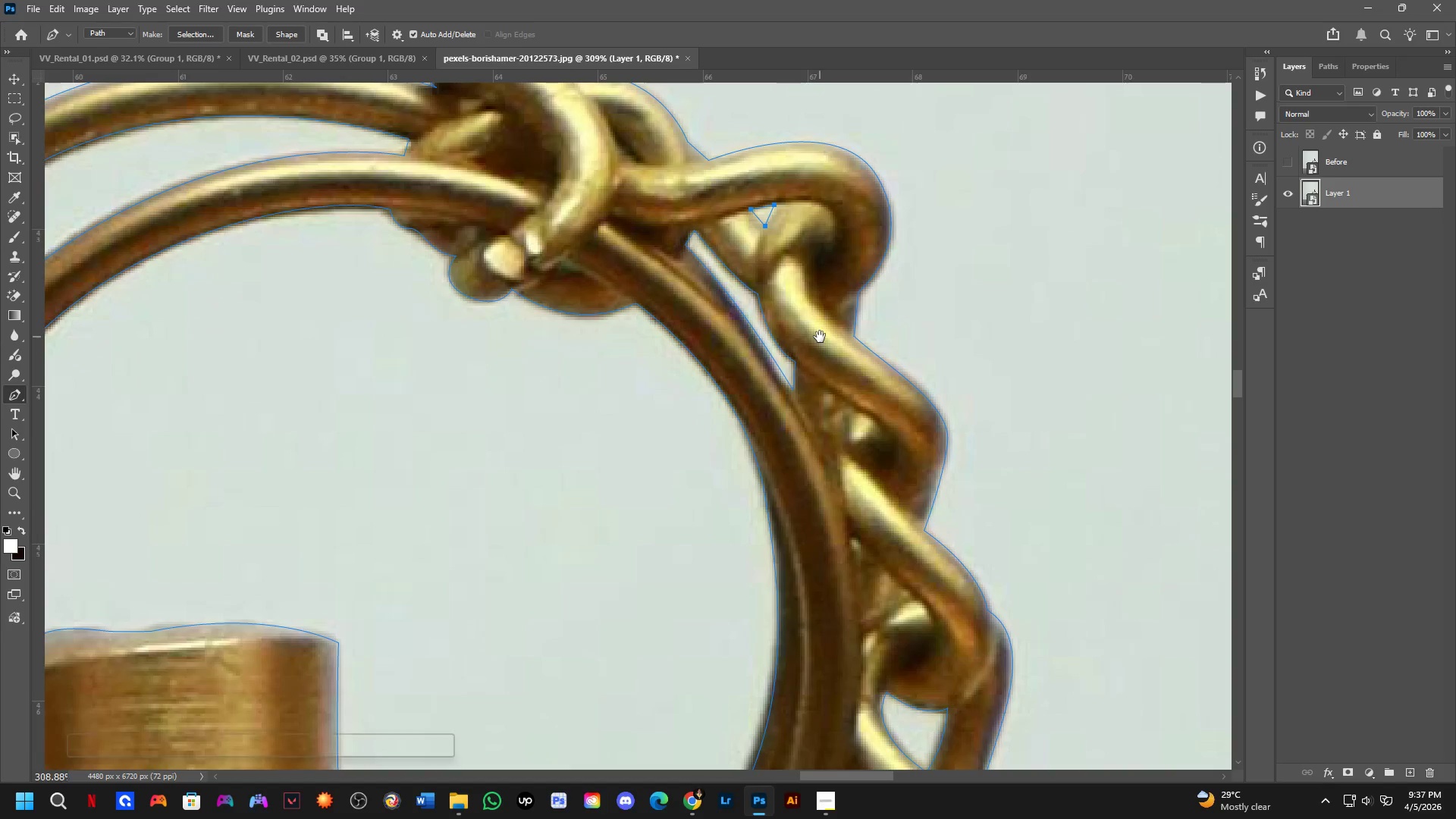 
scroll: coordinate [836, 387], scroll_direction: up, amount: 3.0